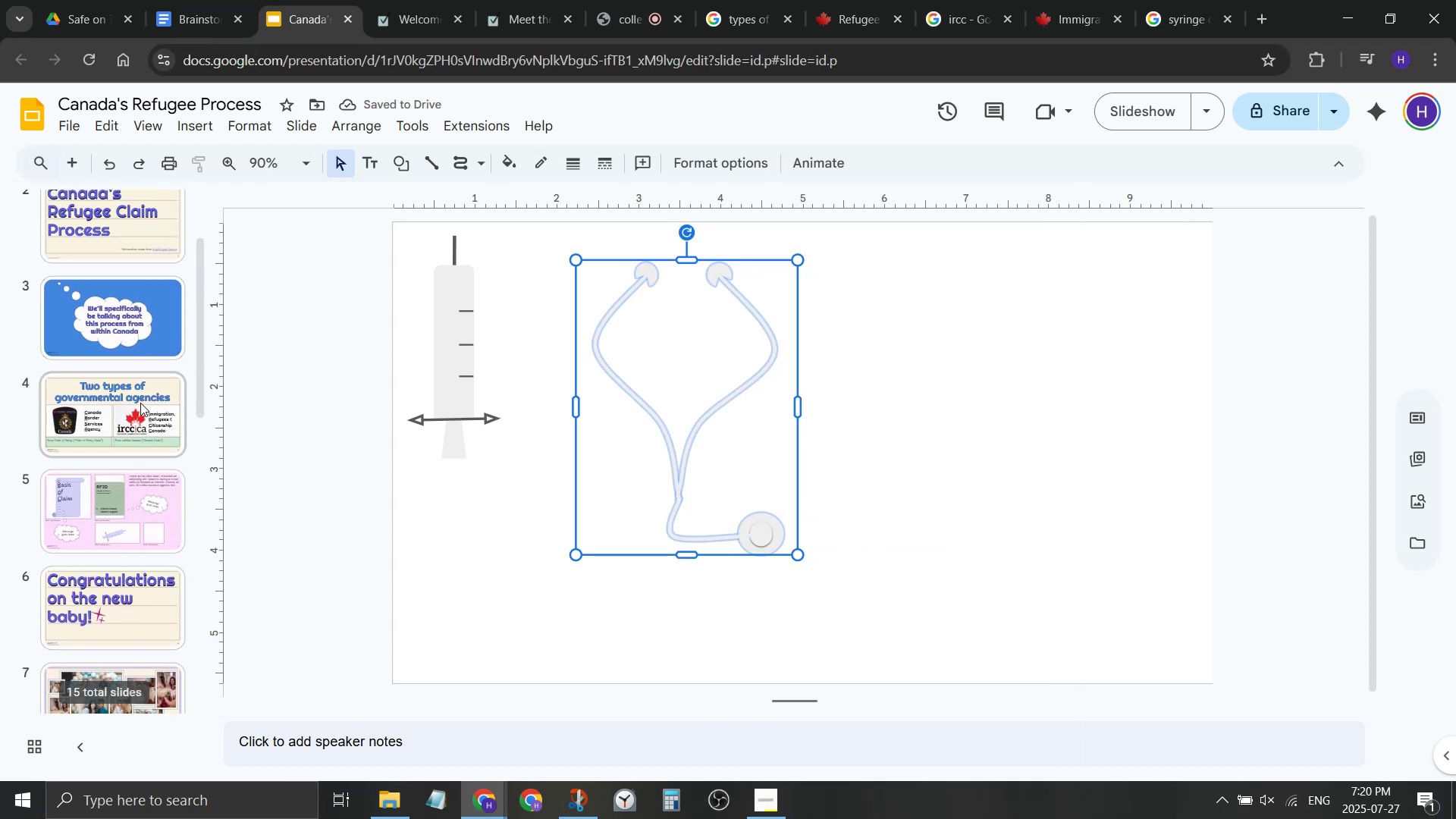 
scroll: coordinate [140, 403], scroll_direction: none, amount: 0.0
 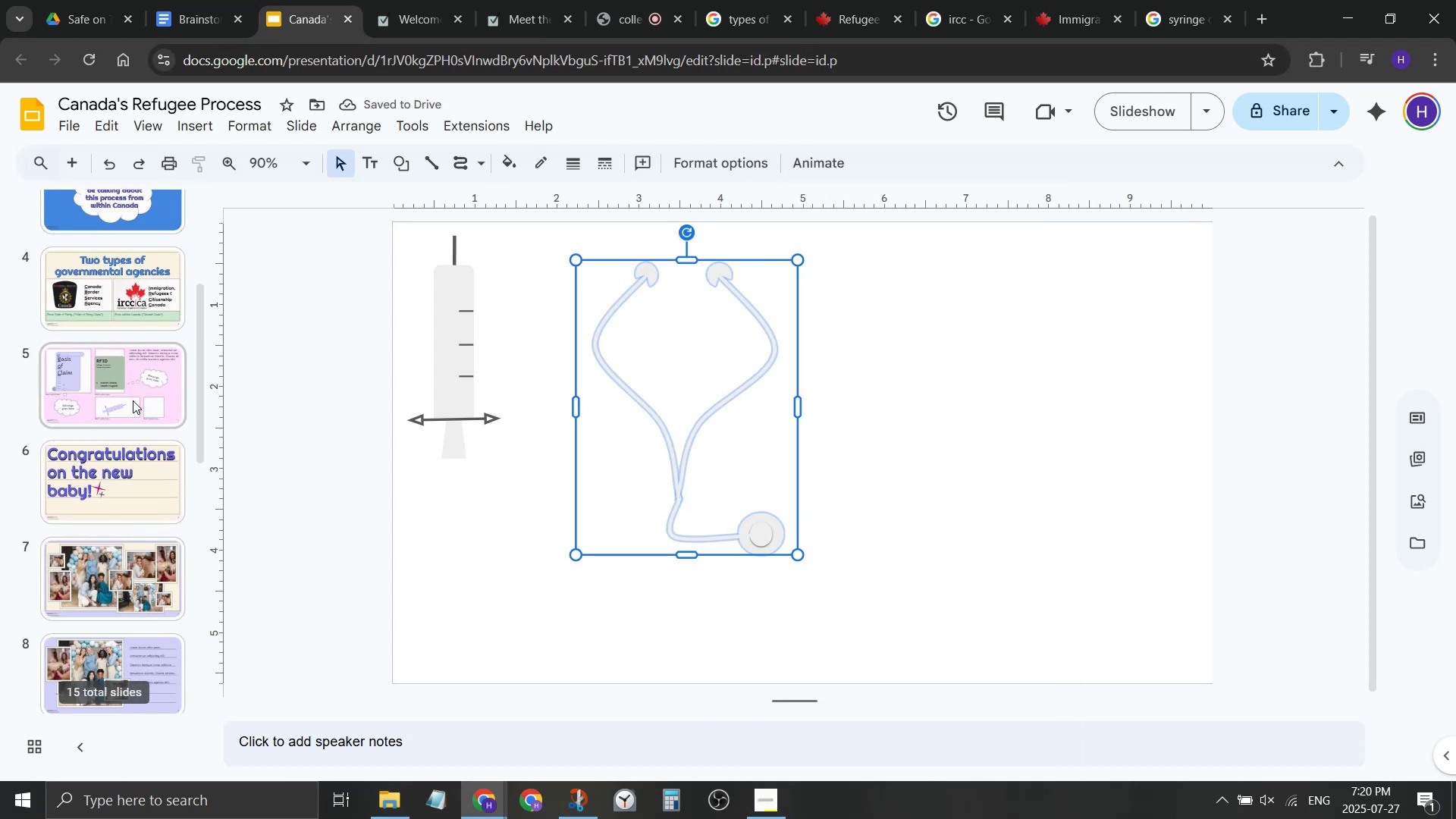 
left_click([133, 400])
 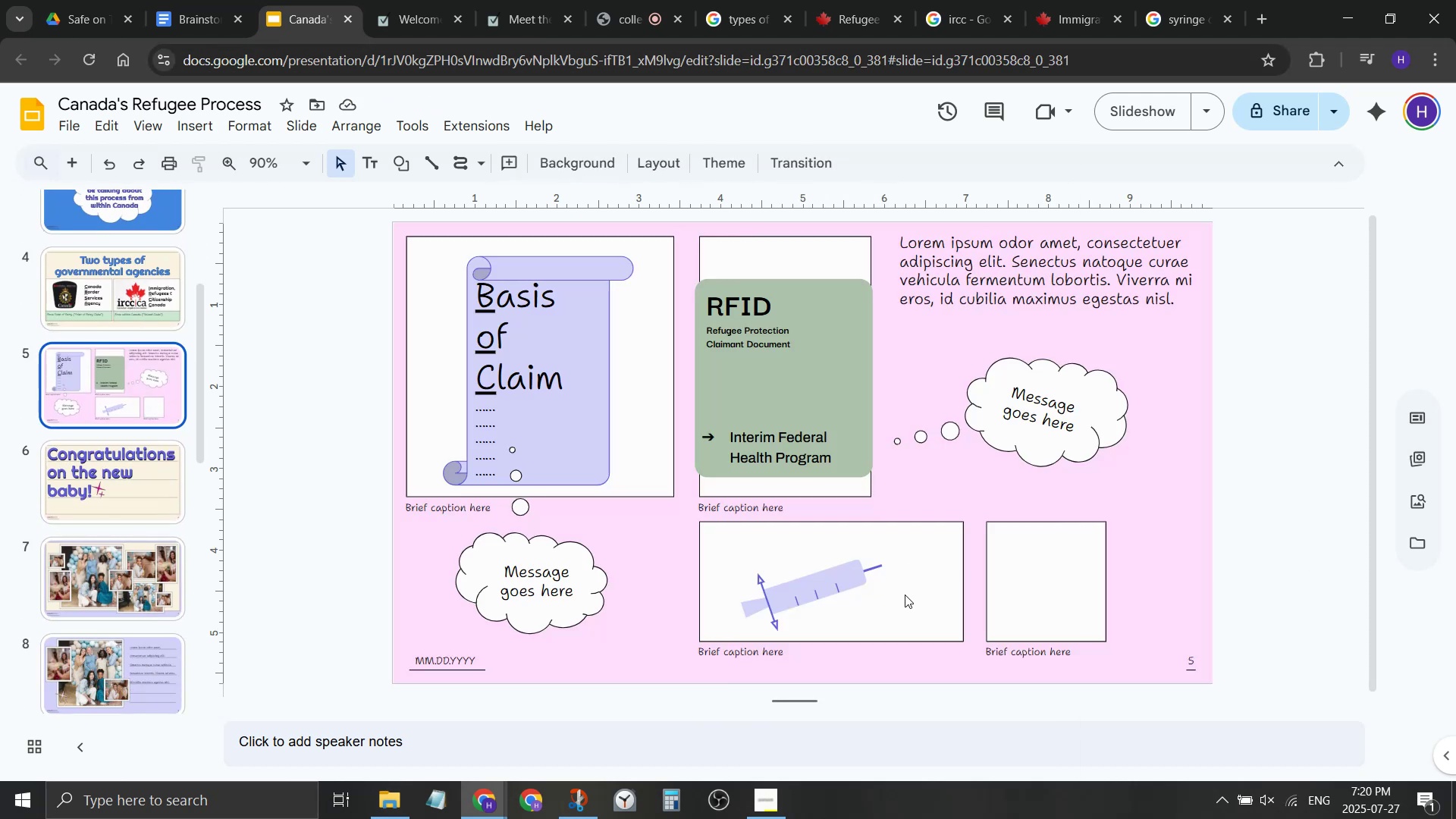 
left_click([905, 595])
 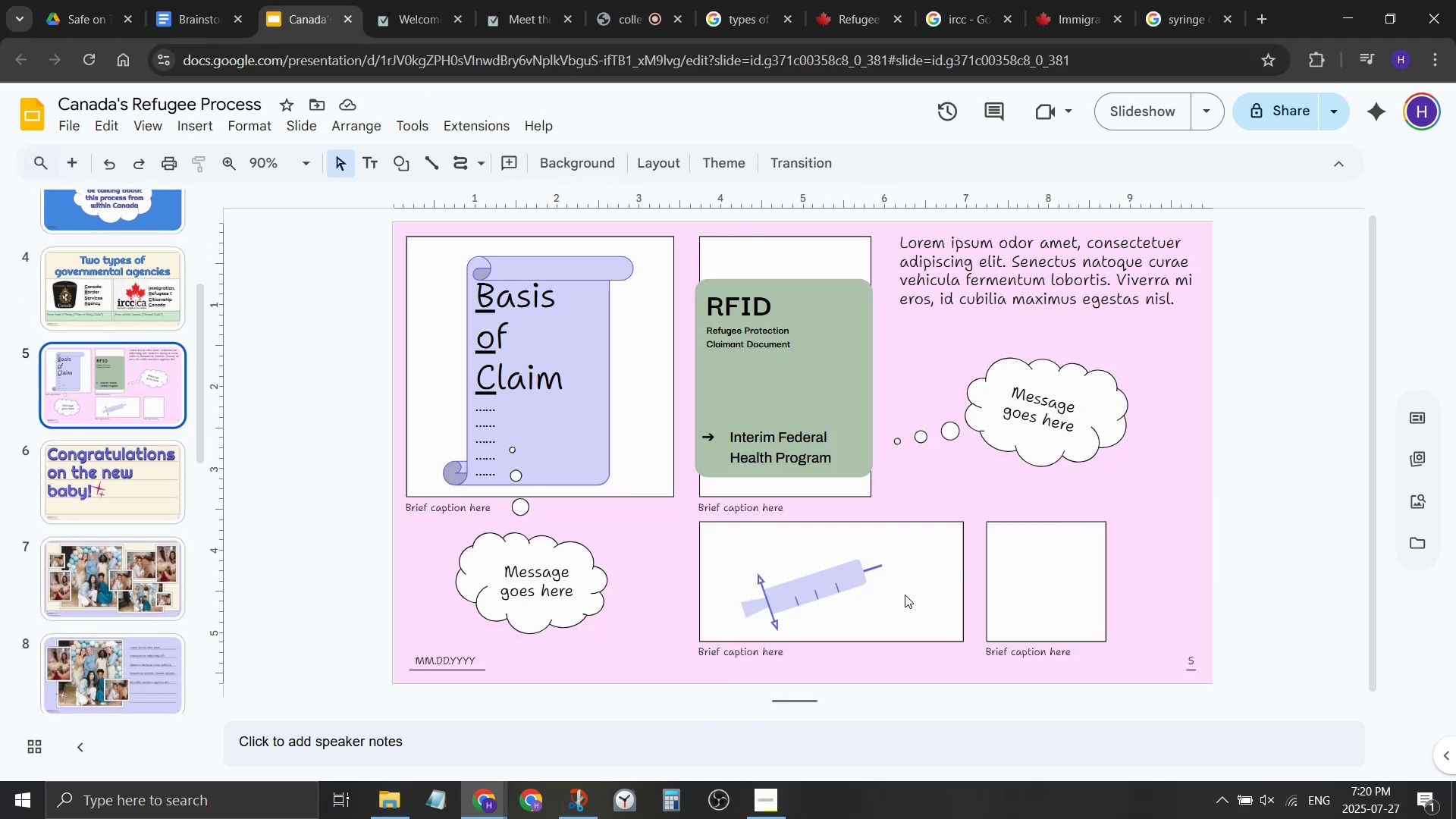 
key(Control+ControlLeft)
 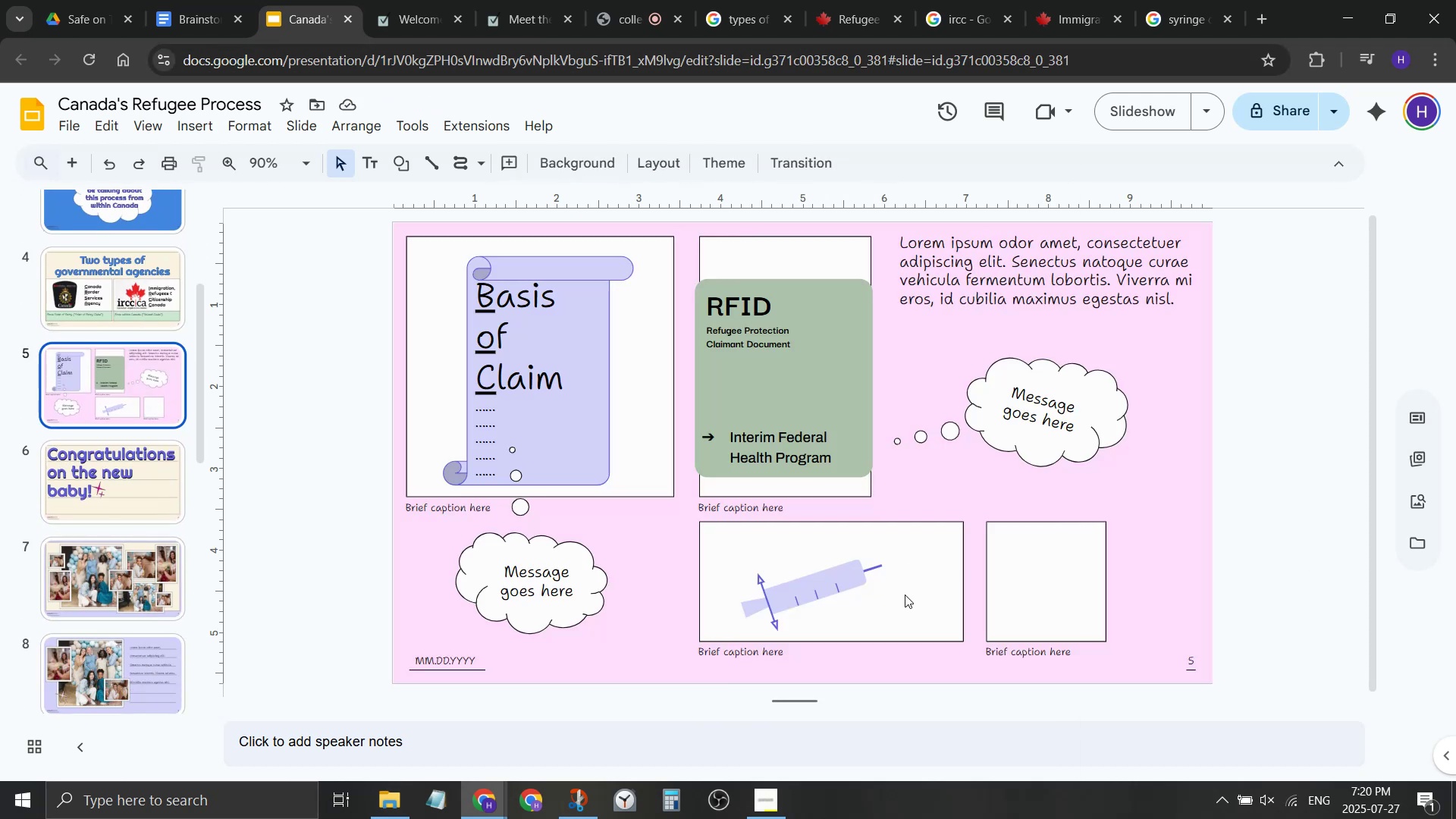 
key(Control+V)
 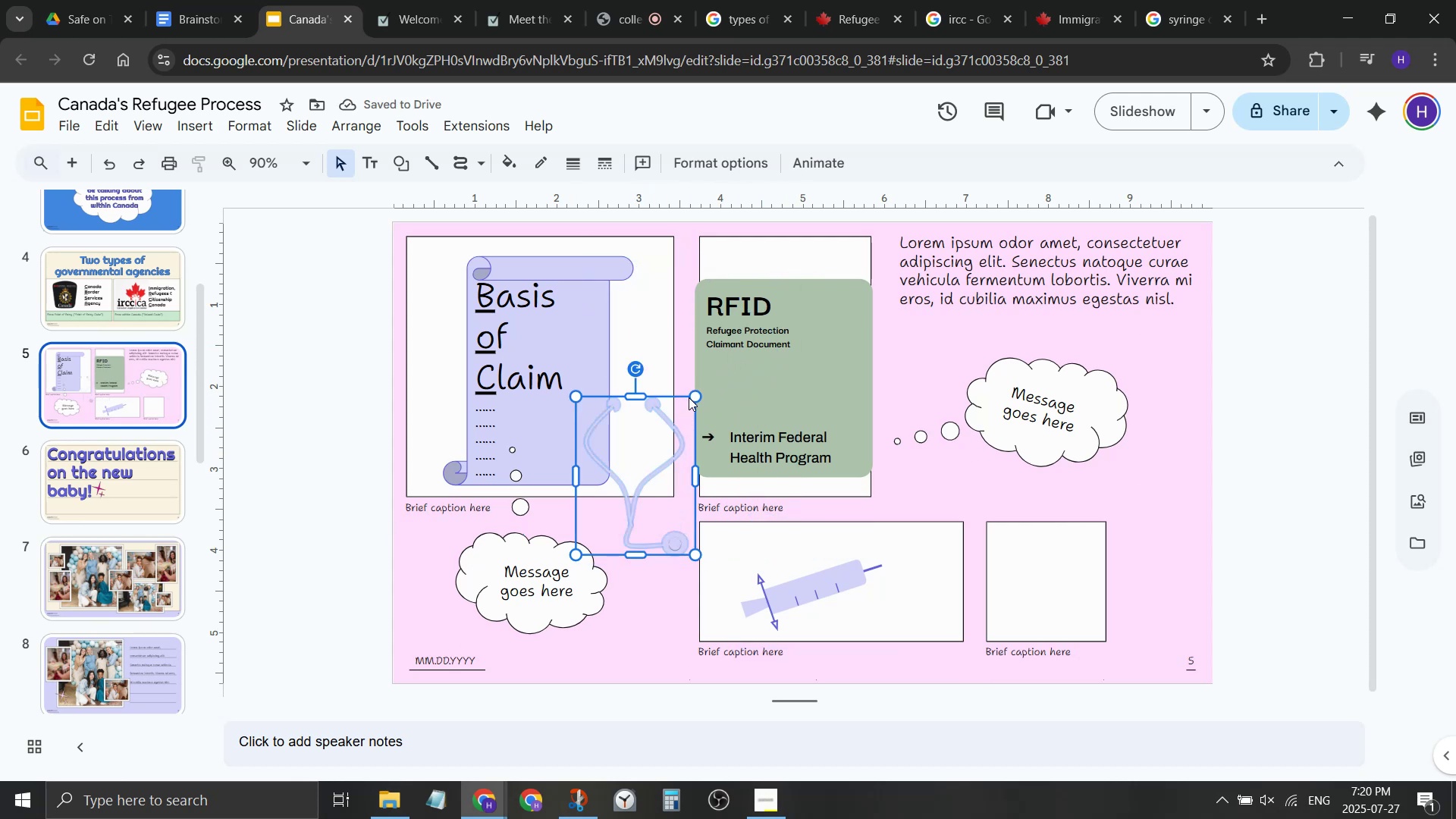 
wait(12.19)
 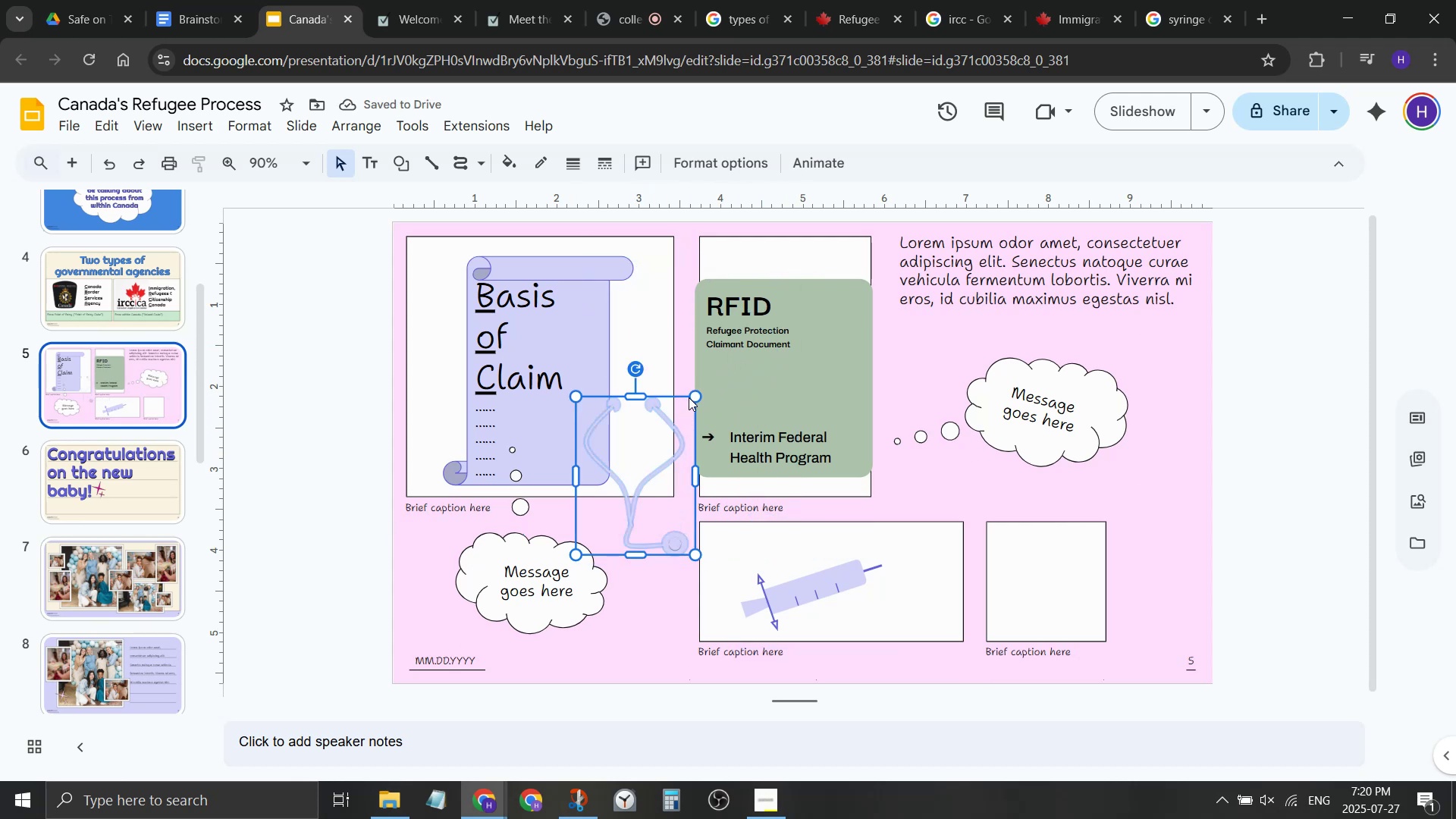 
left_click([989, 490])
 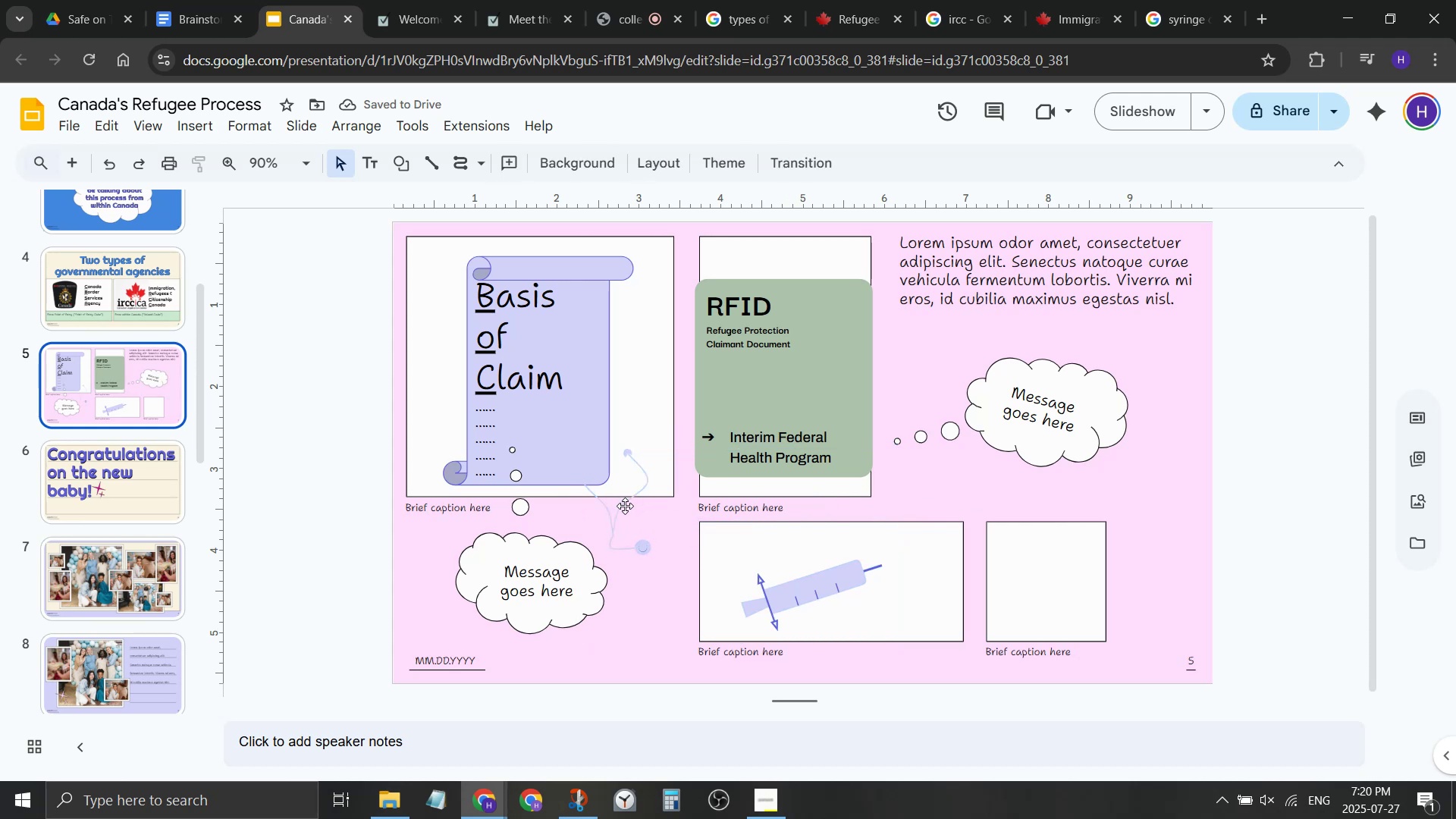 
left_click([625, 506])
 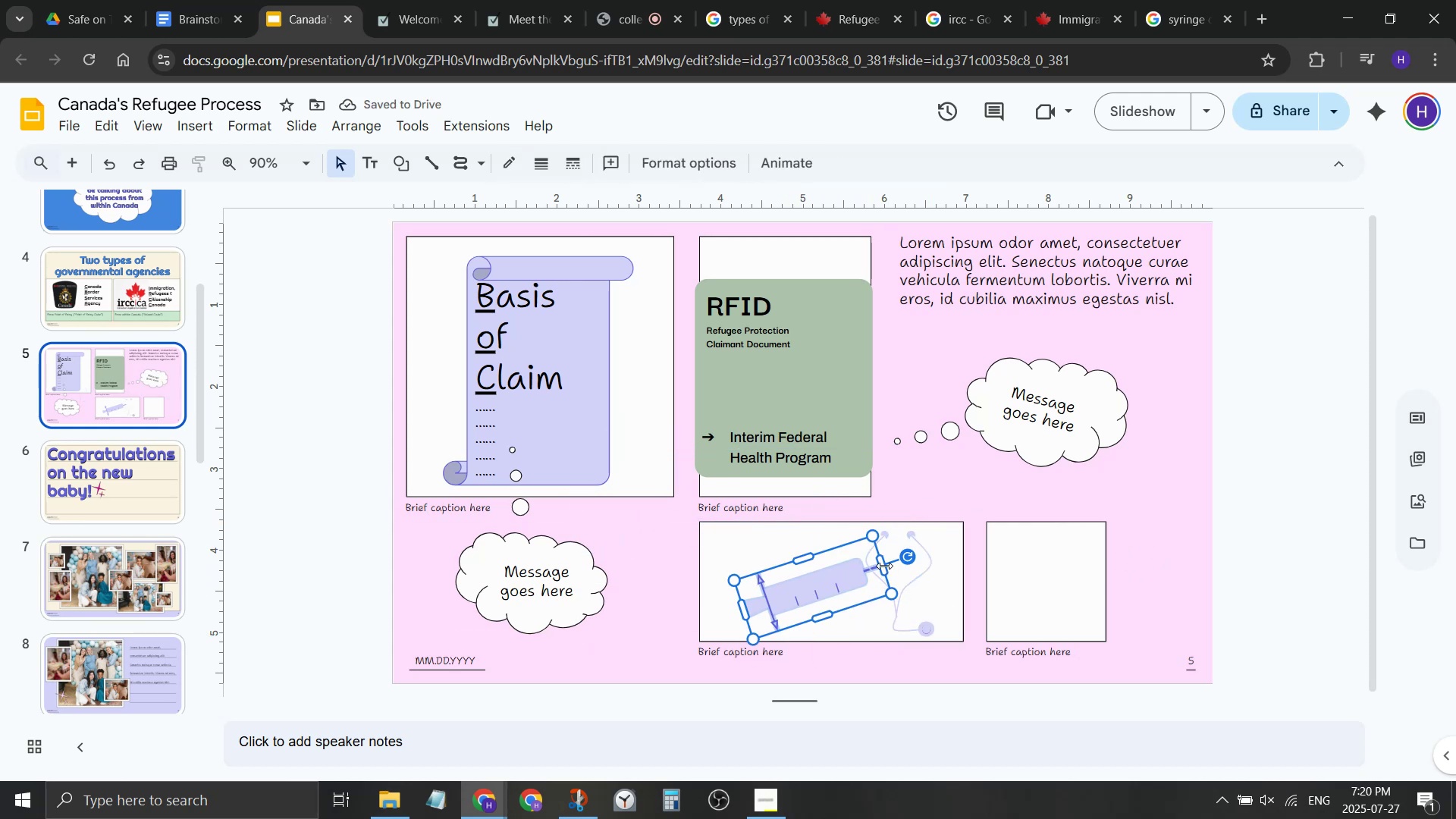 
wait(11.78)
 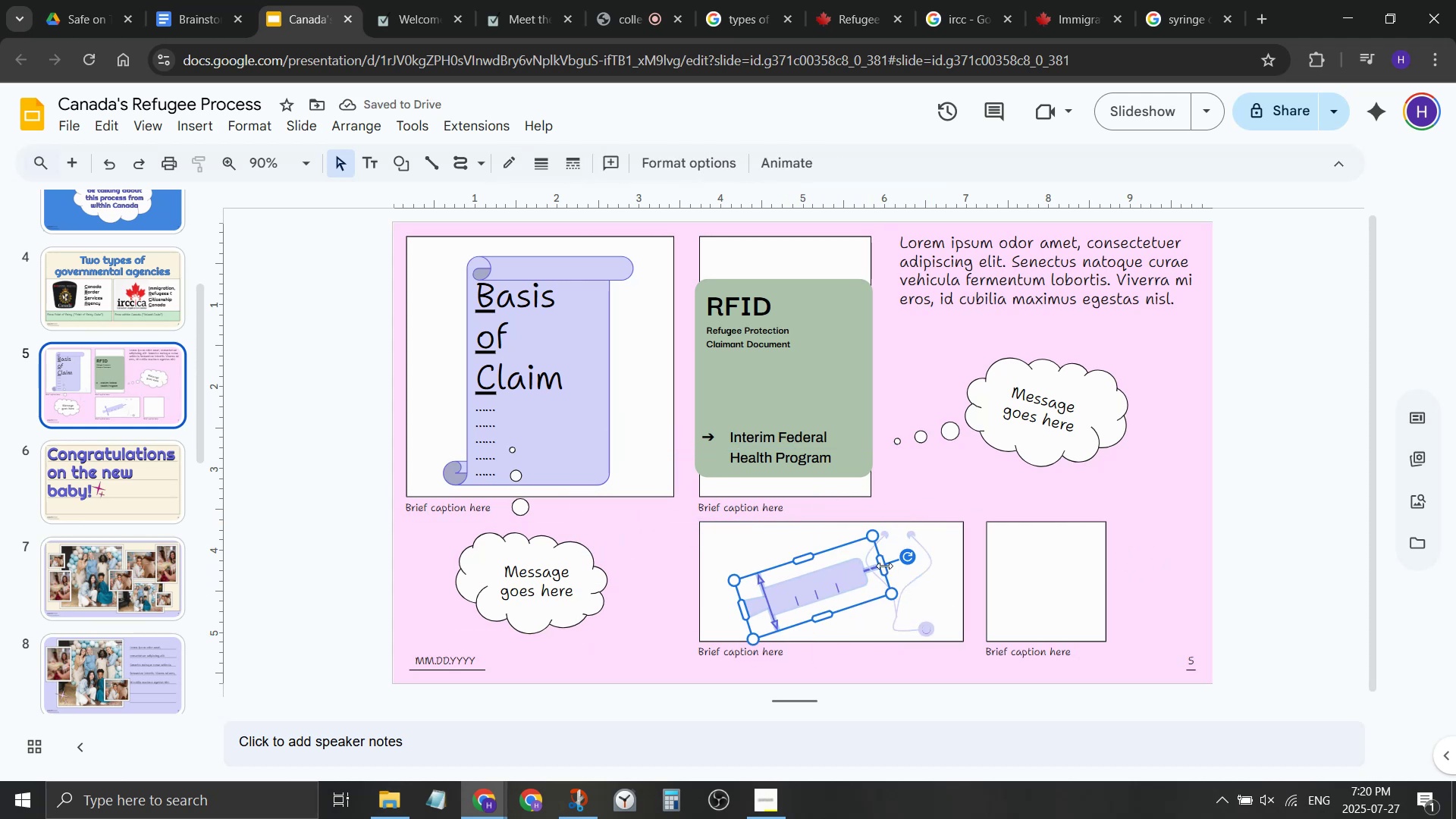 
left_click([906, 483])
 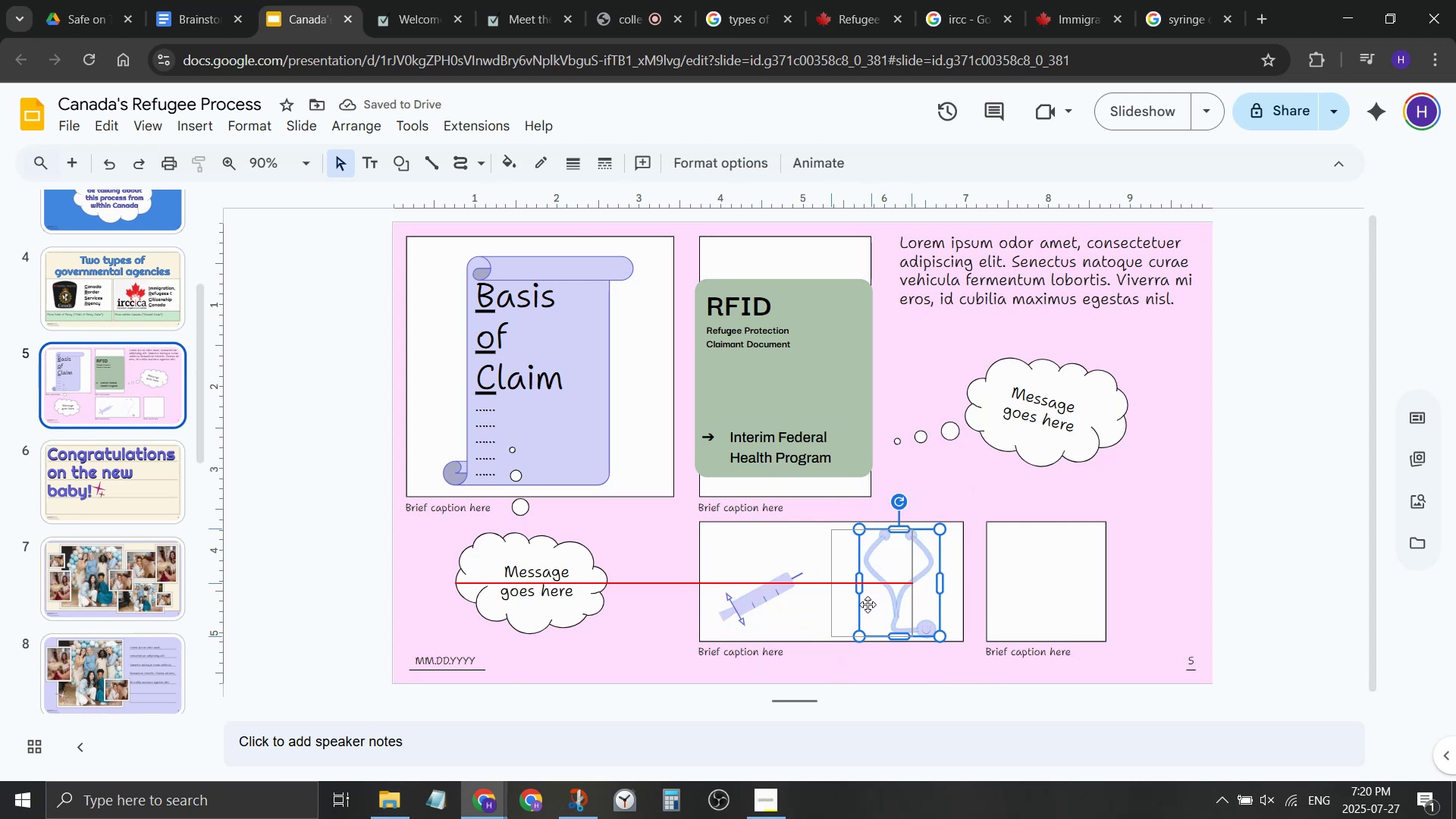 
left_click([1131, 552])
 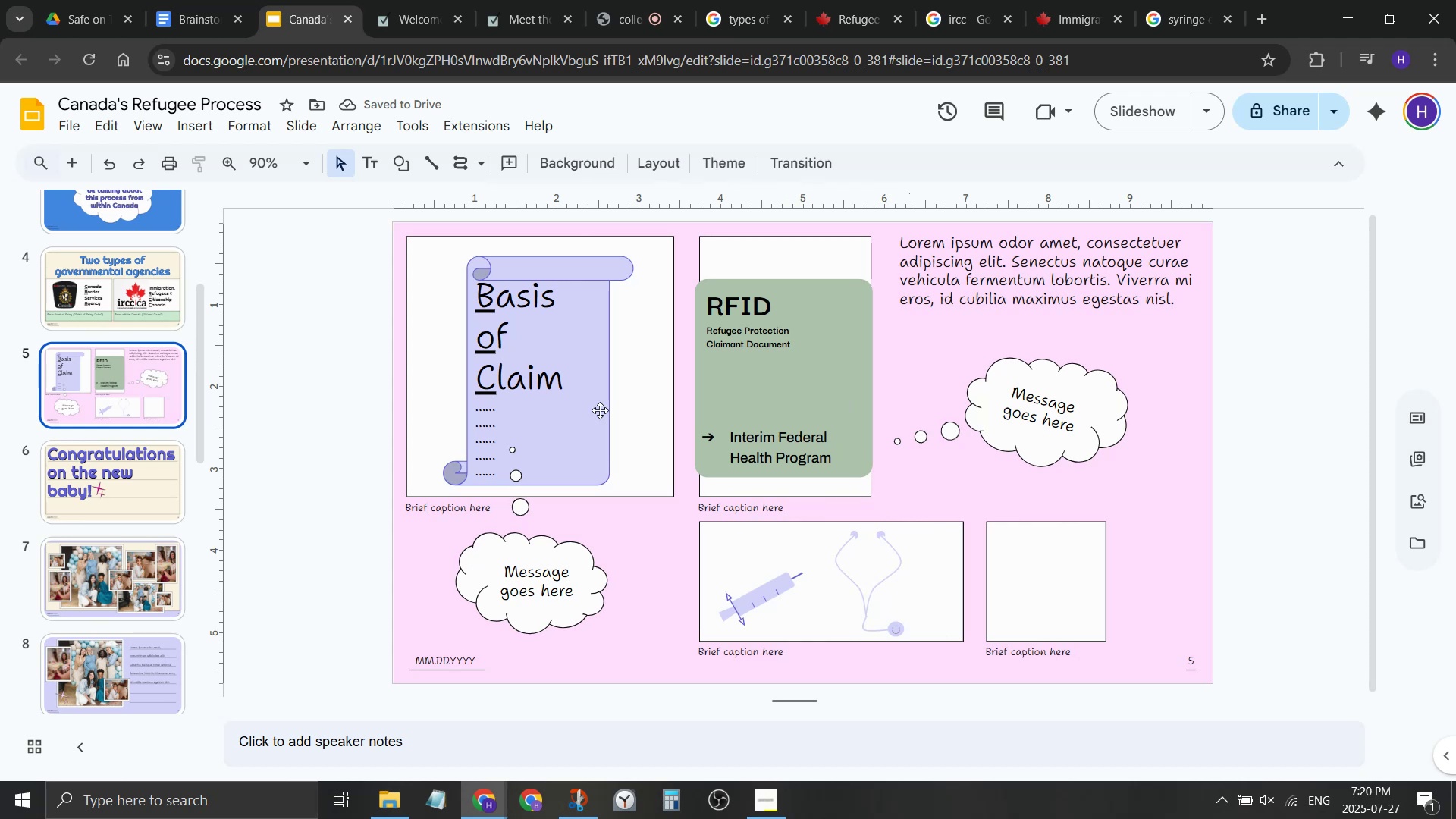 
left_click([216, 123])
 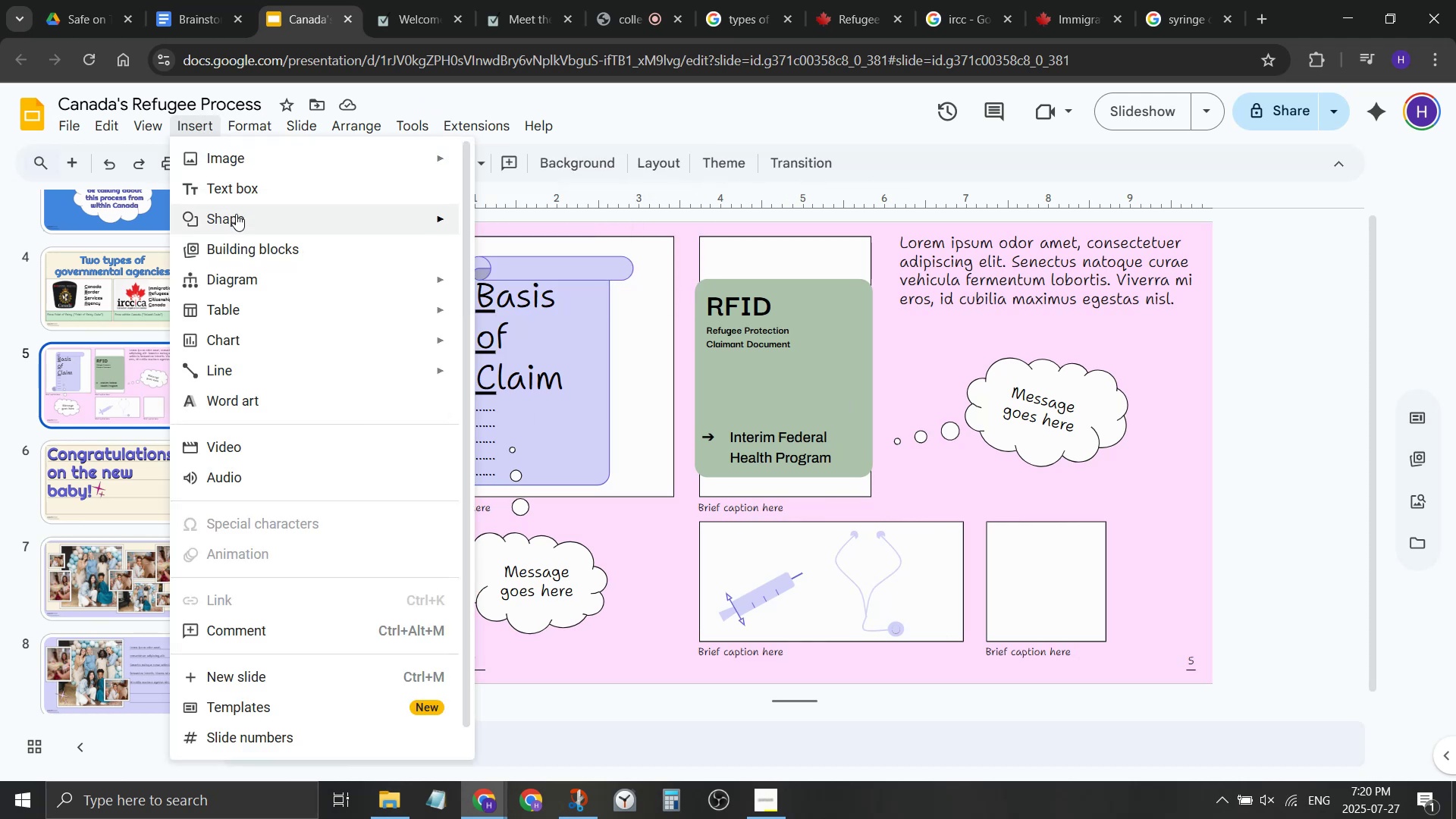 
mouse_move([692, 234])
 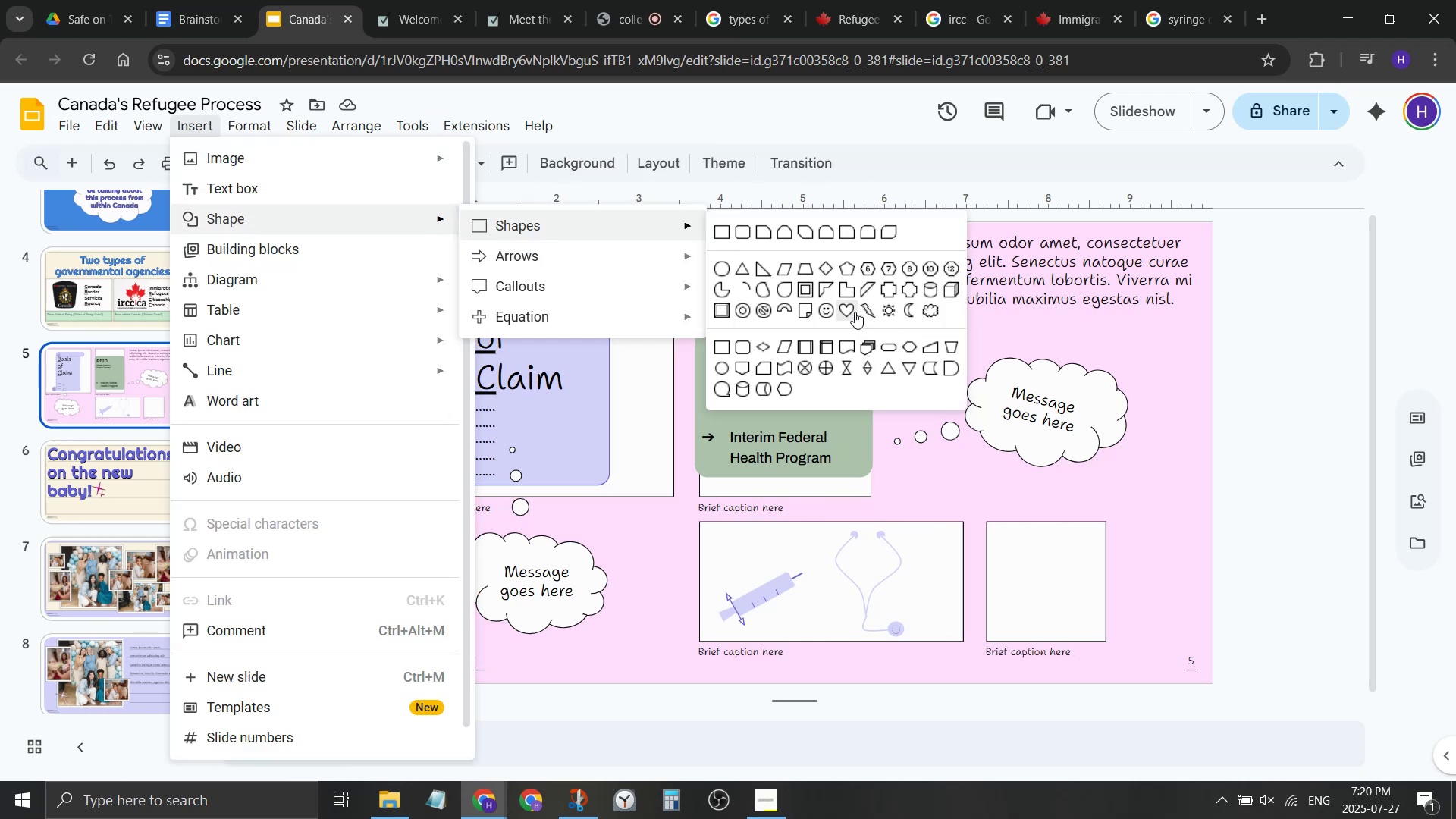 
left_click([854, 312])
 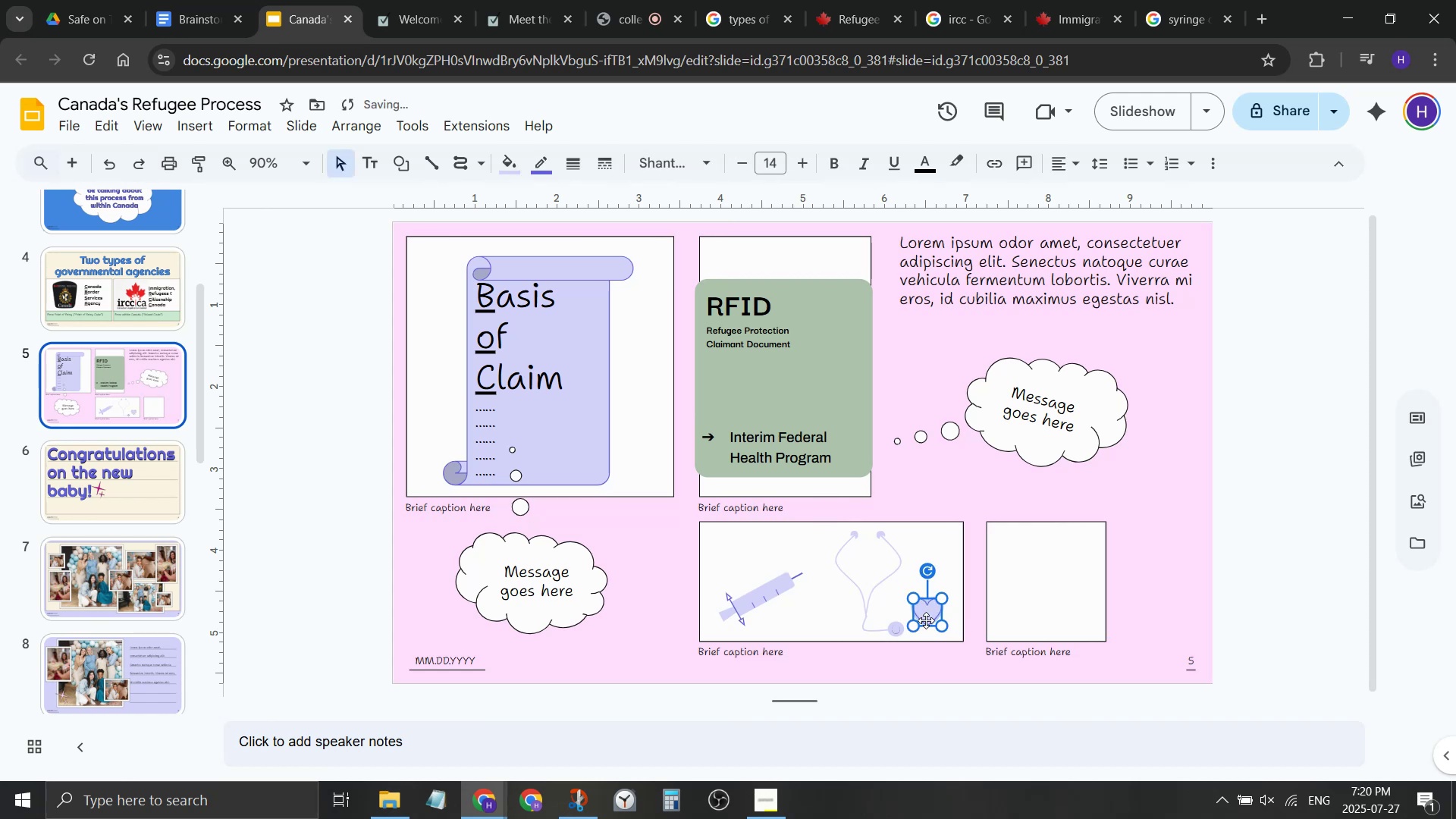 
double_click([924, 614])
 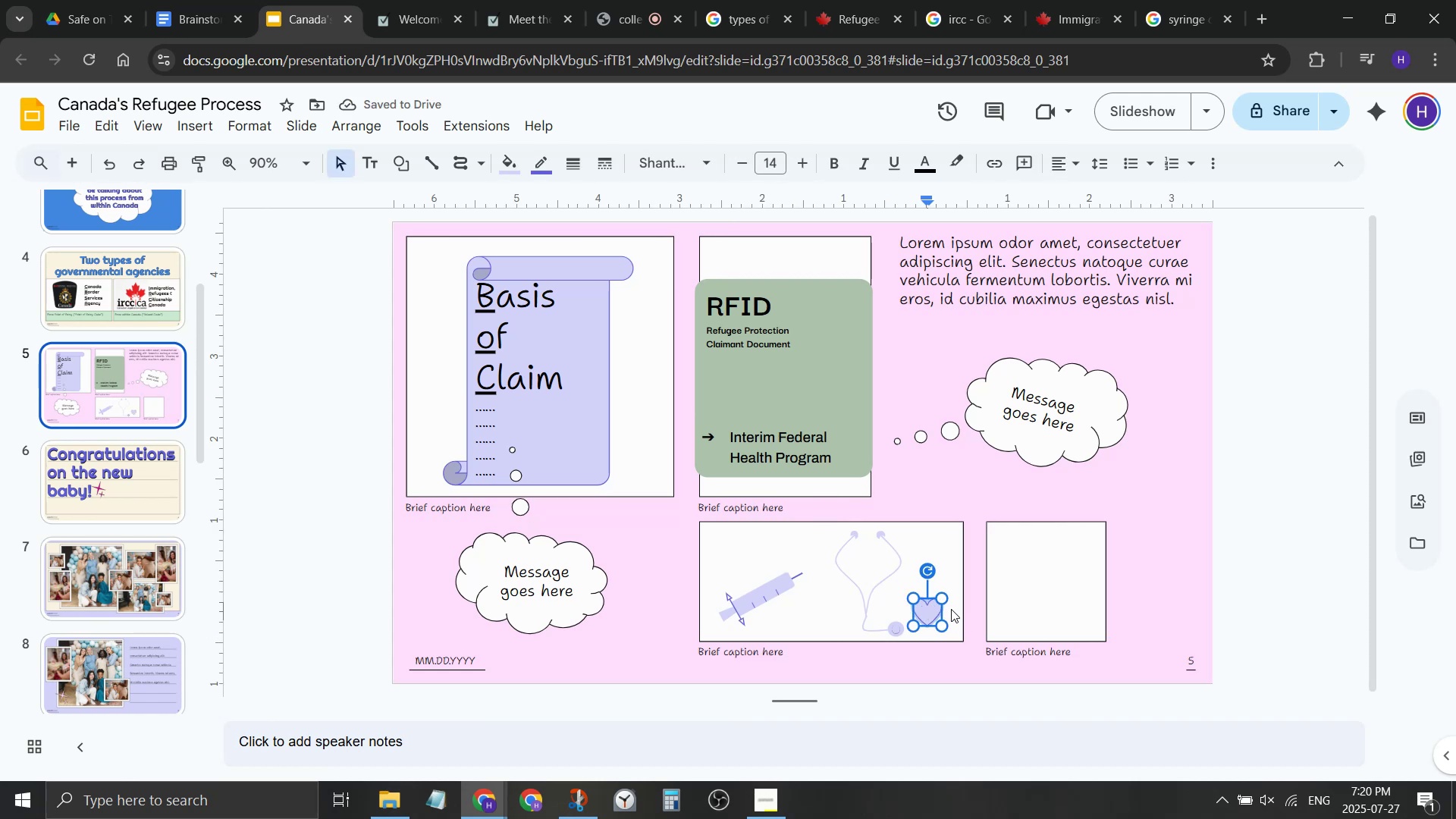 
left_click([933, 576])
 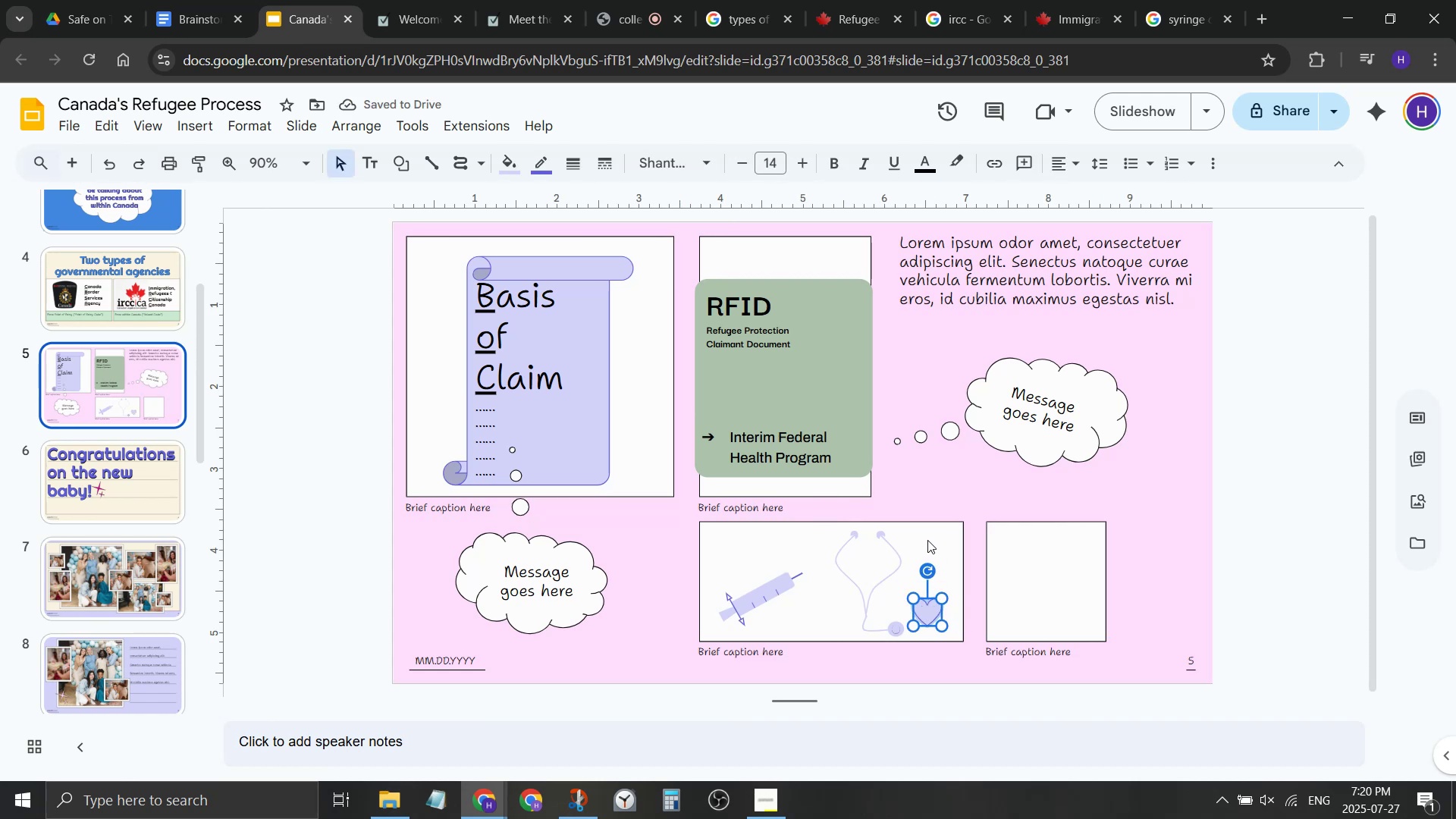 
left_click([927, 540])
 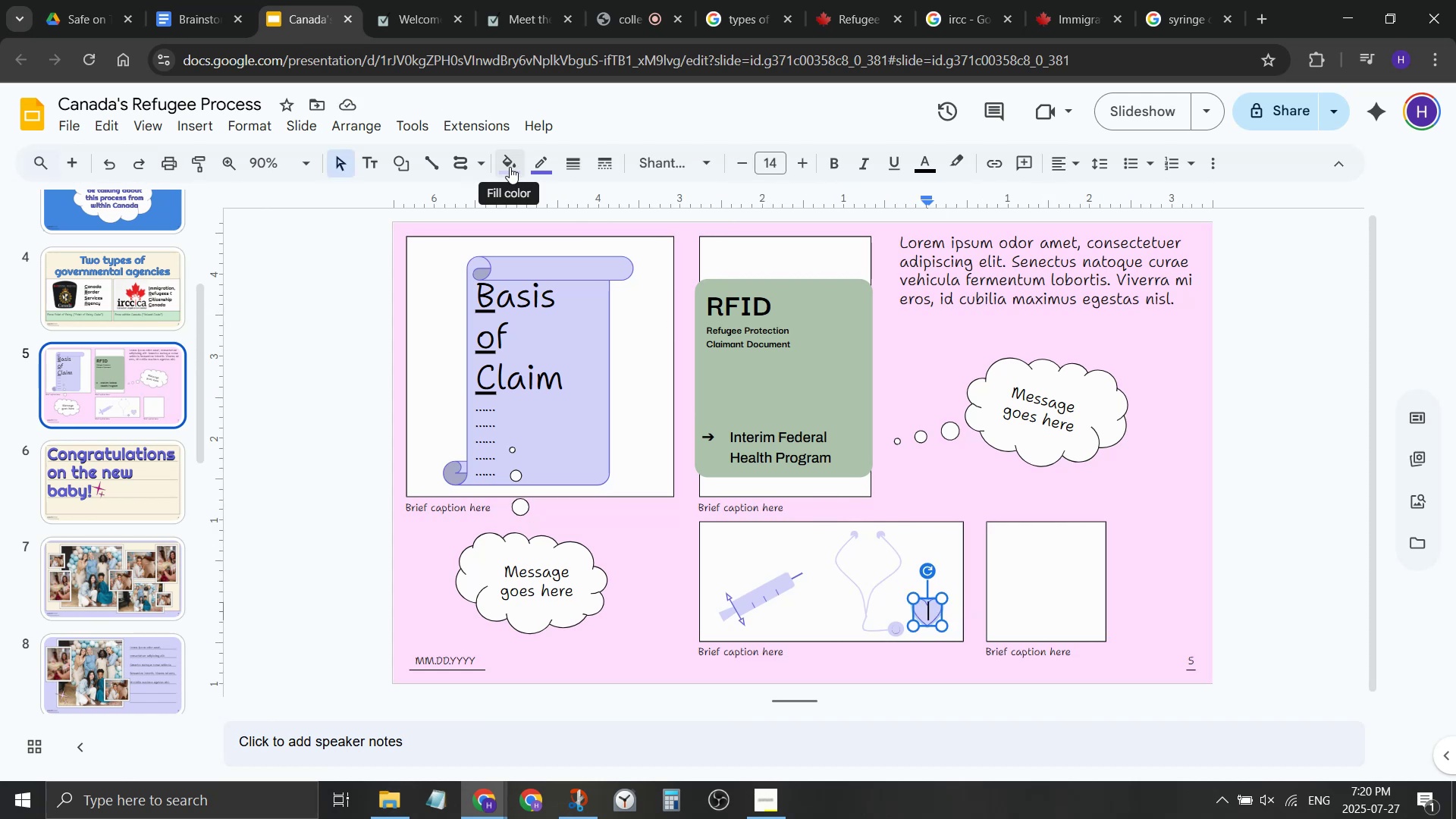 
left_click([510, 167])
 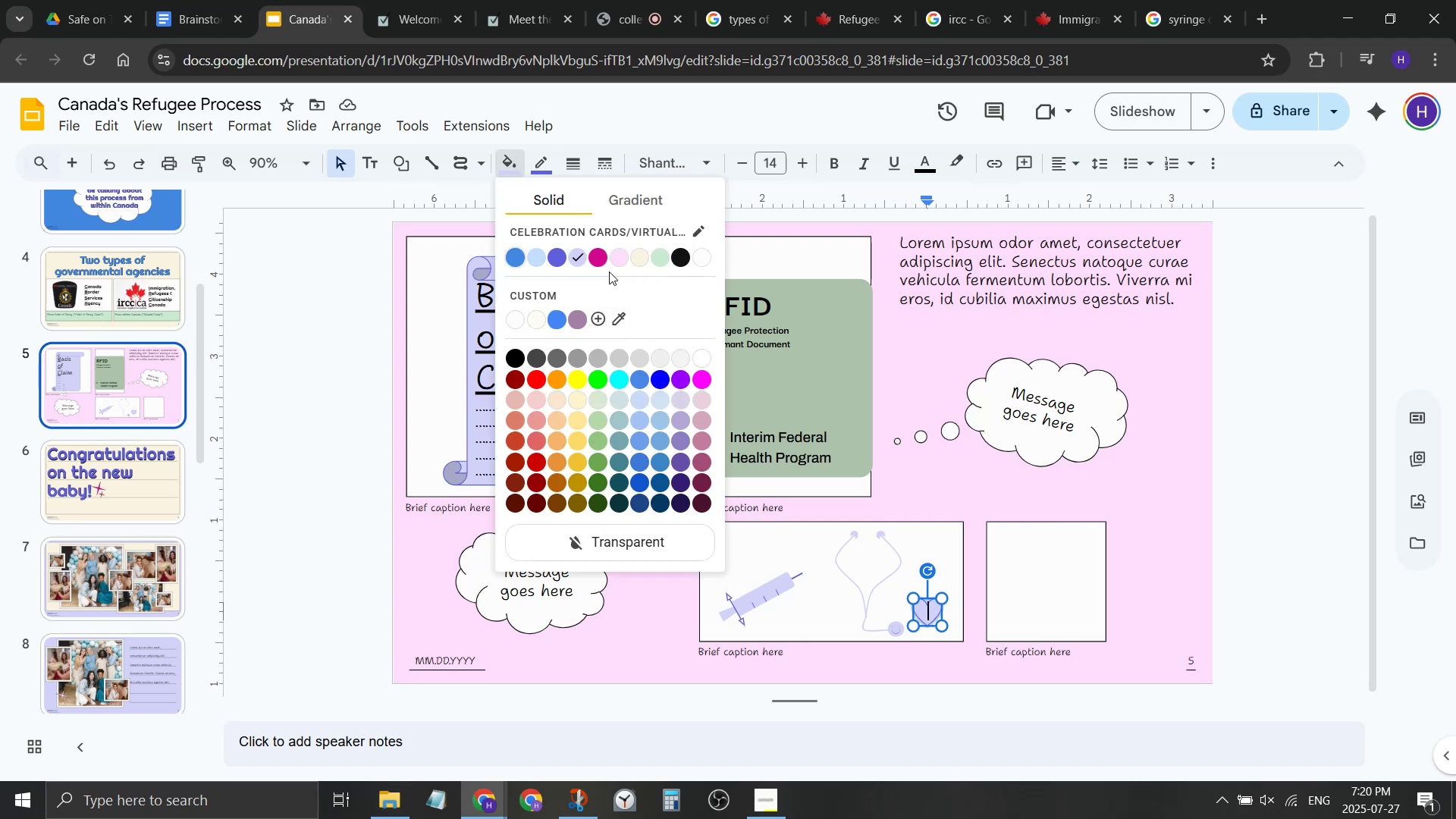 
left_click([595, 257])
 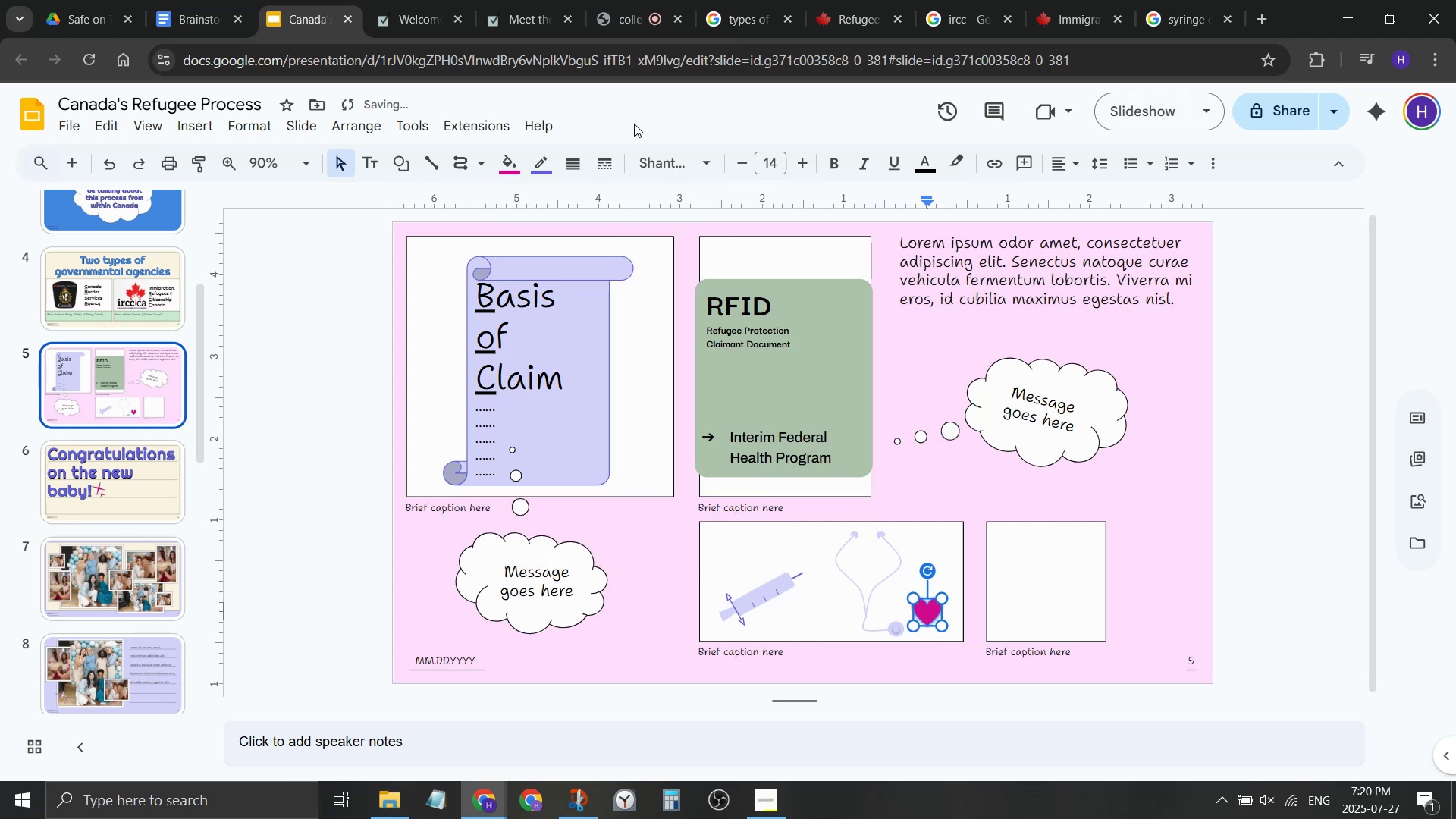 
left_click([641, 112])
 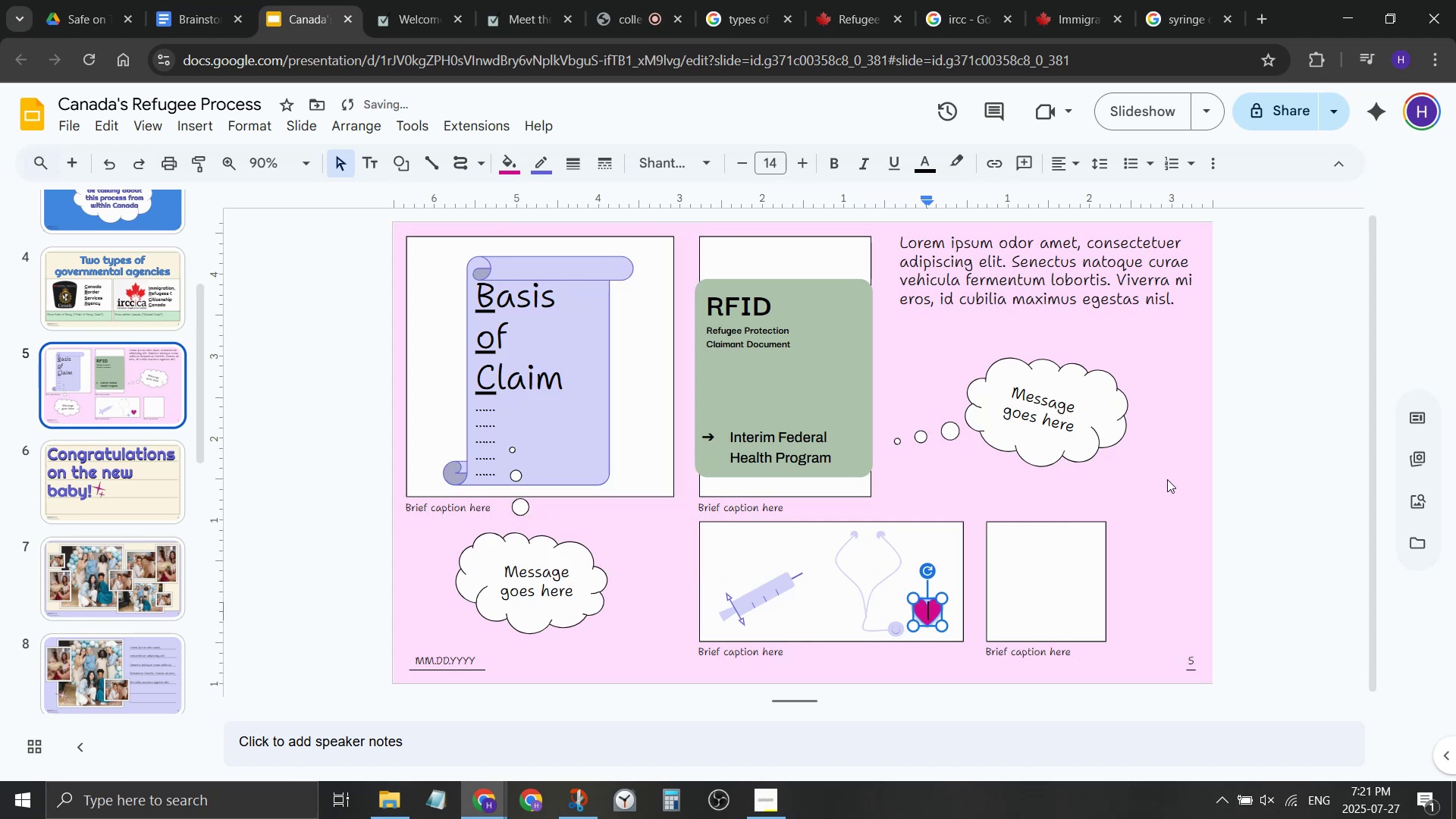 
left_click([1167, 480])
 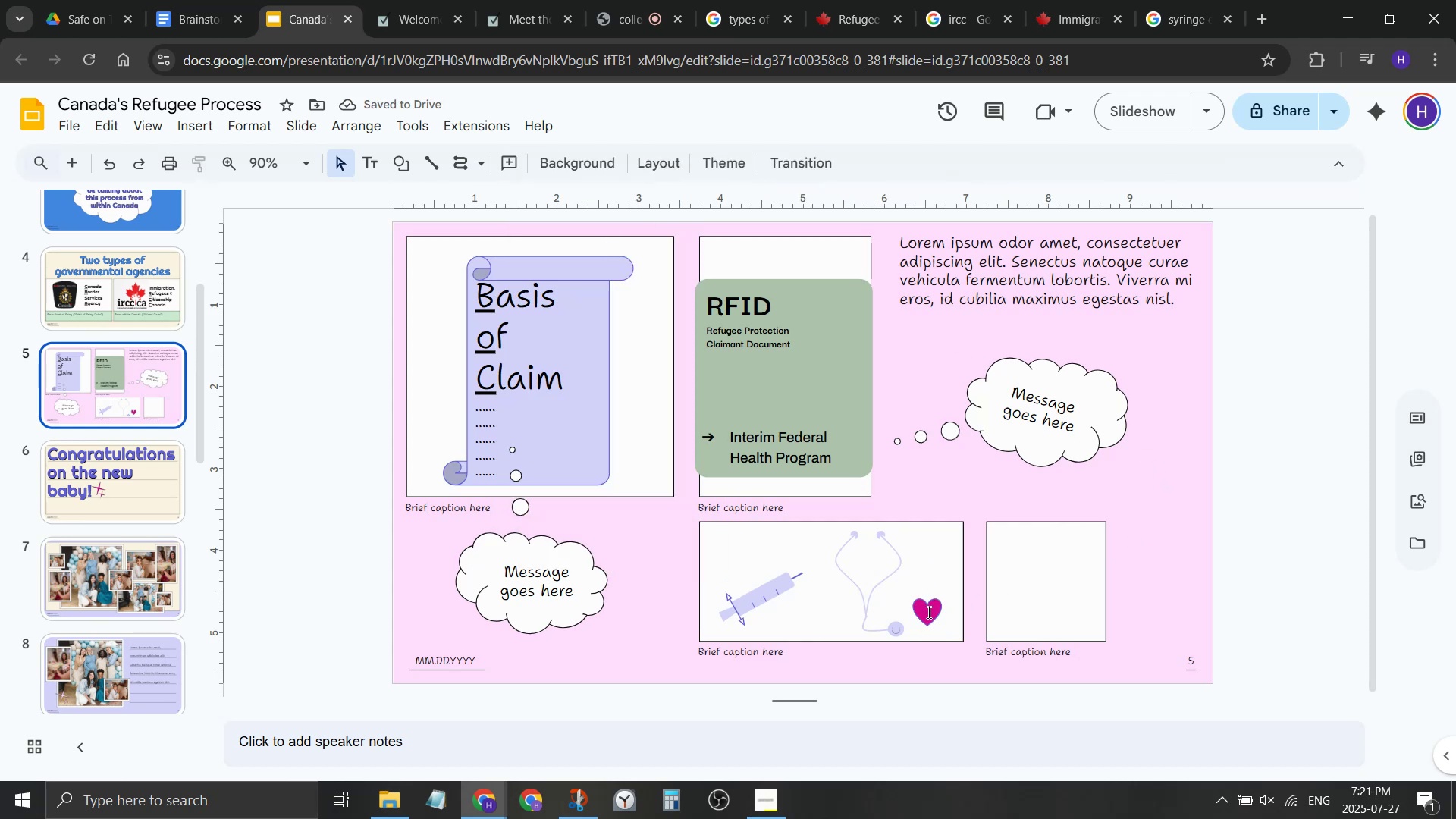 
left_click([927, 613])
 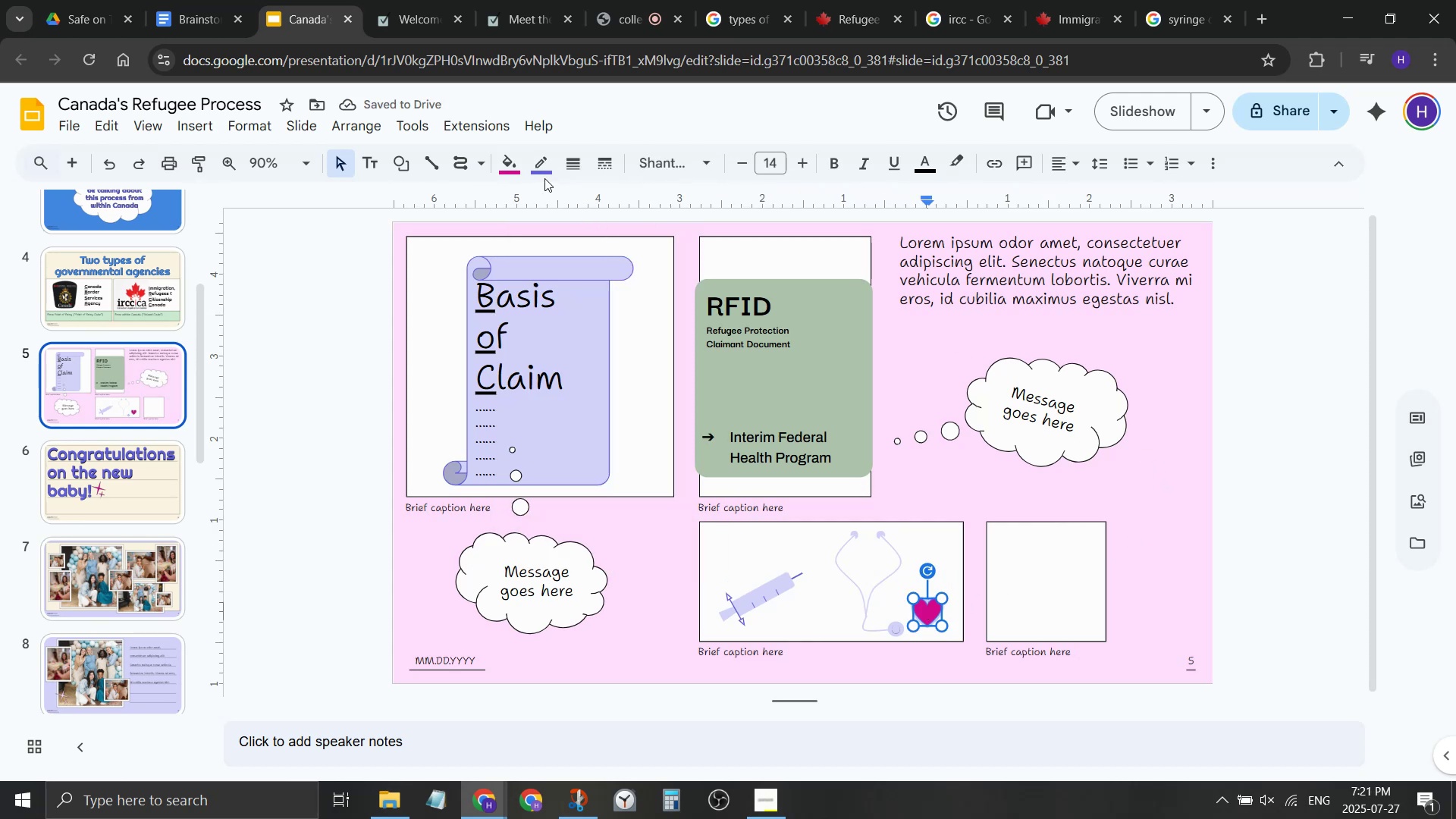 
left_click([542, 169])
 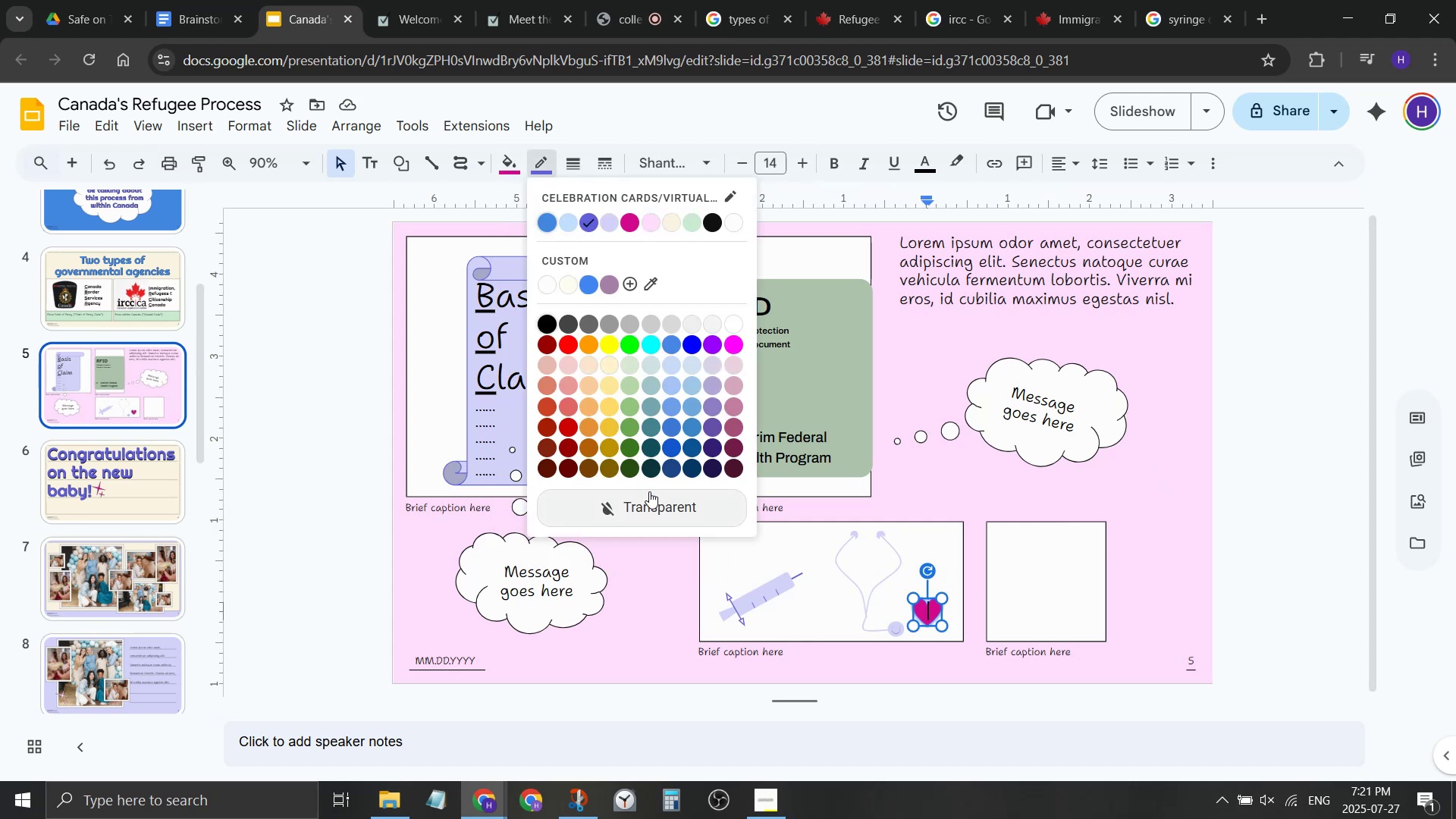 
left_click([649, 491])
 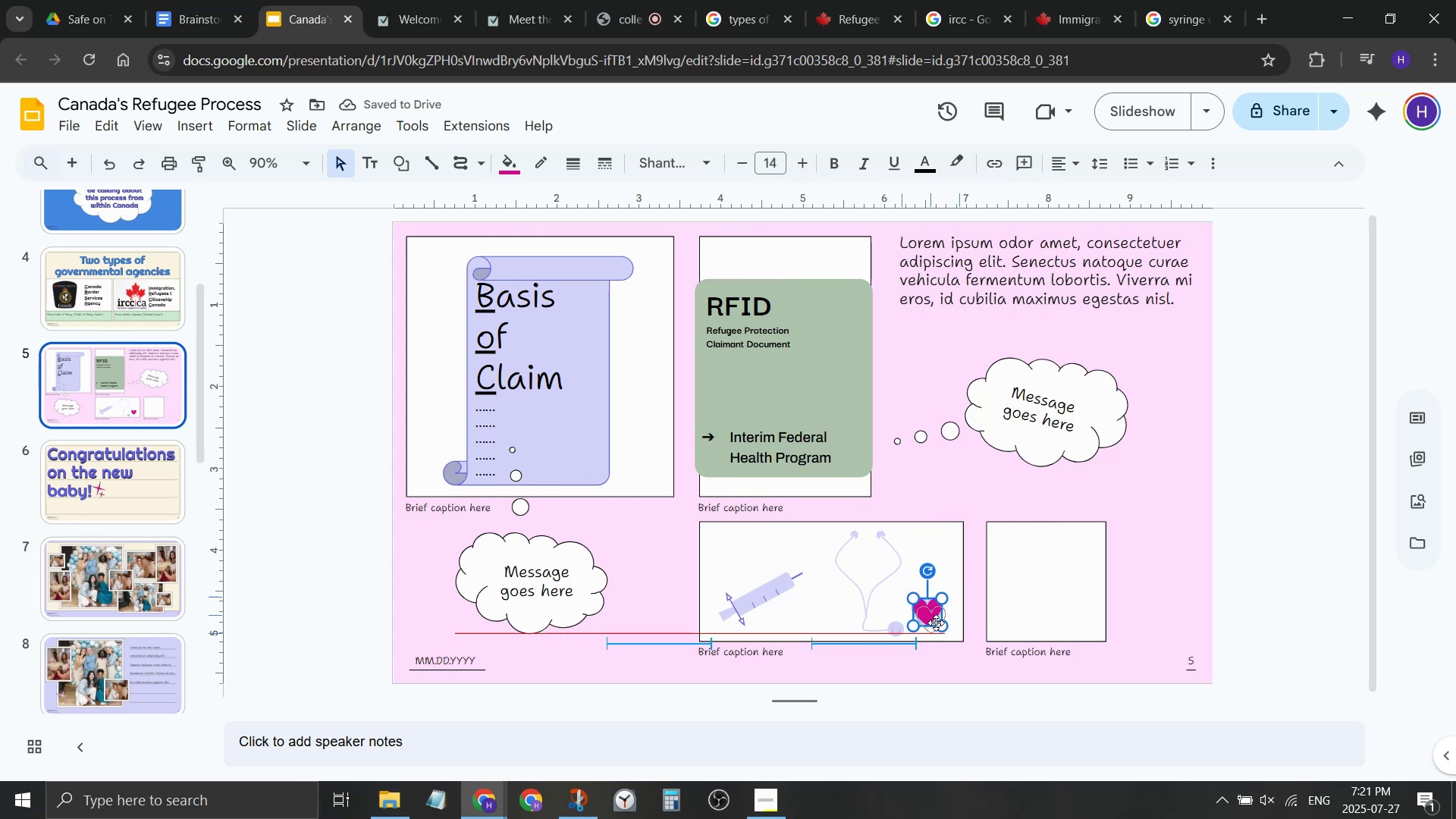 
wait(5.76)
 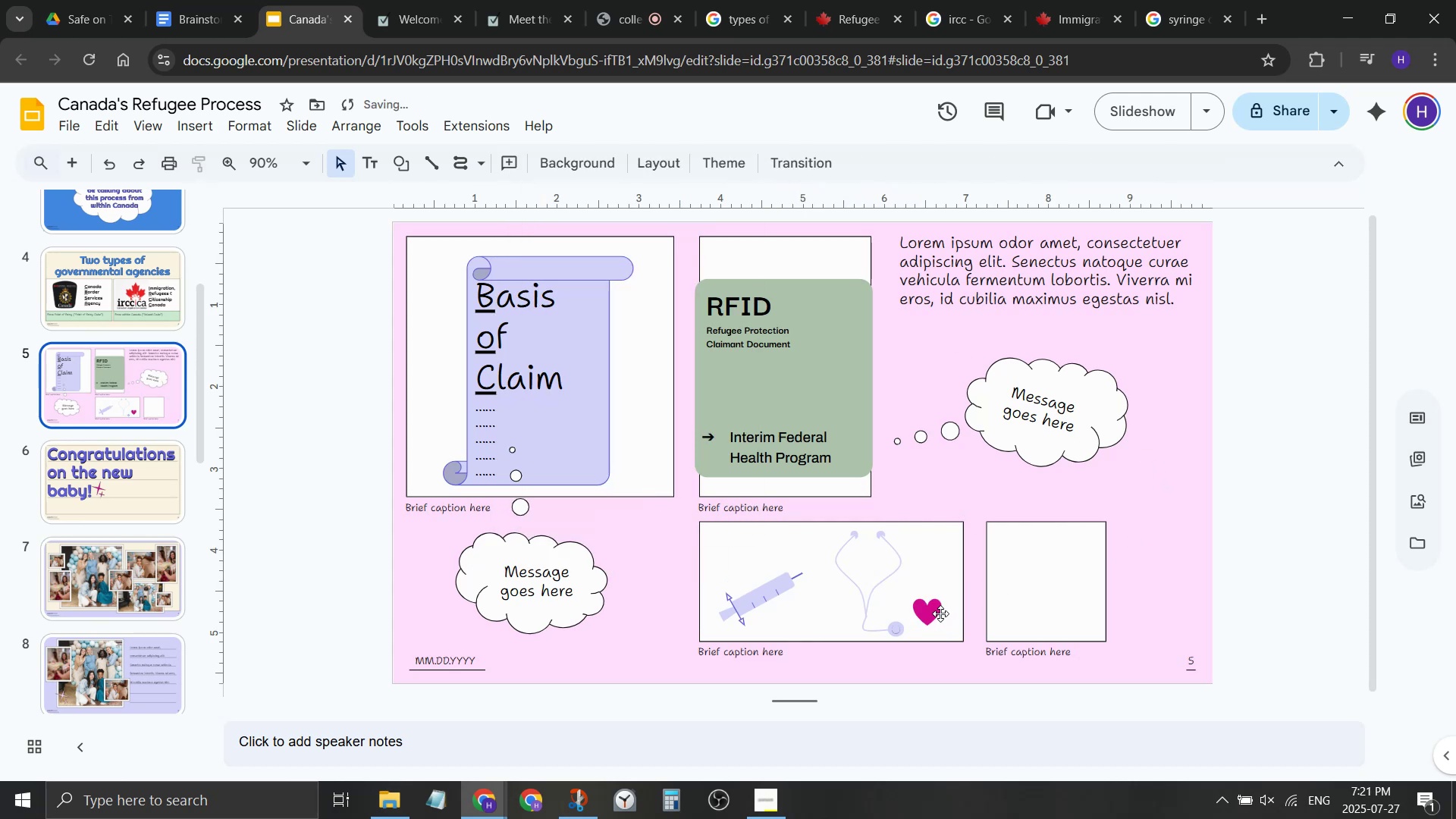 
left_click([773, 593])
 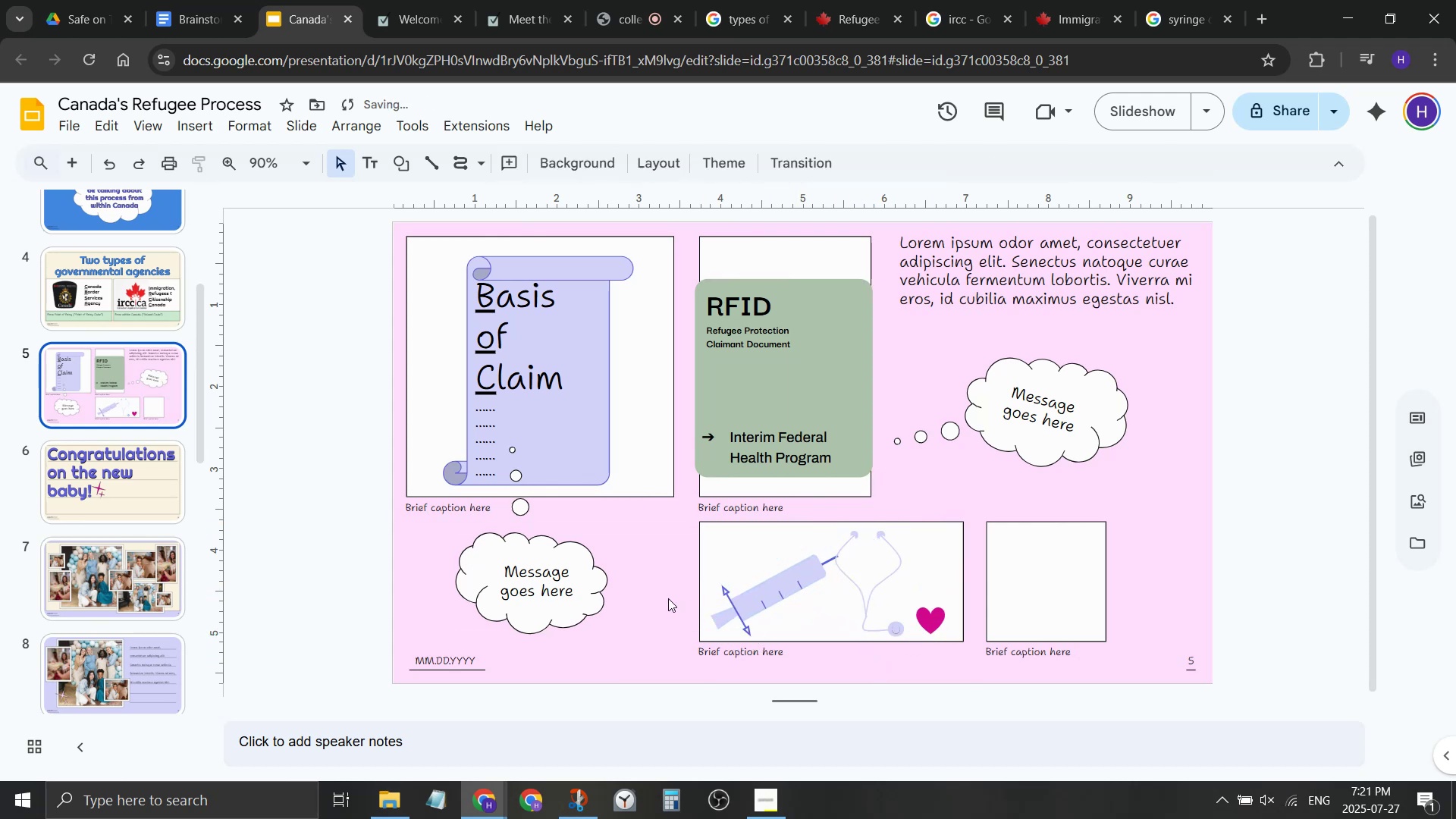 
left_click([800, 585])
 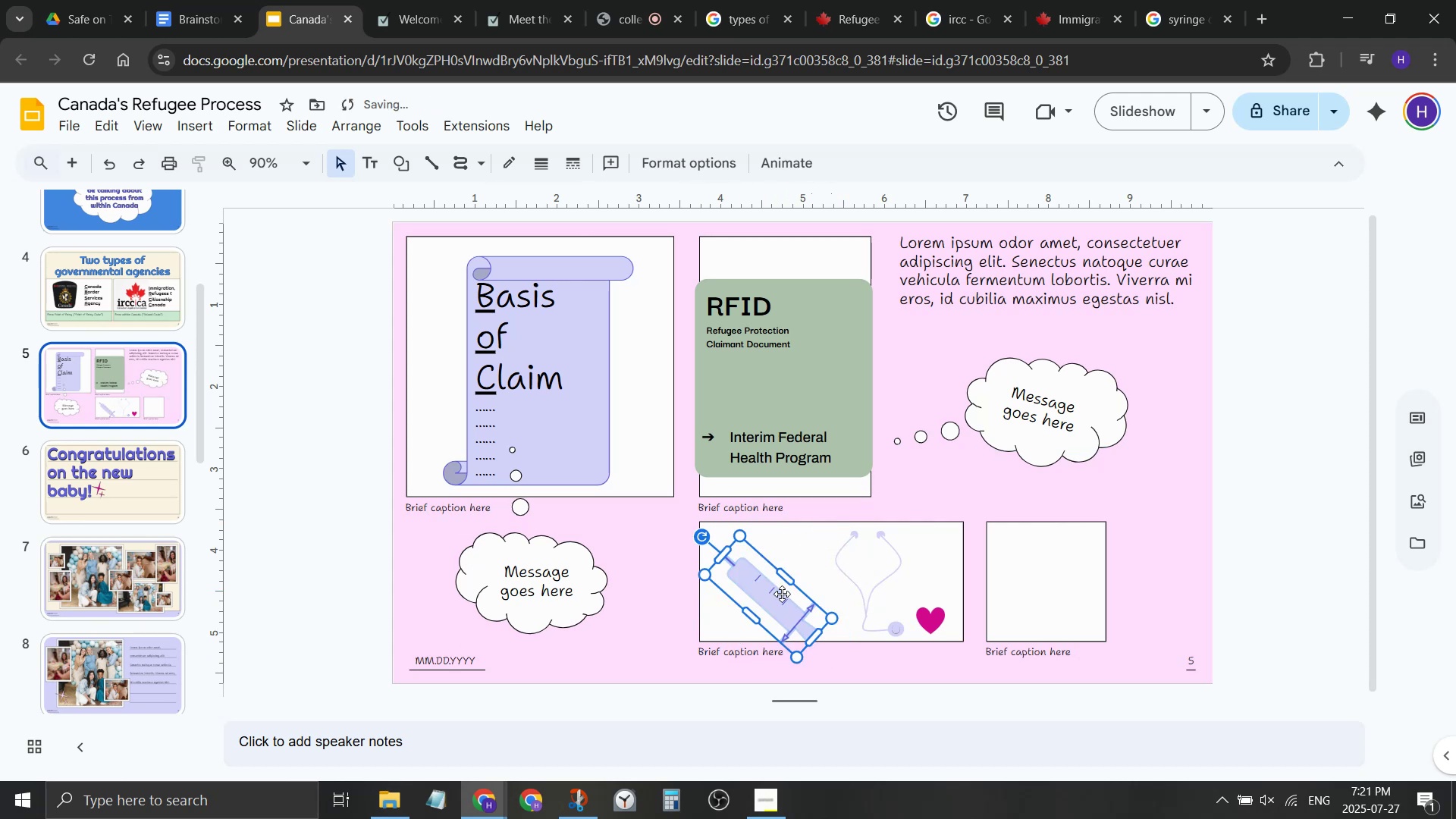 
wait(7.53)
 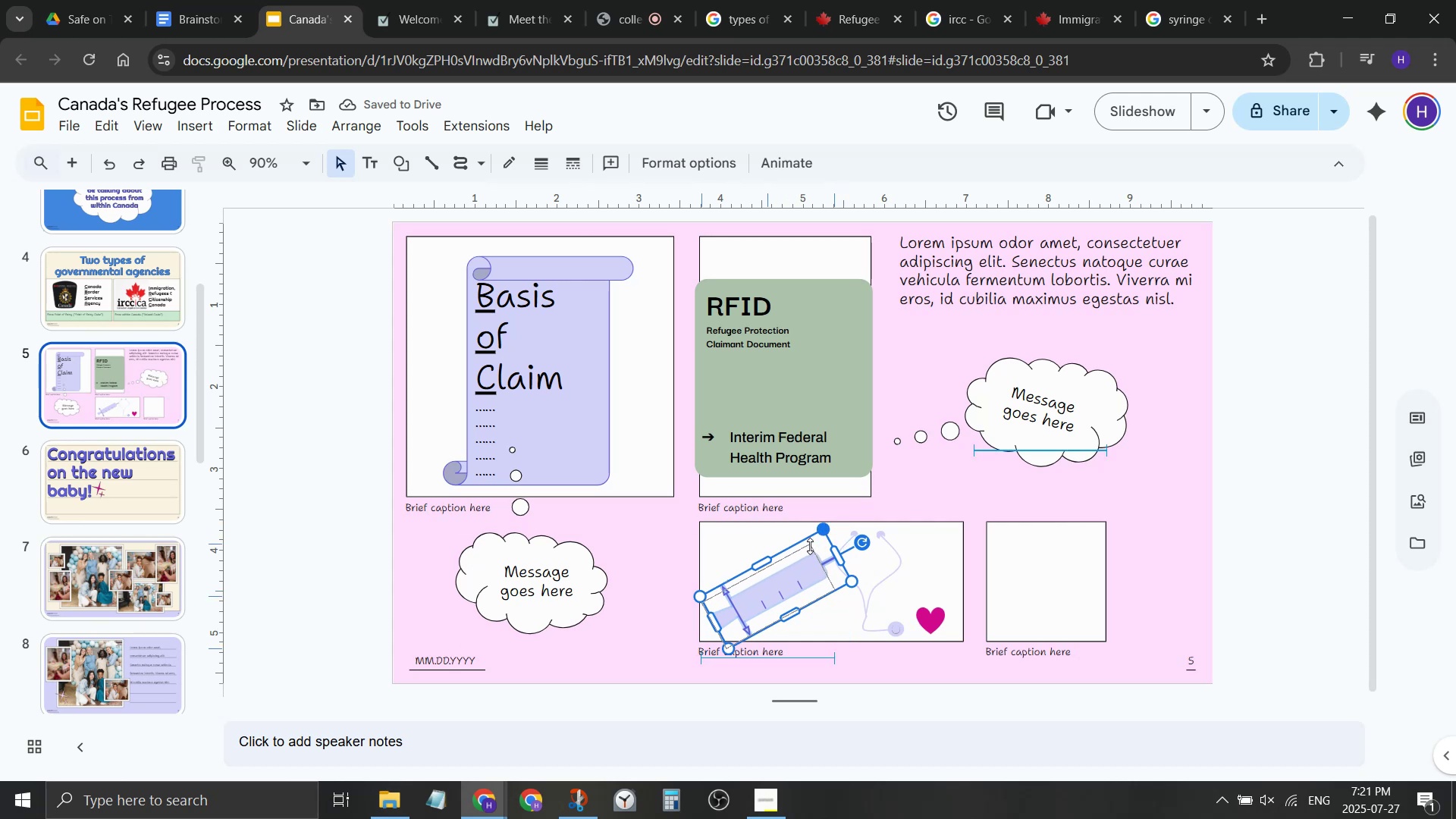 
left_click([1199, 578])
 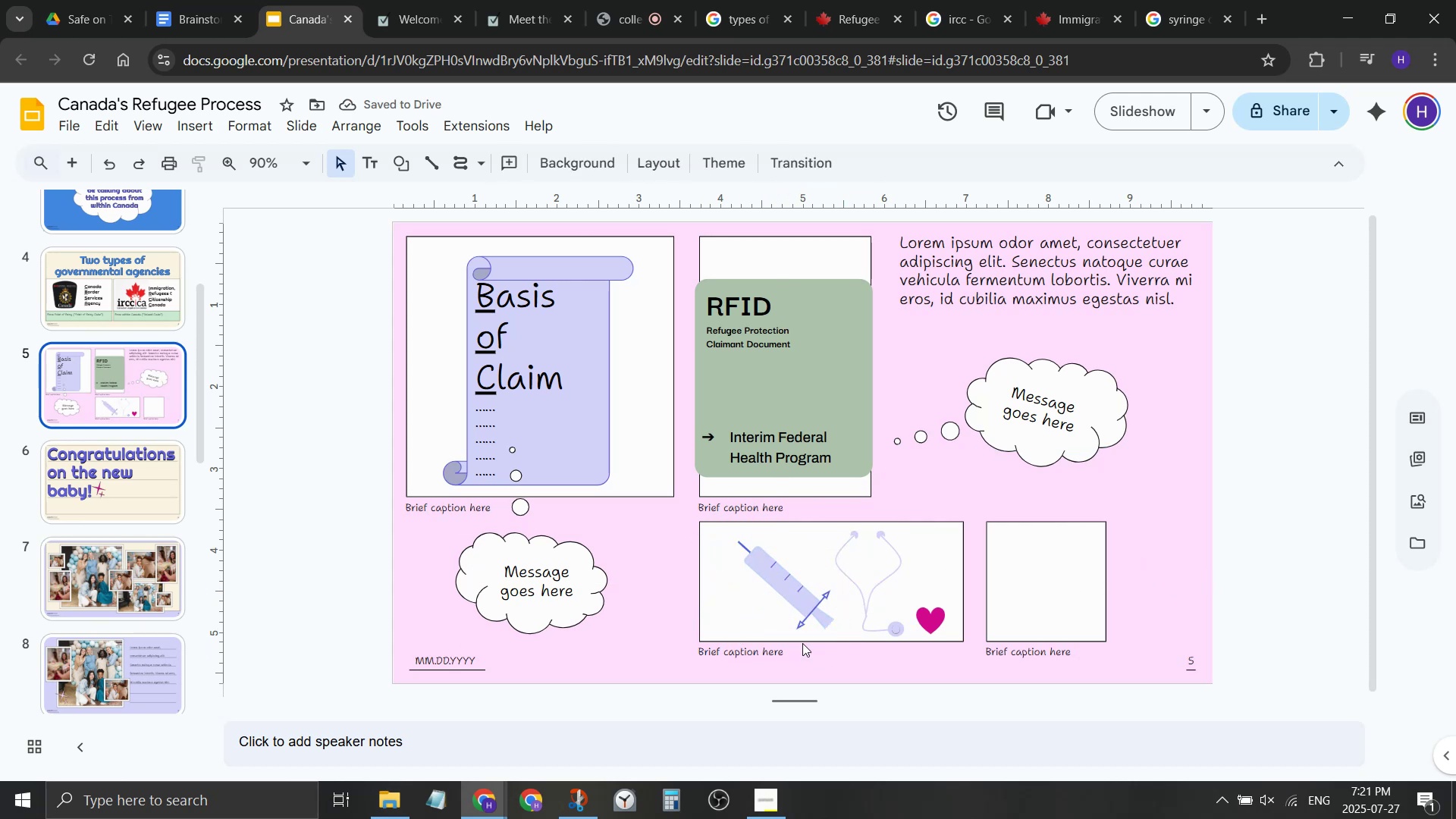 
left_click([755, 651])
 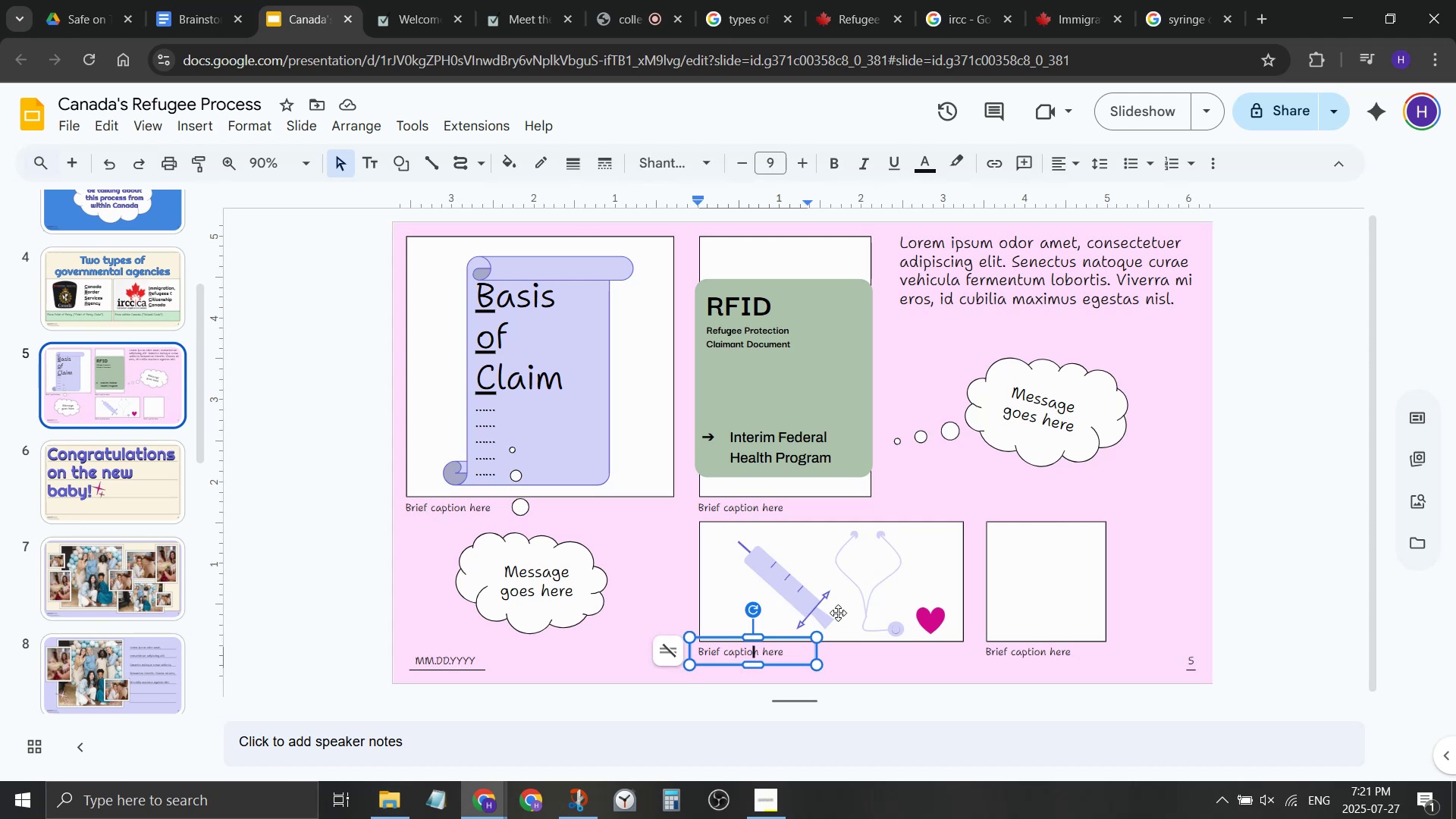 
left_click([872, 594])
 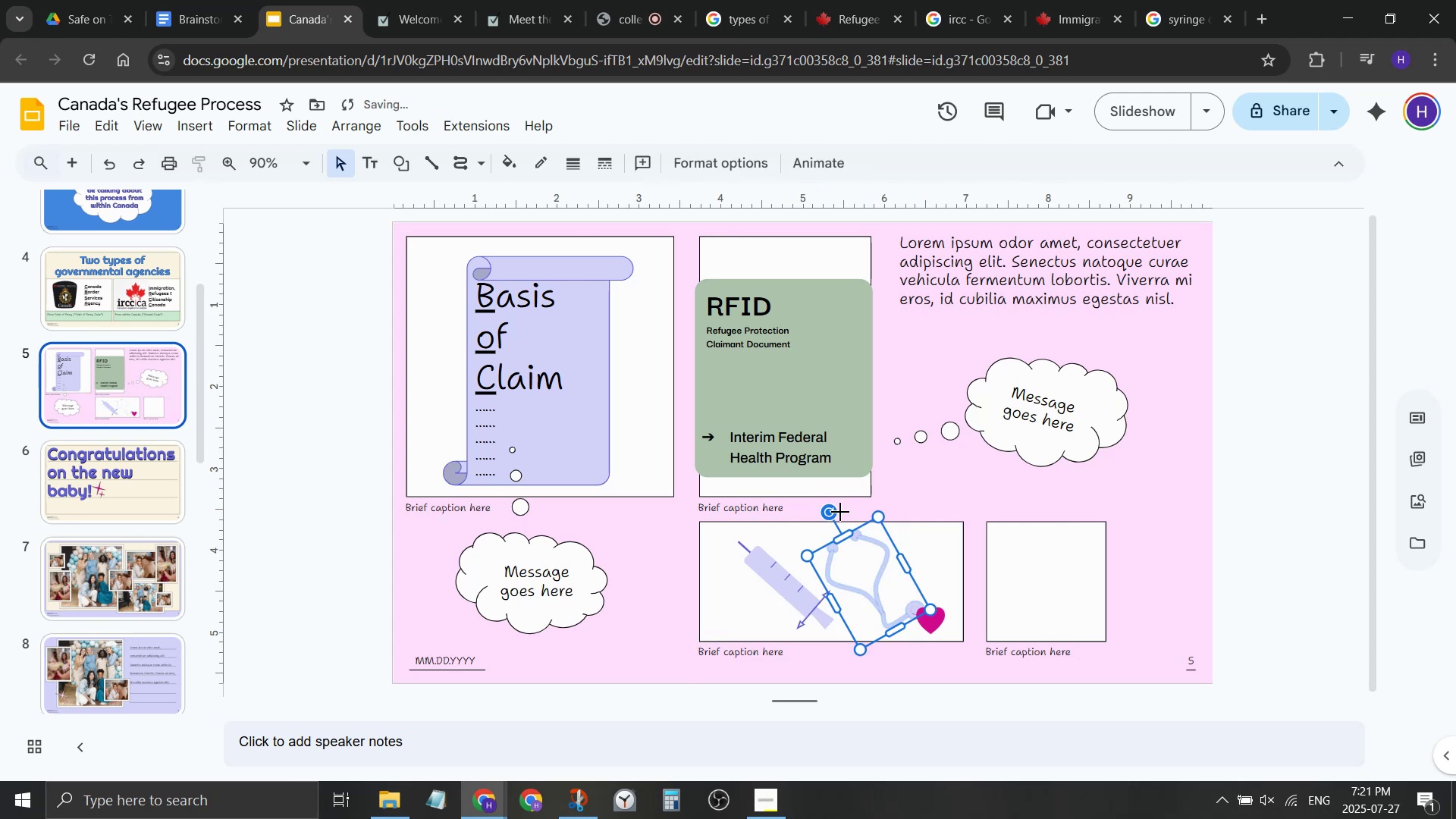 
left_click([922, 491])
 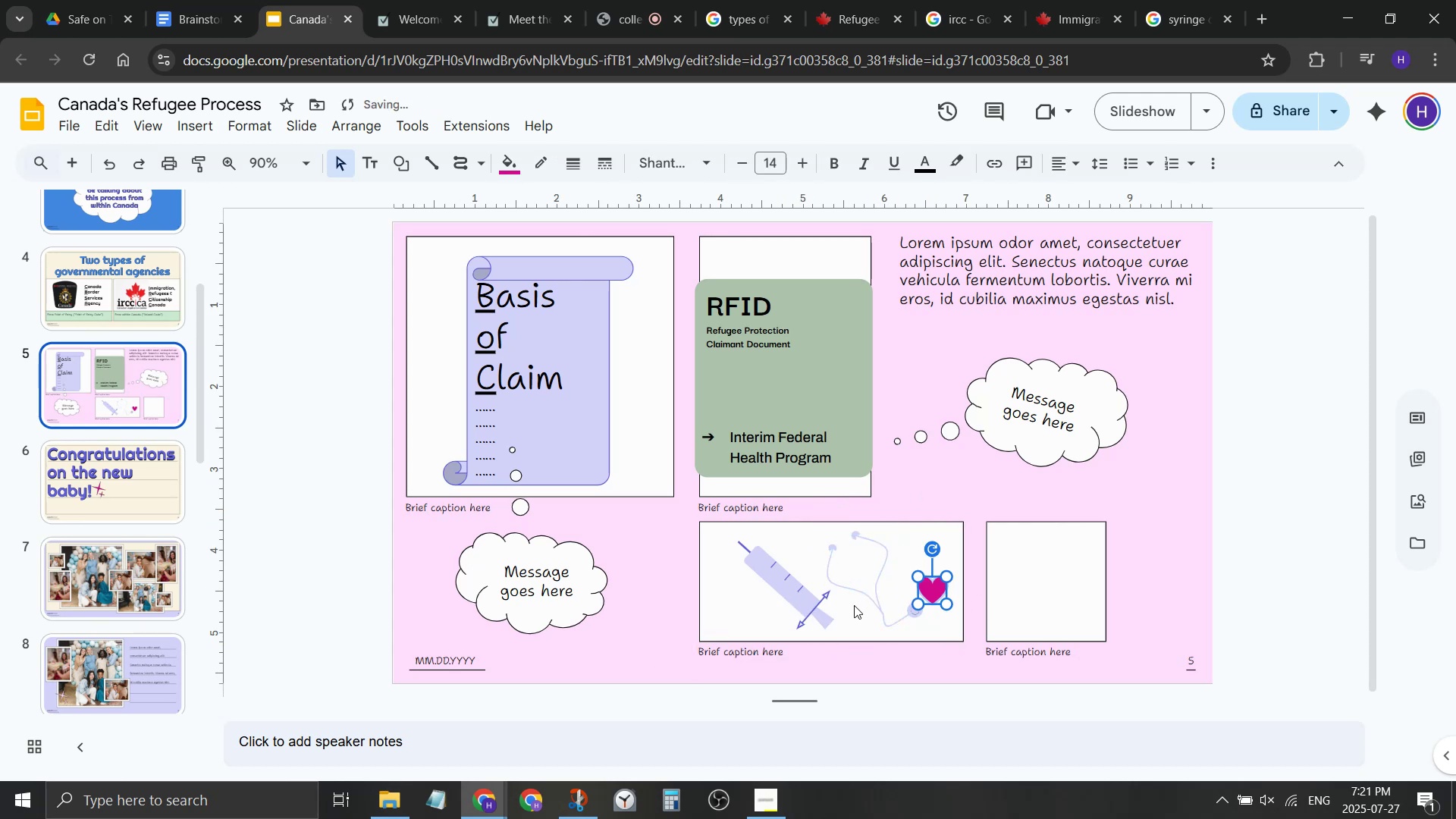 
double_click([856, 587])
 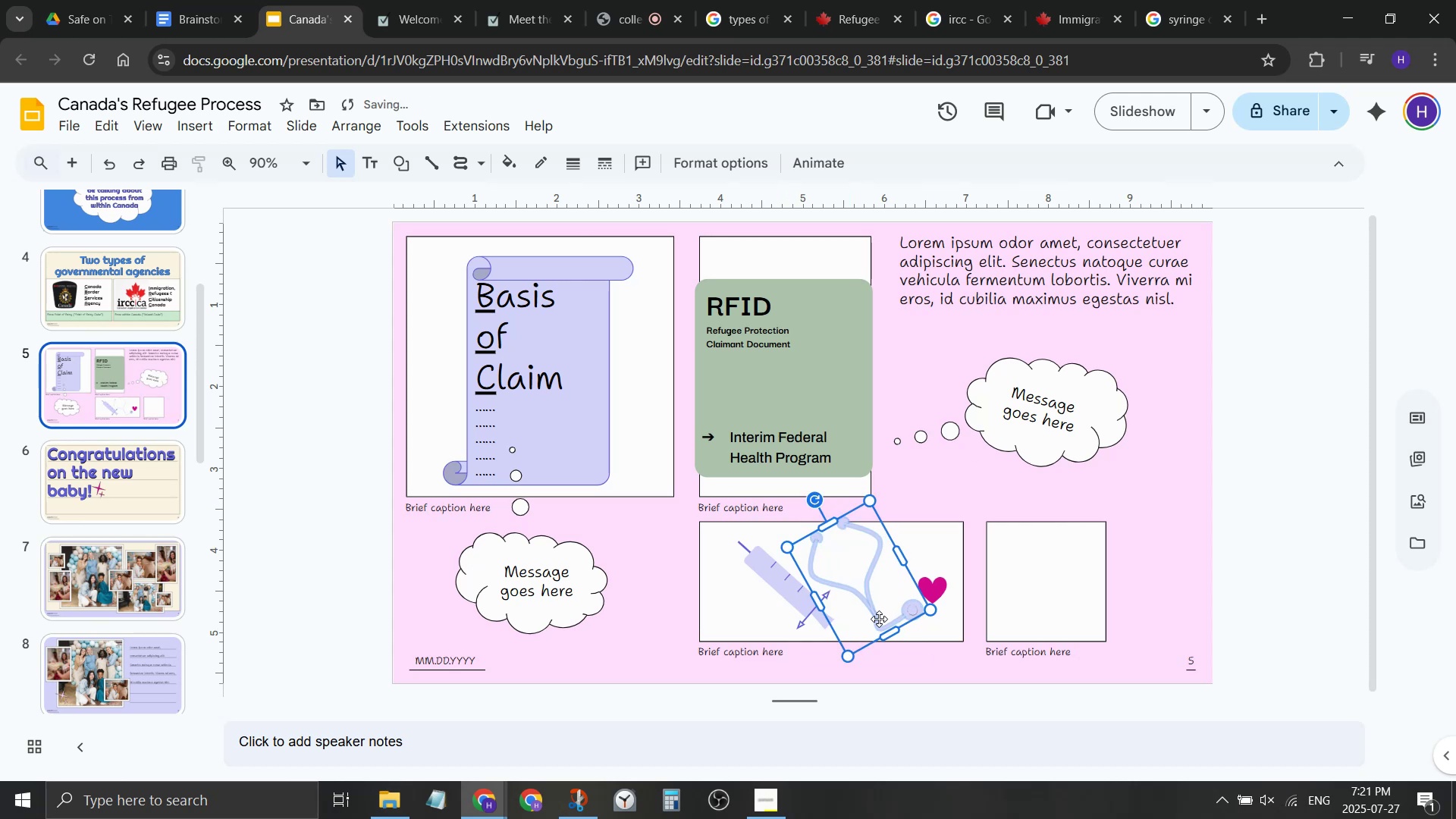 
wait(5.18)
 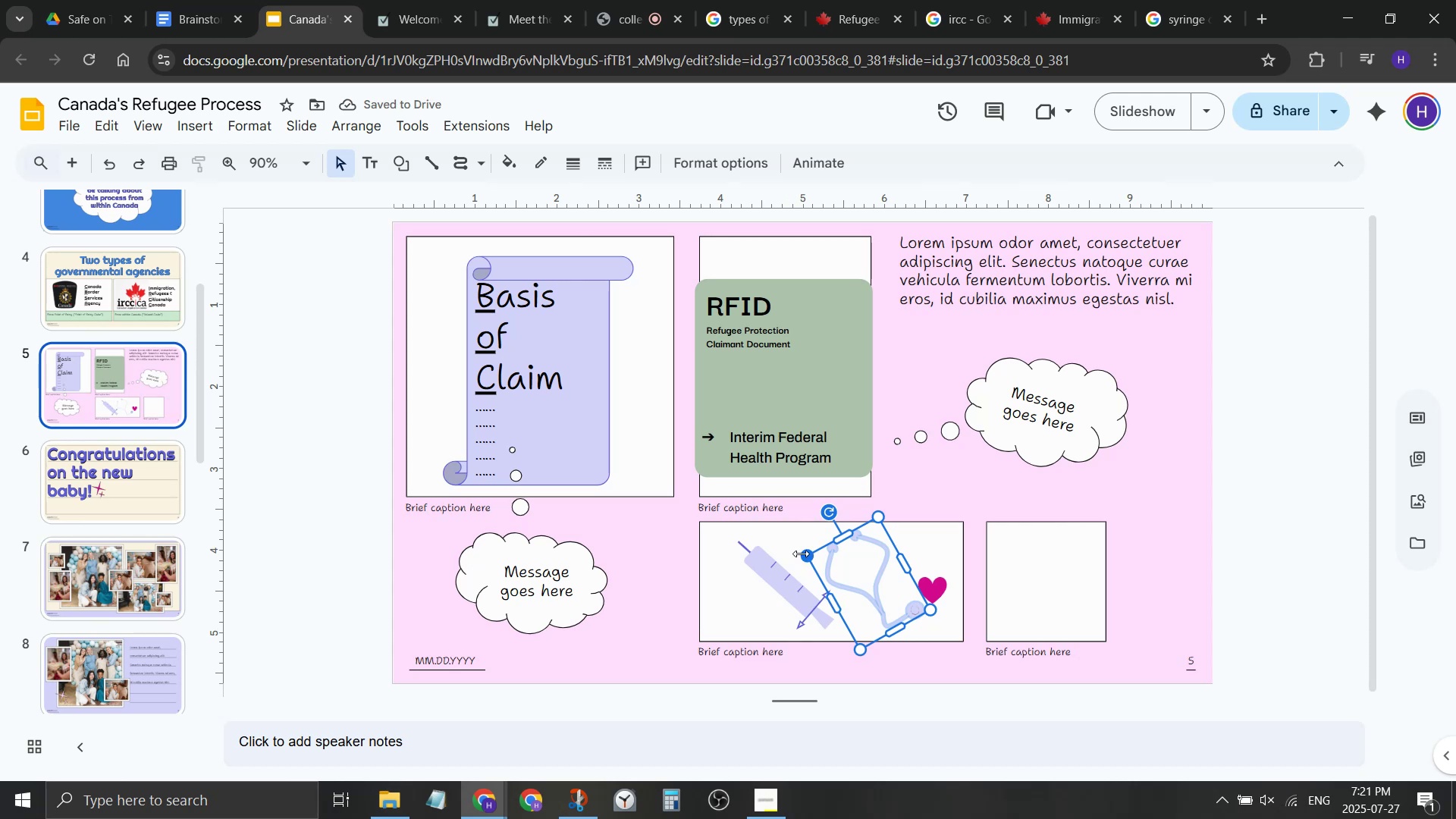 
left_click([889, 510])
 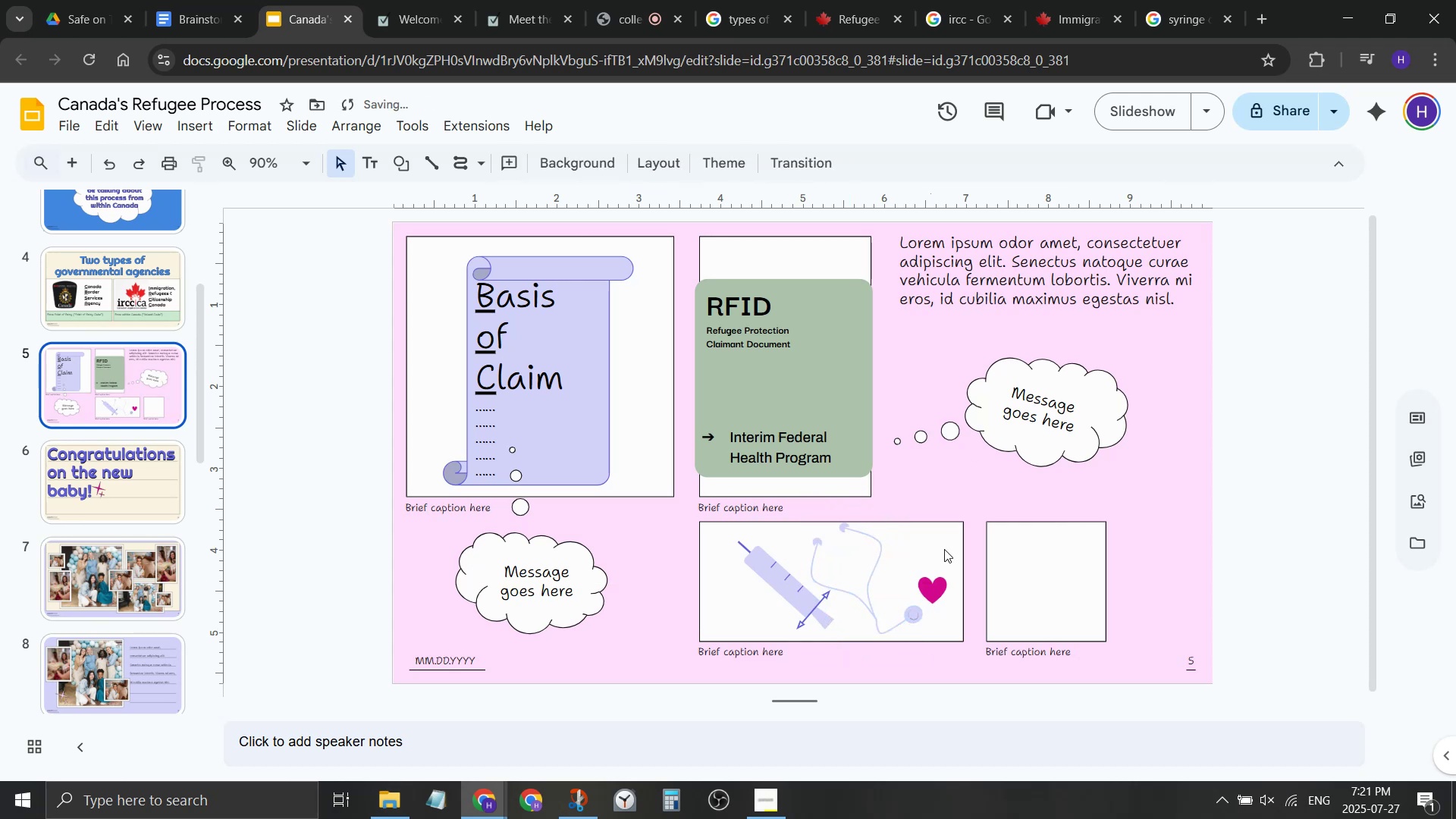 
key(Control+Z)
 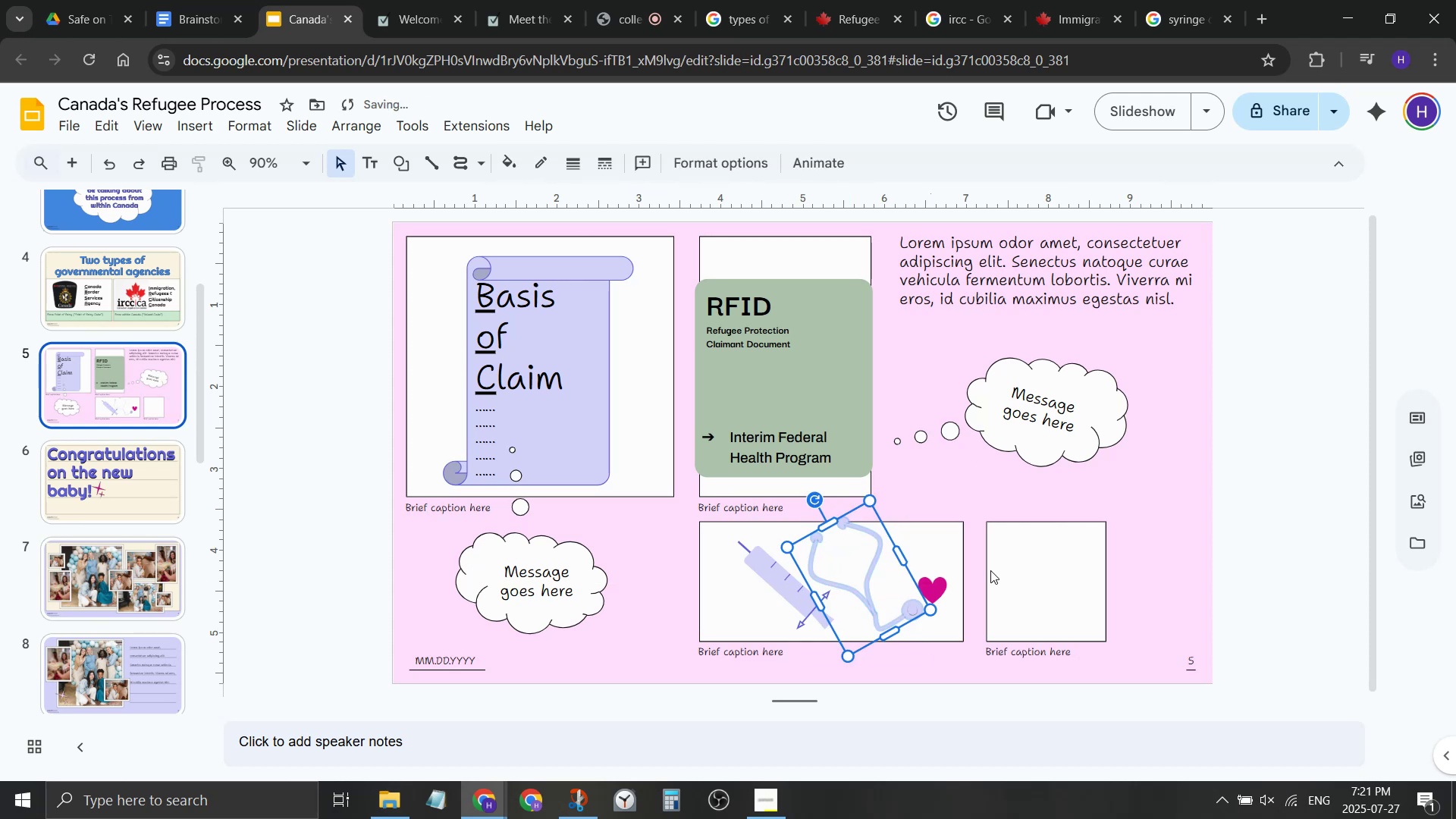 
key(Control+Z)
 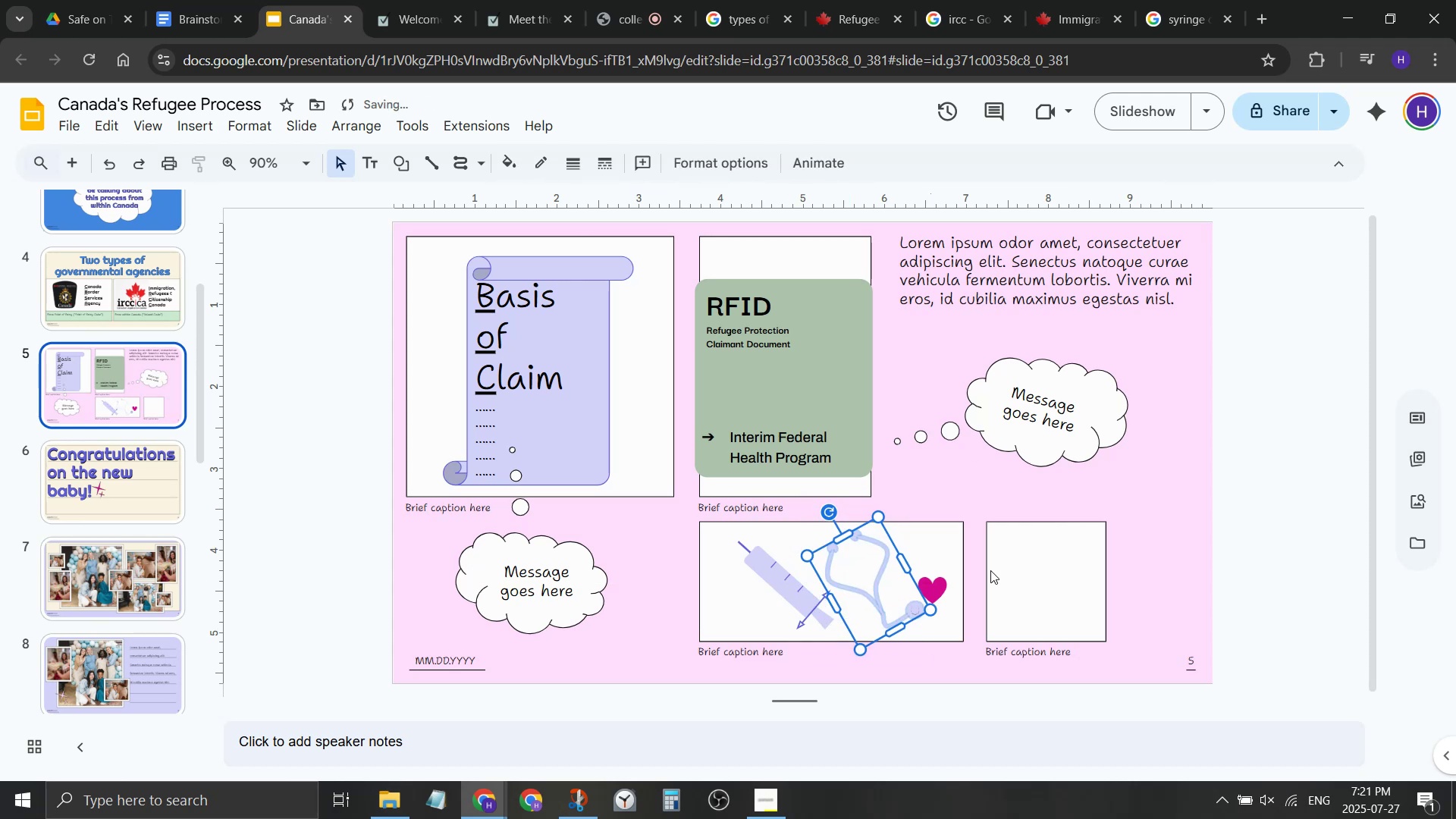 
key(Control+Z)
 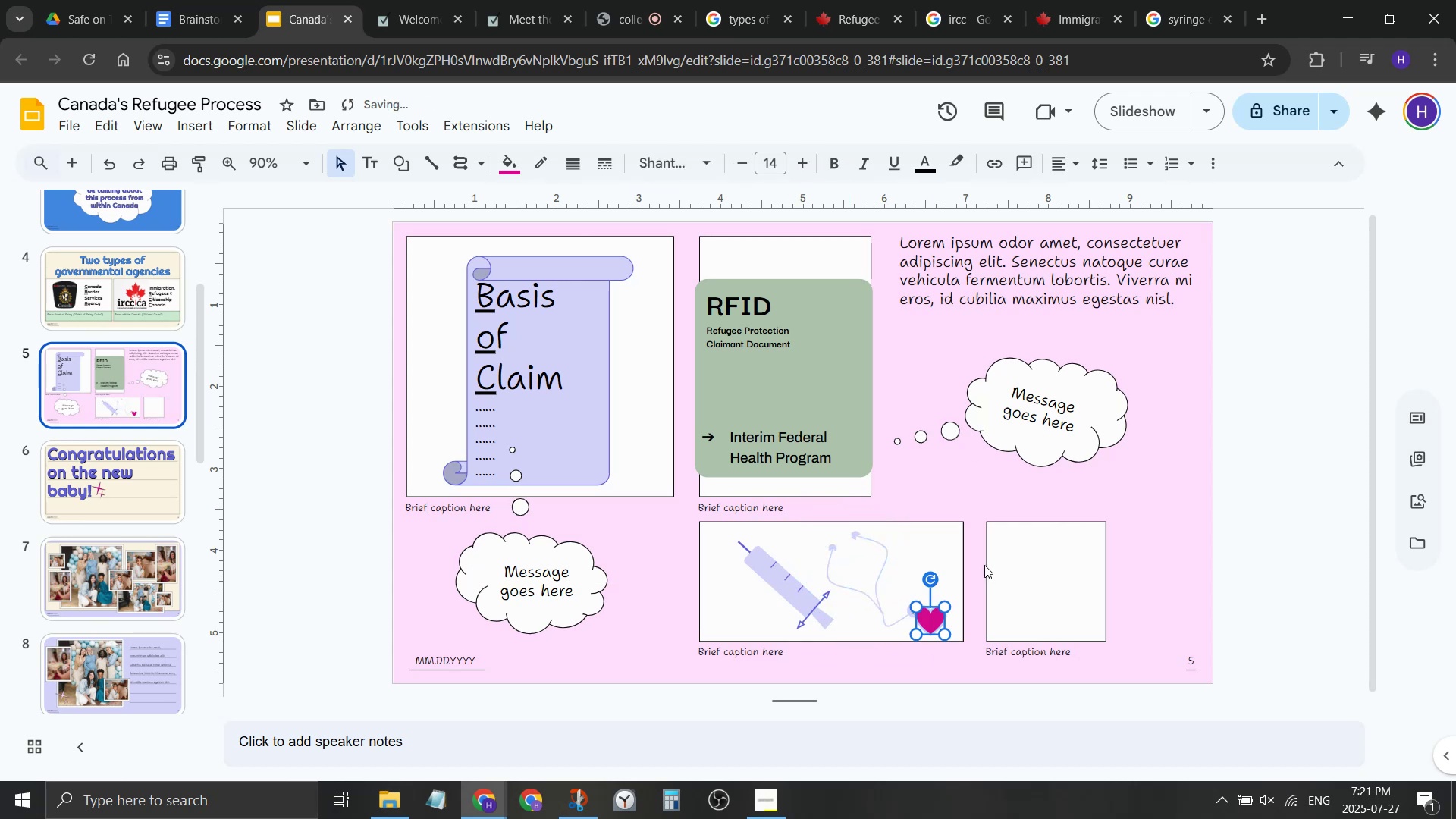 
key(Control+Z)
 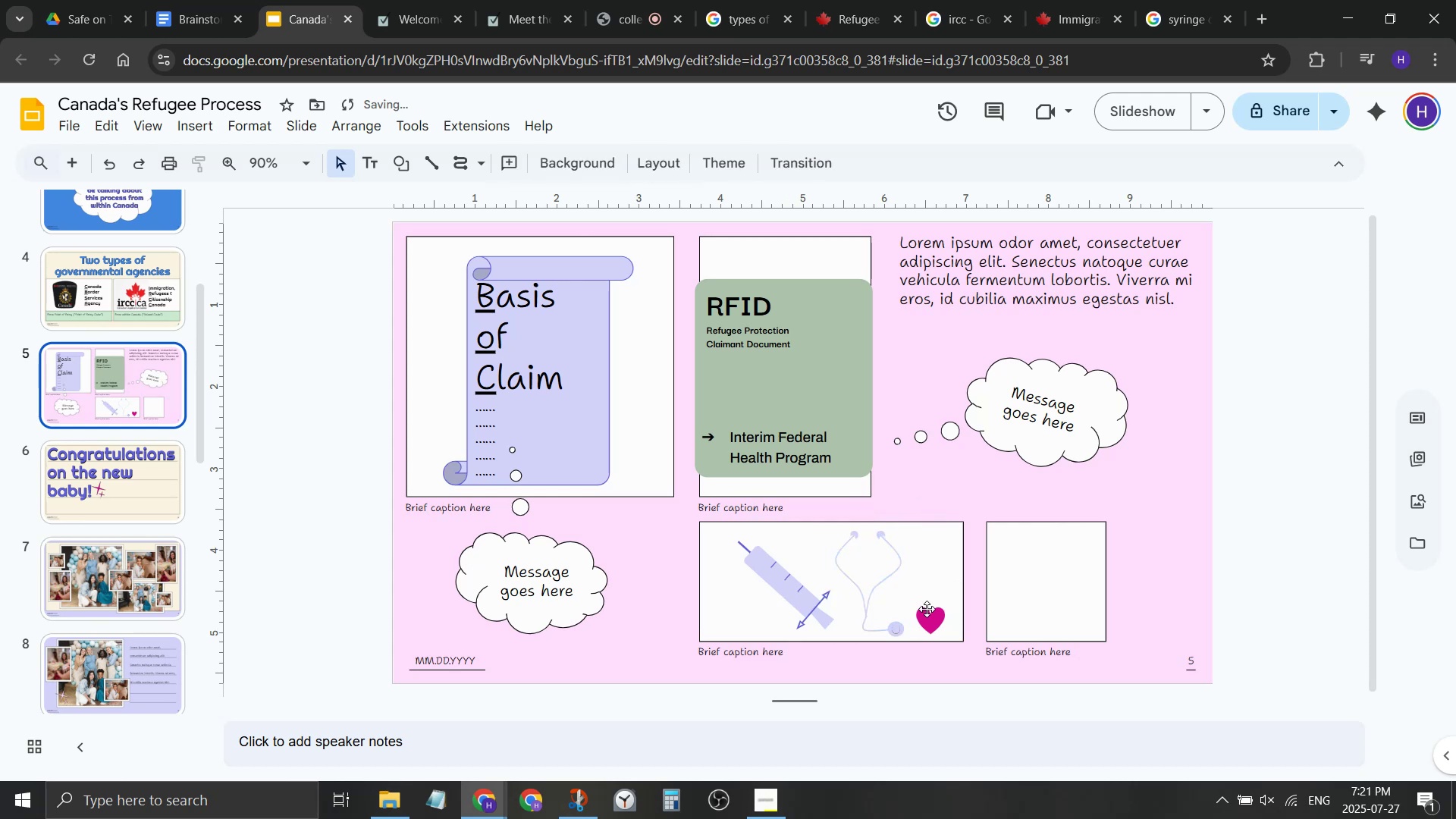 
left_click([799, 589])
 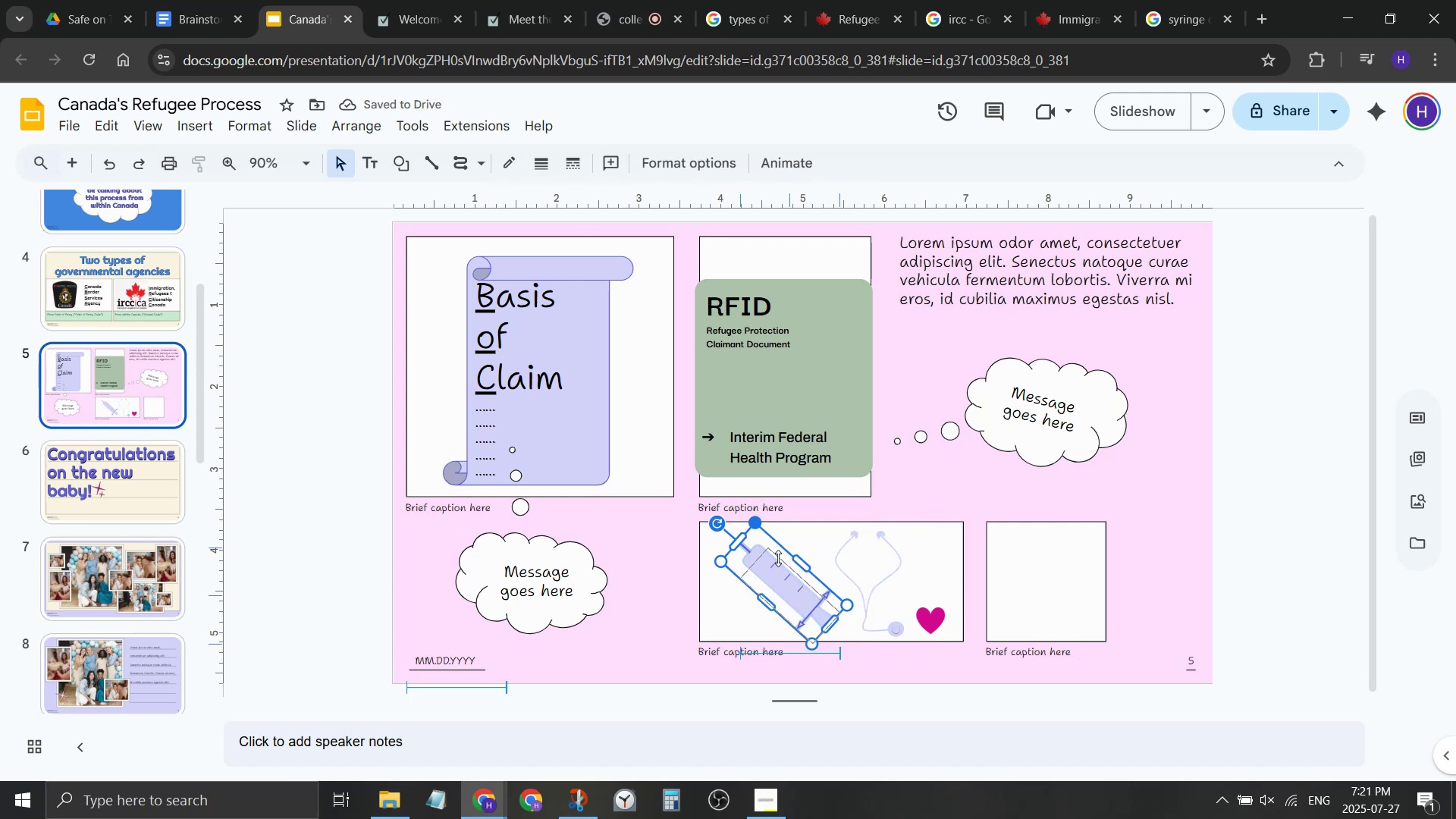 
left_click([783, 543])
 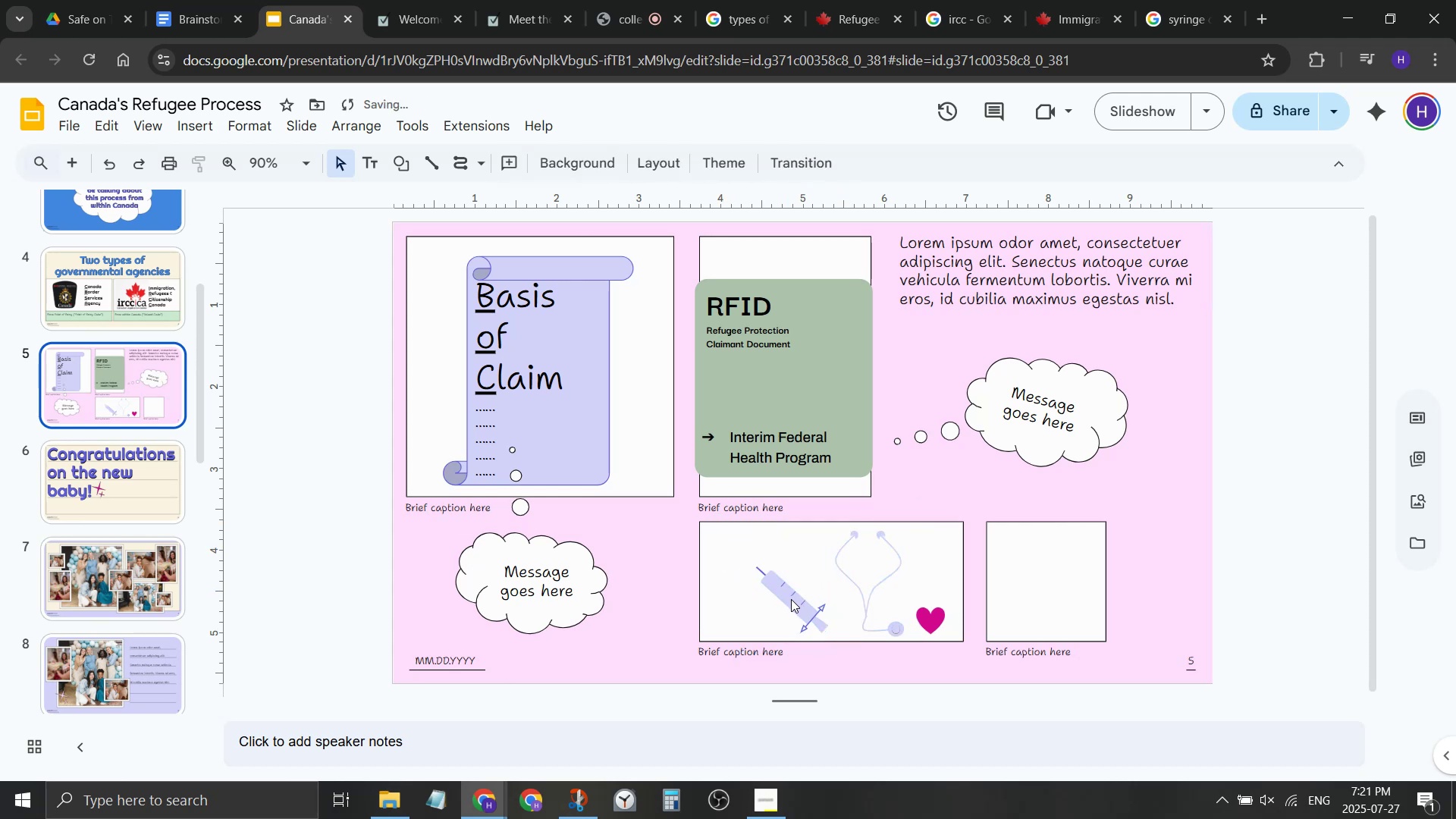 
left_click([791, 599])
 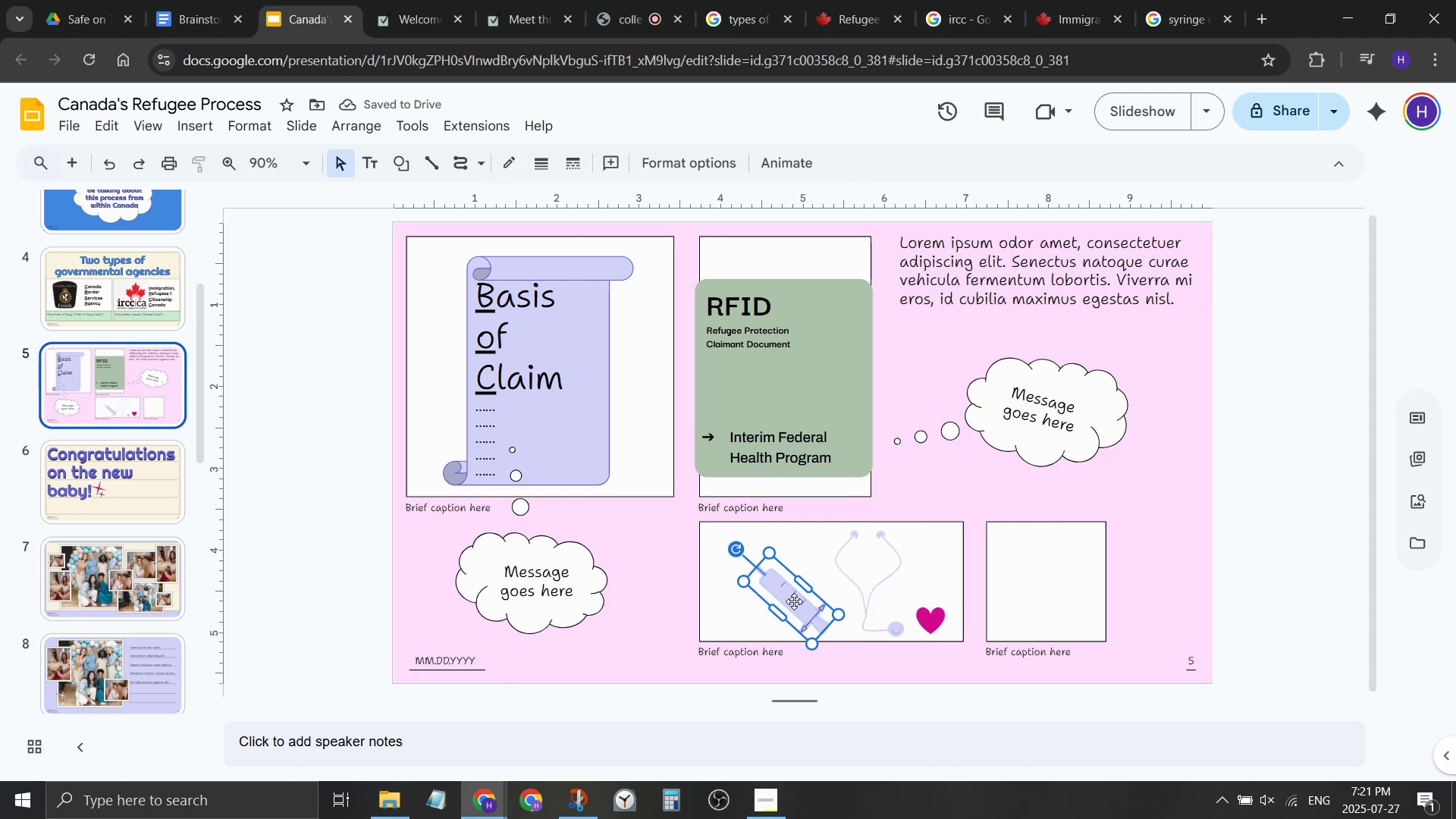 
left_click([843, 494])
 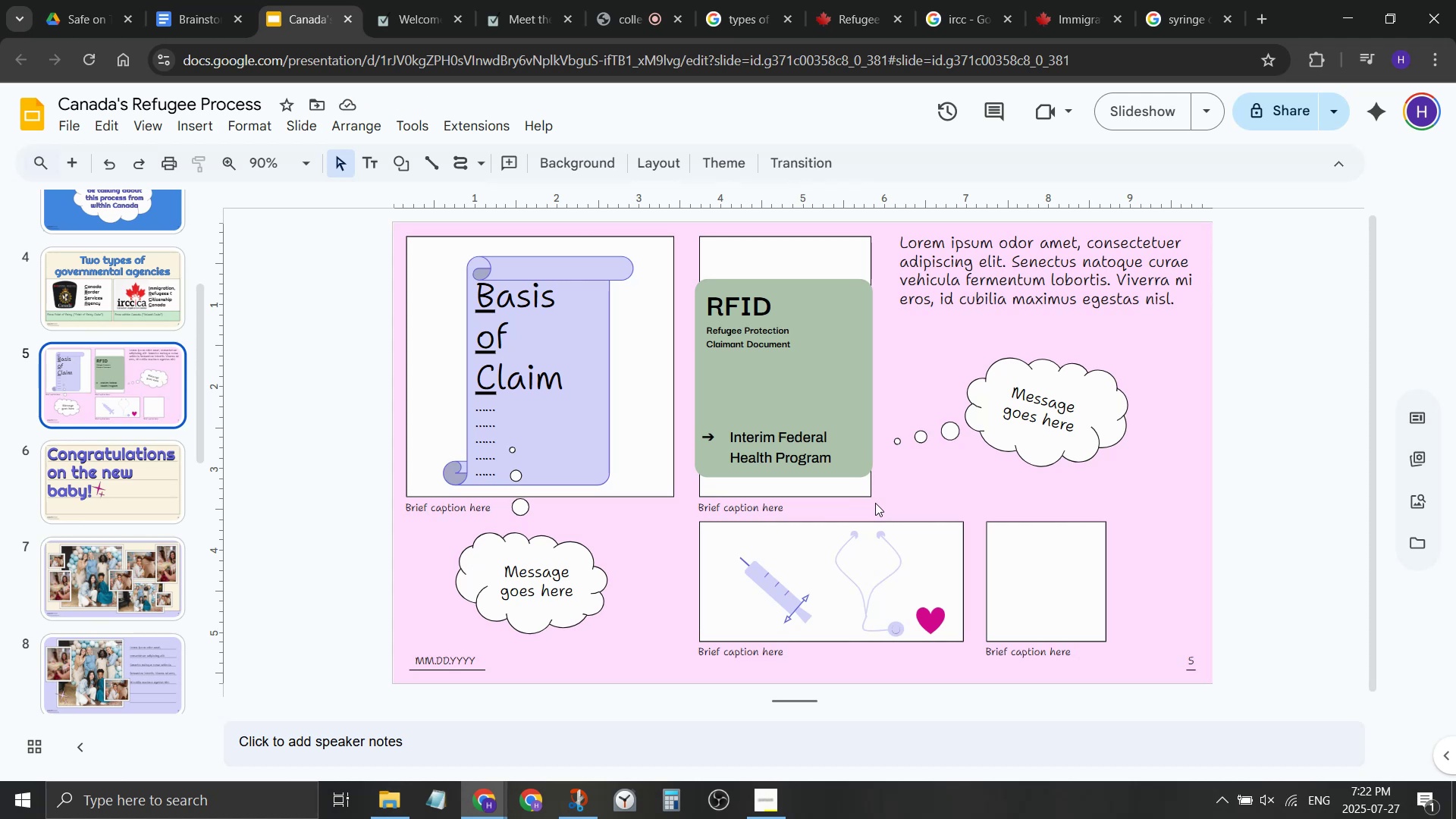 
wait(13.61)
 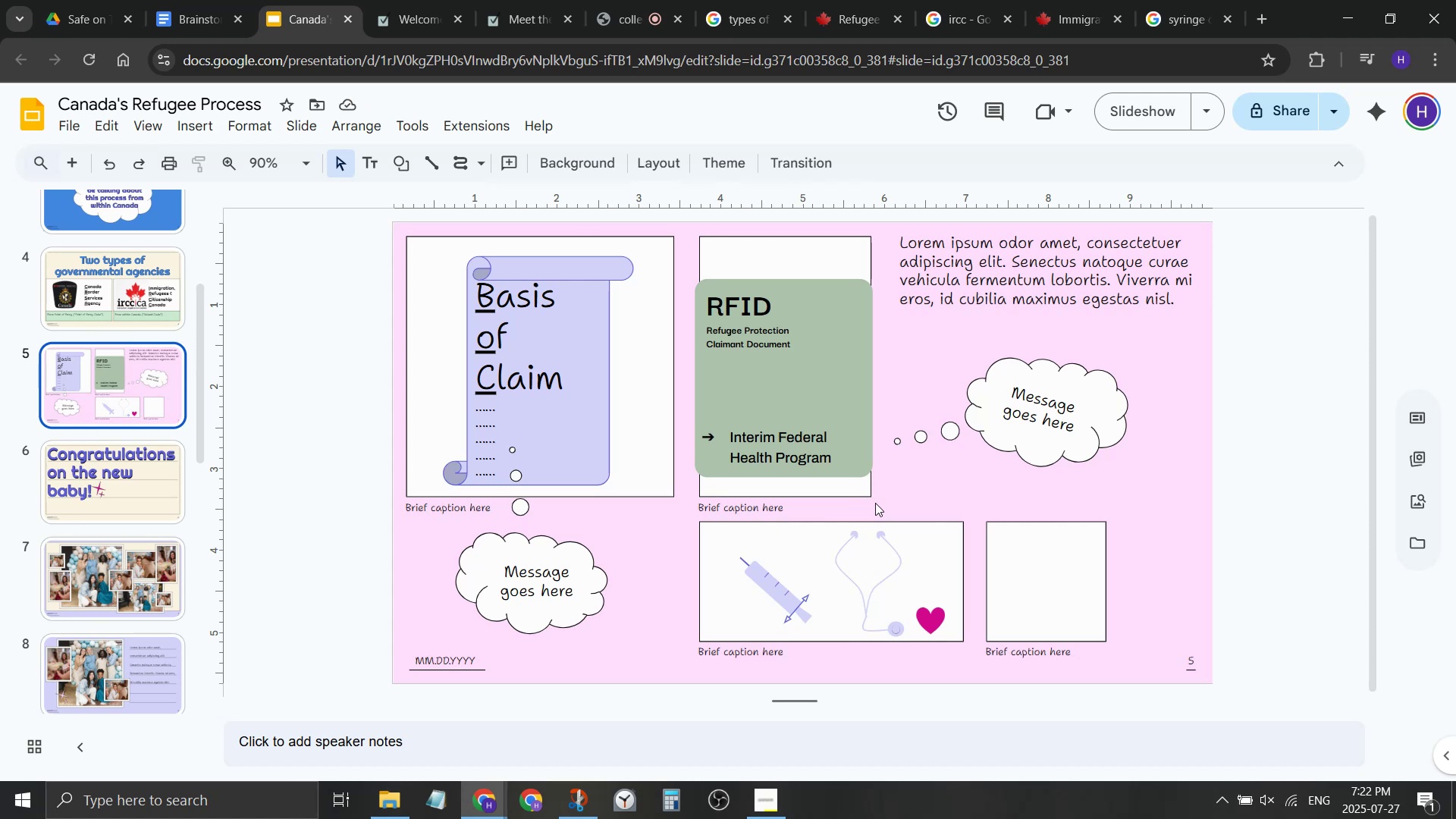 
double_click([752, 651])
 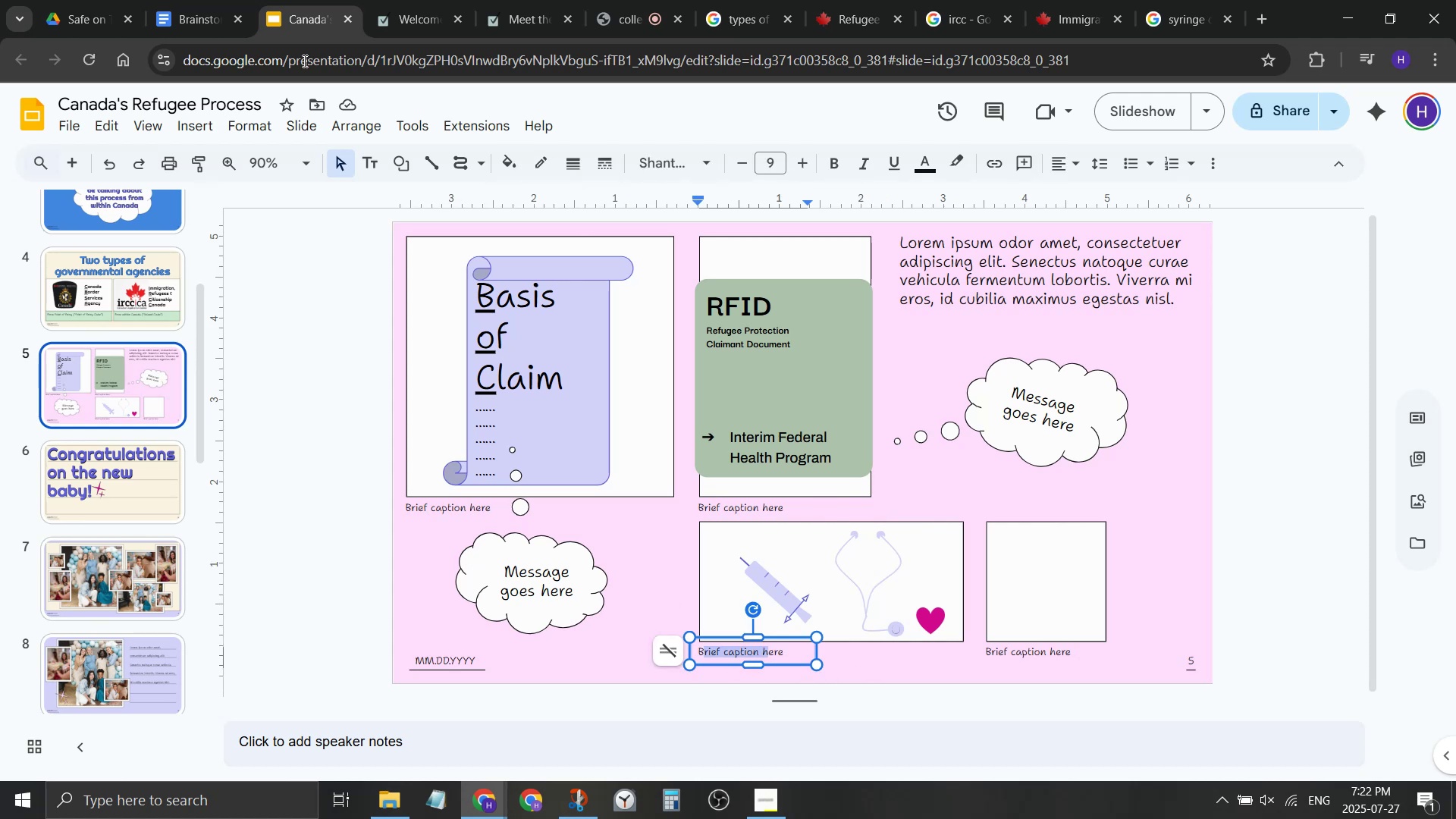 
left_click([185, 0])
 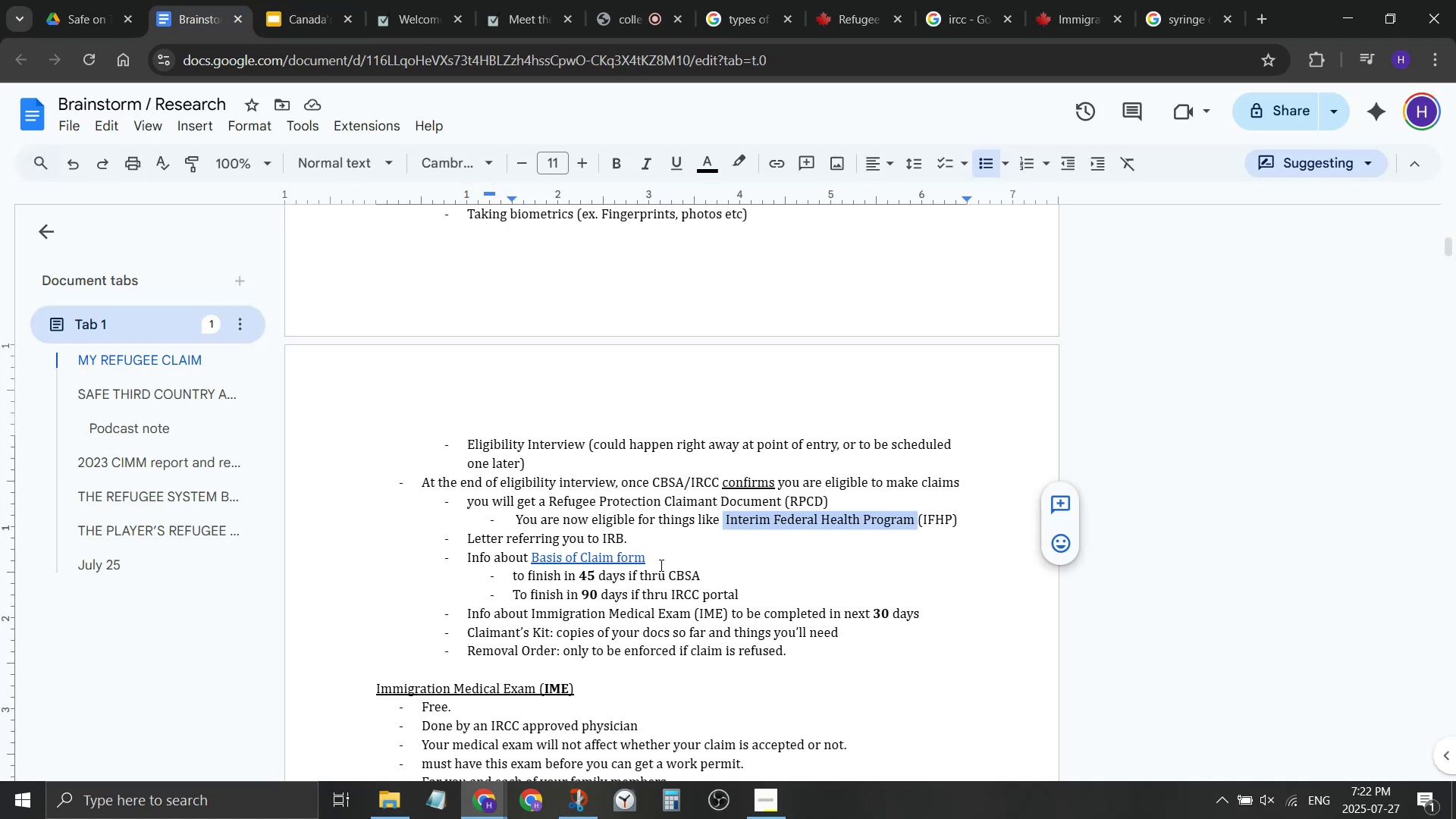 
left_click([682, 562])
 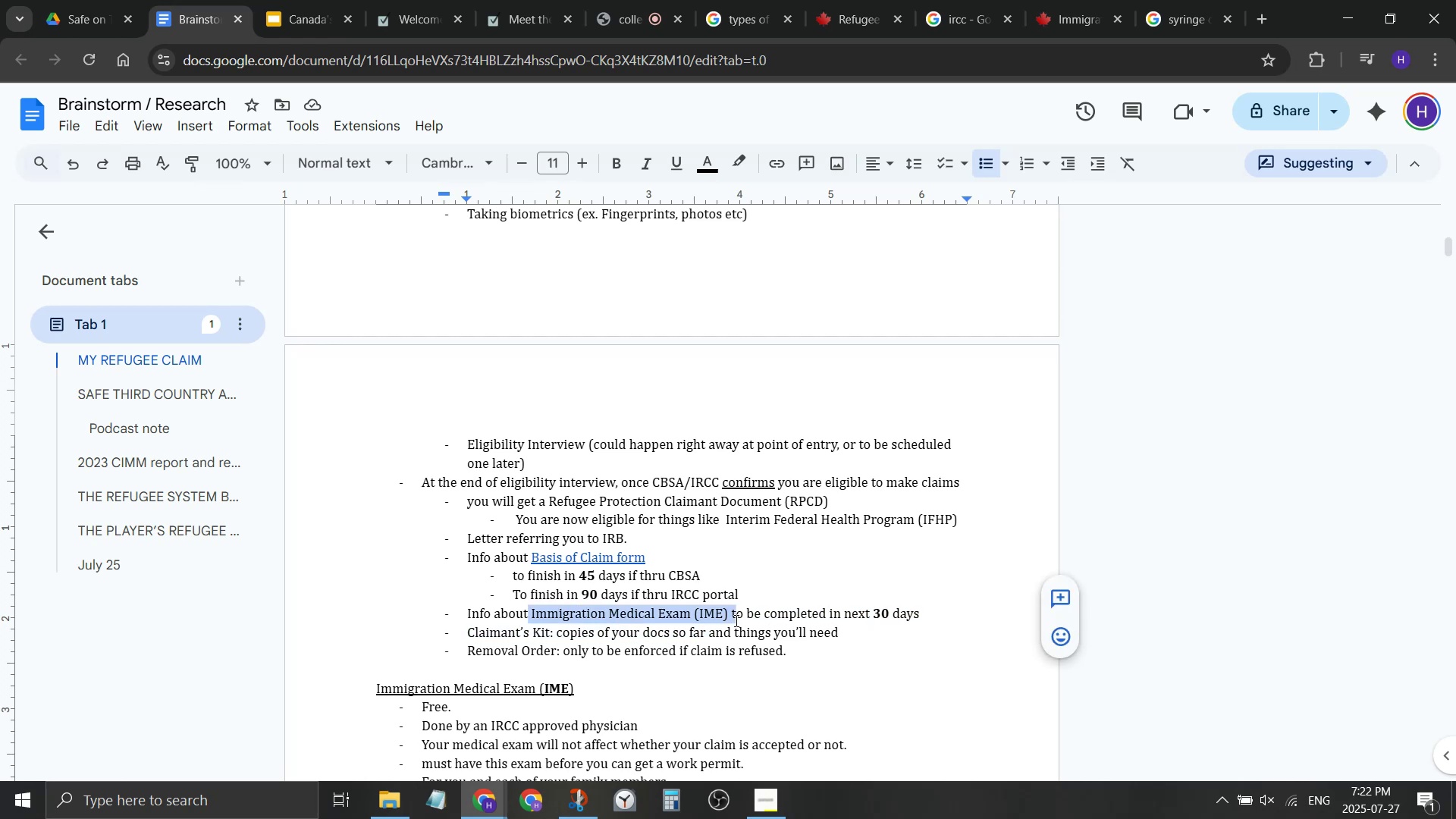 
key(Control+ControlLeft)
 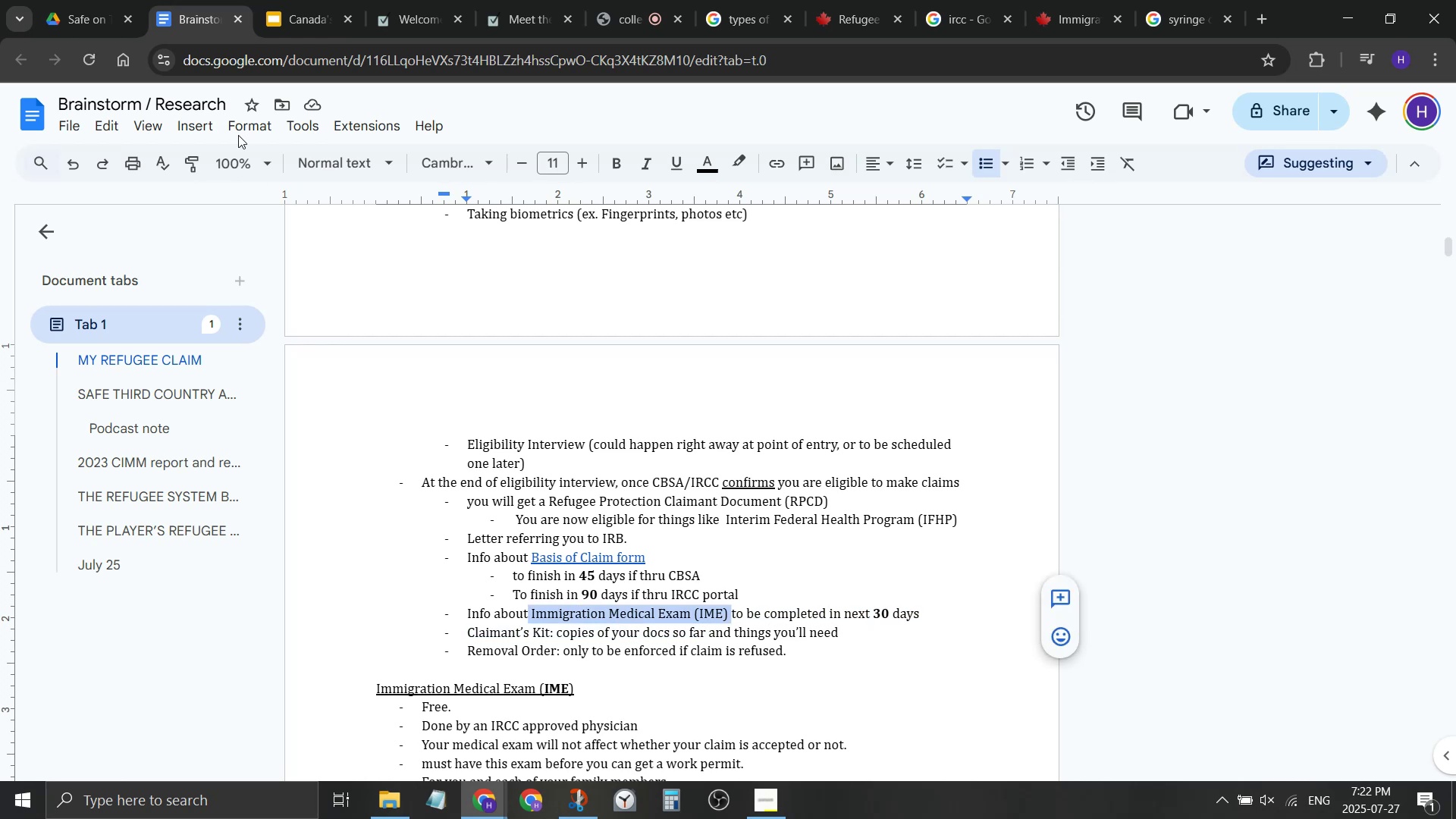 
key(Control+C)
 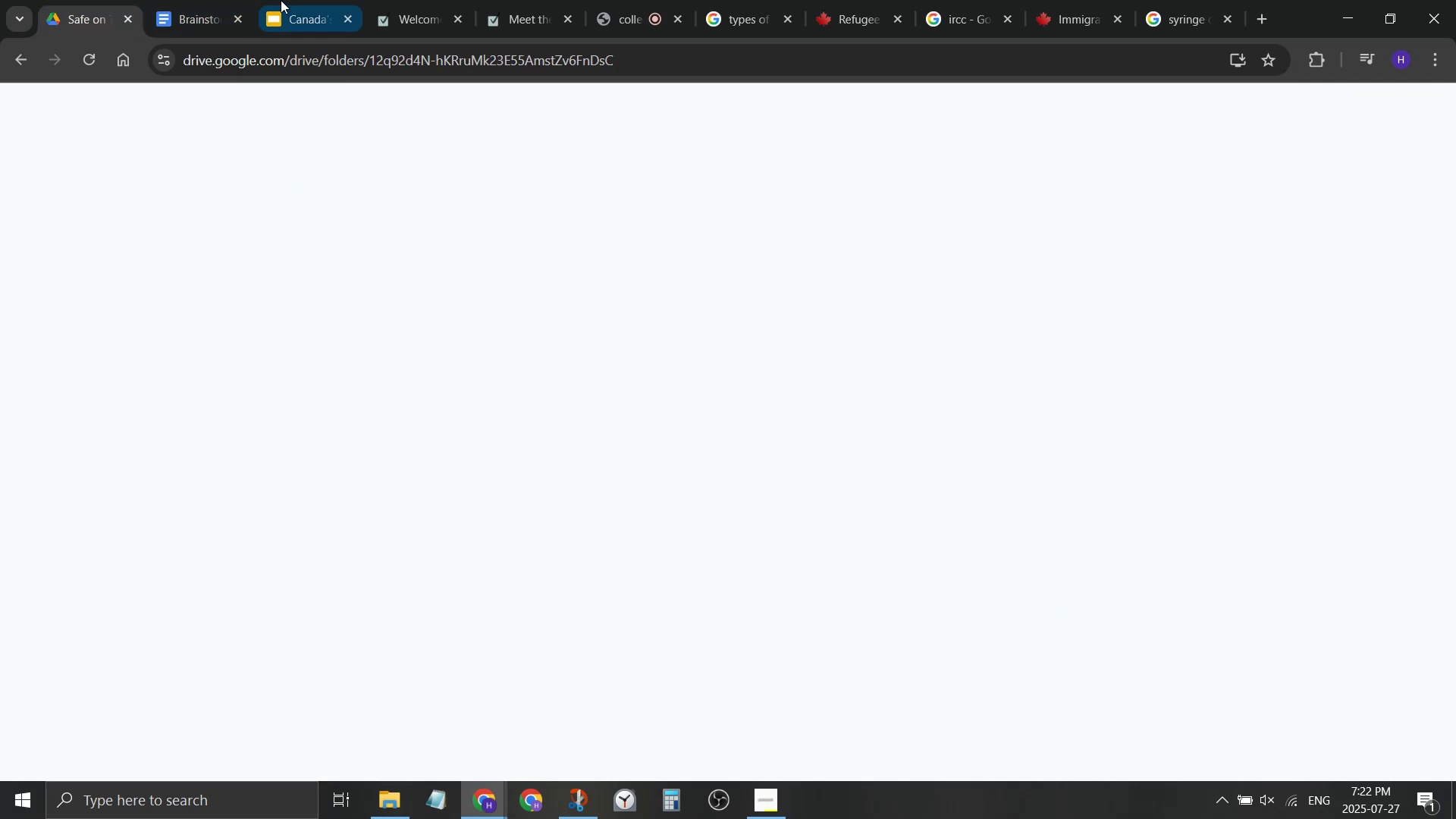 
double_click([281, 0])
 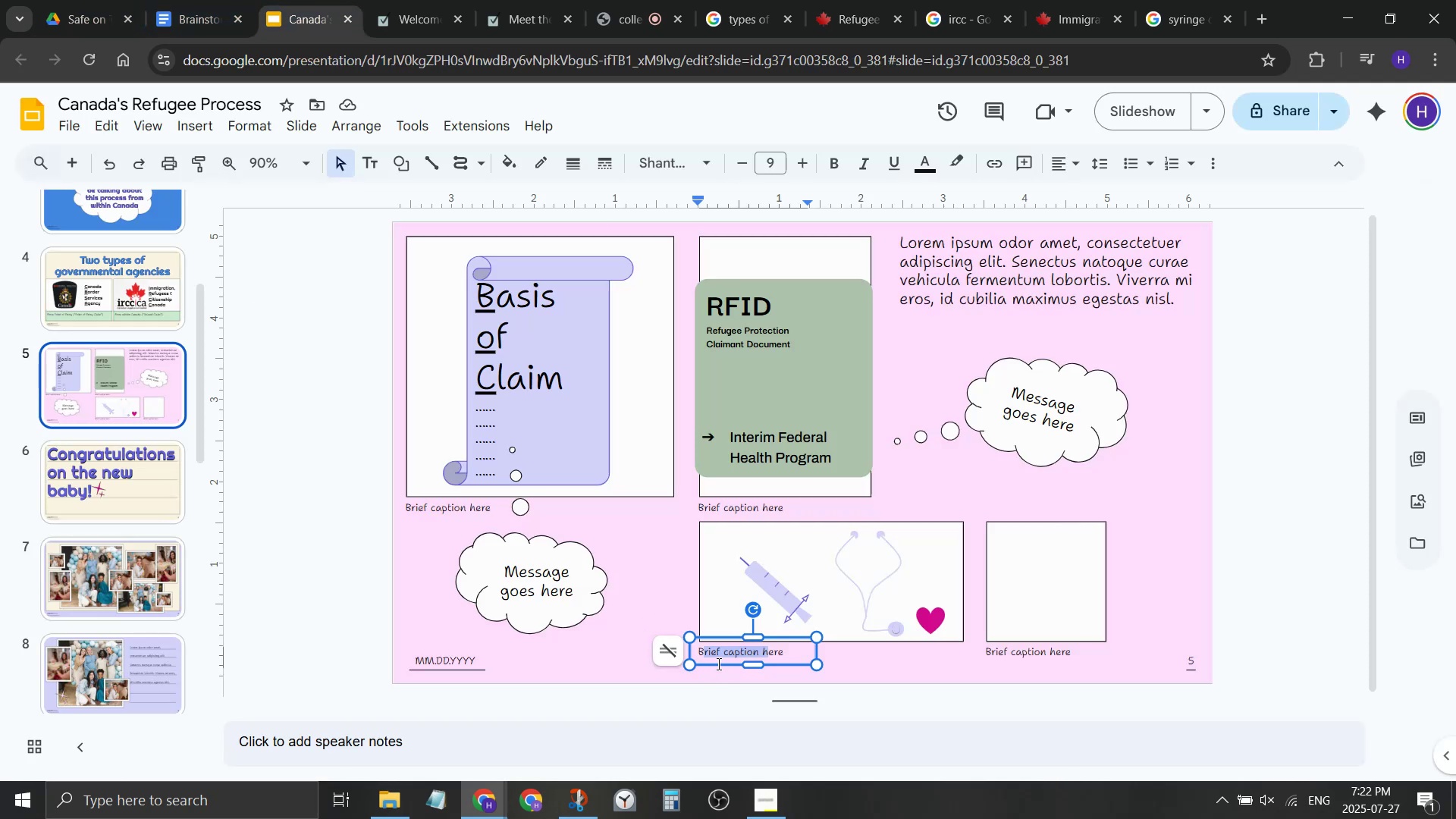 
key(Control+ControlLeft)
 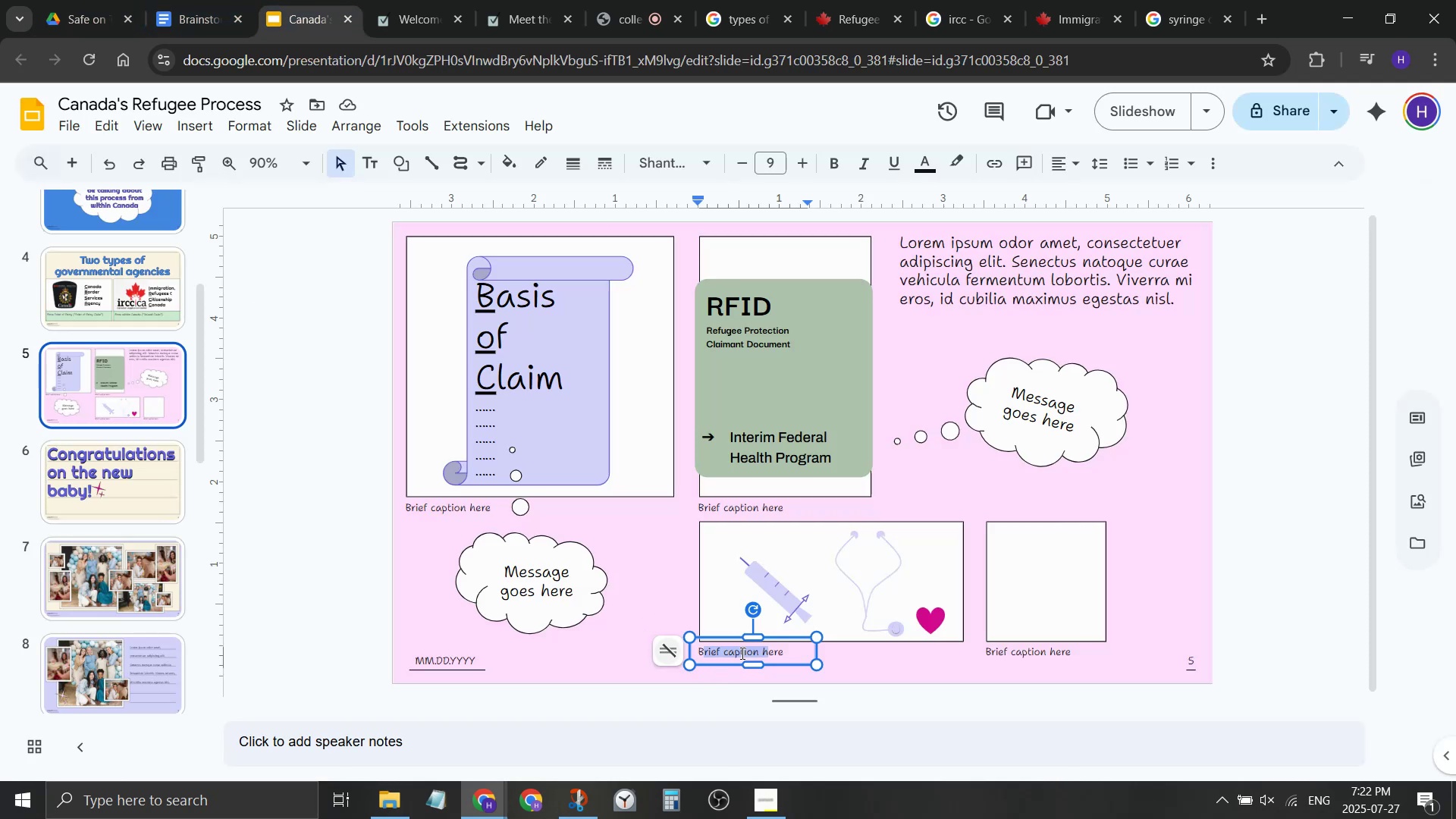 
key(Control+A)
 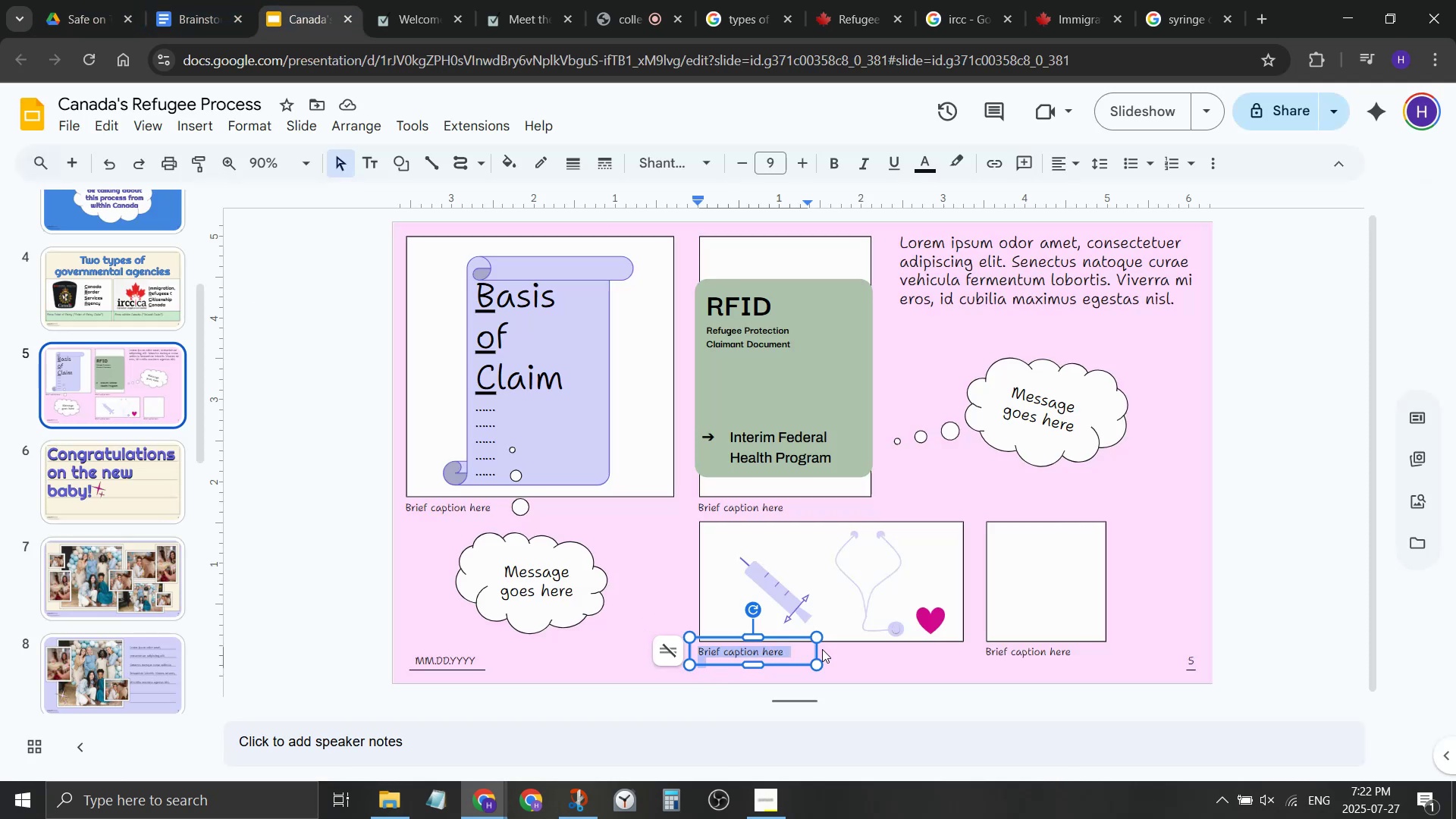 
key(Shift+ShiftLeft)
 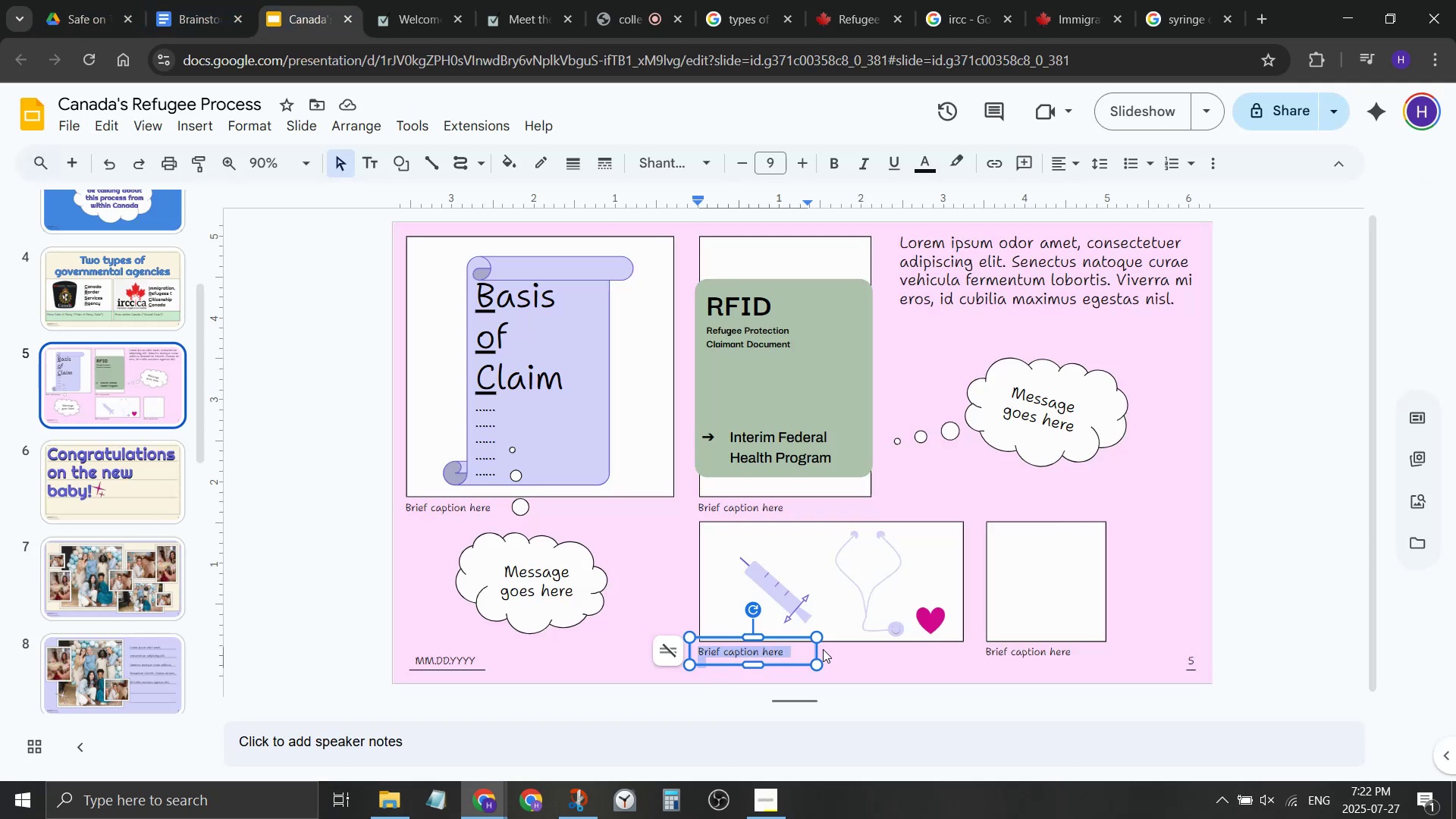 
key(Control+Shift+ControlLeft)
 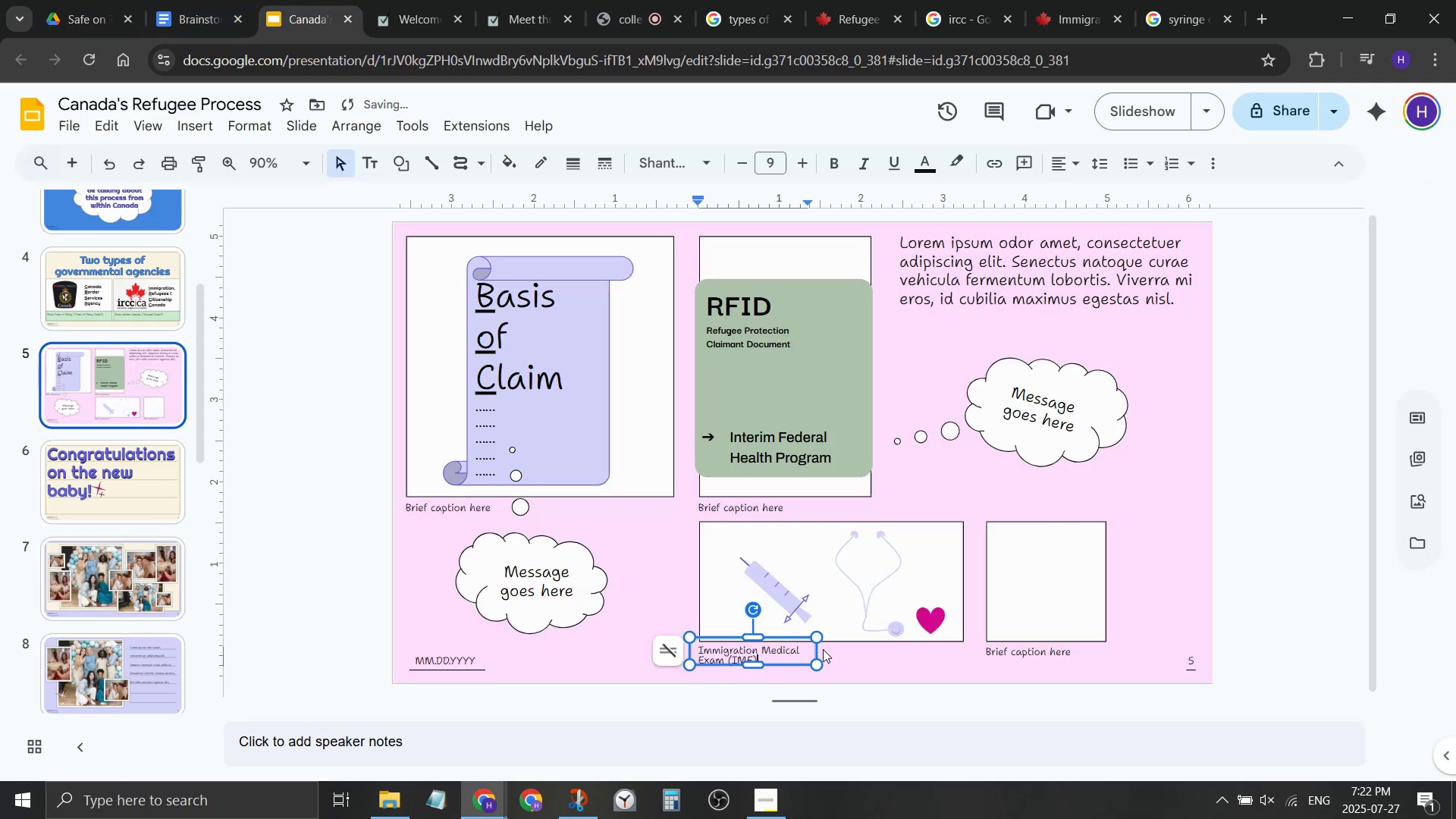 
key(Control+Shift+V)
 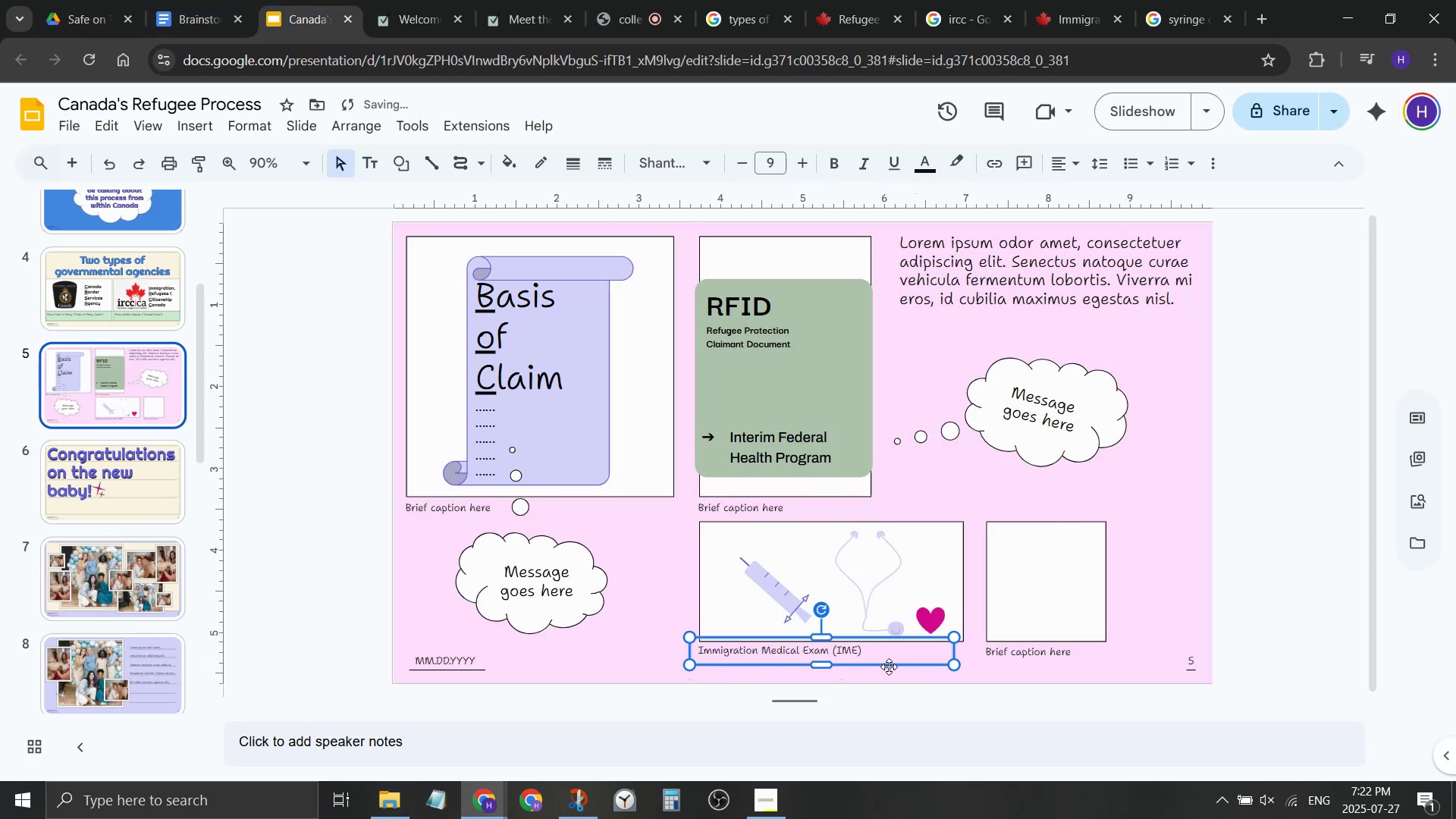 
double_click([884, 653])
 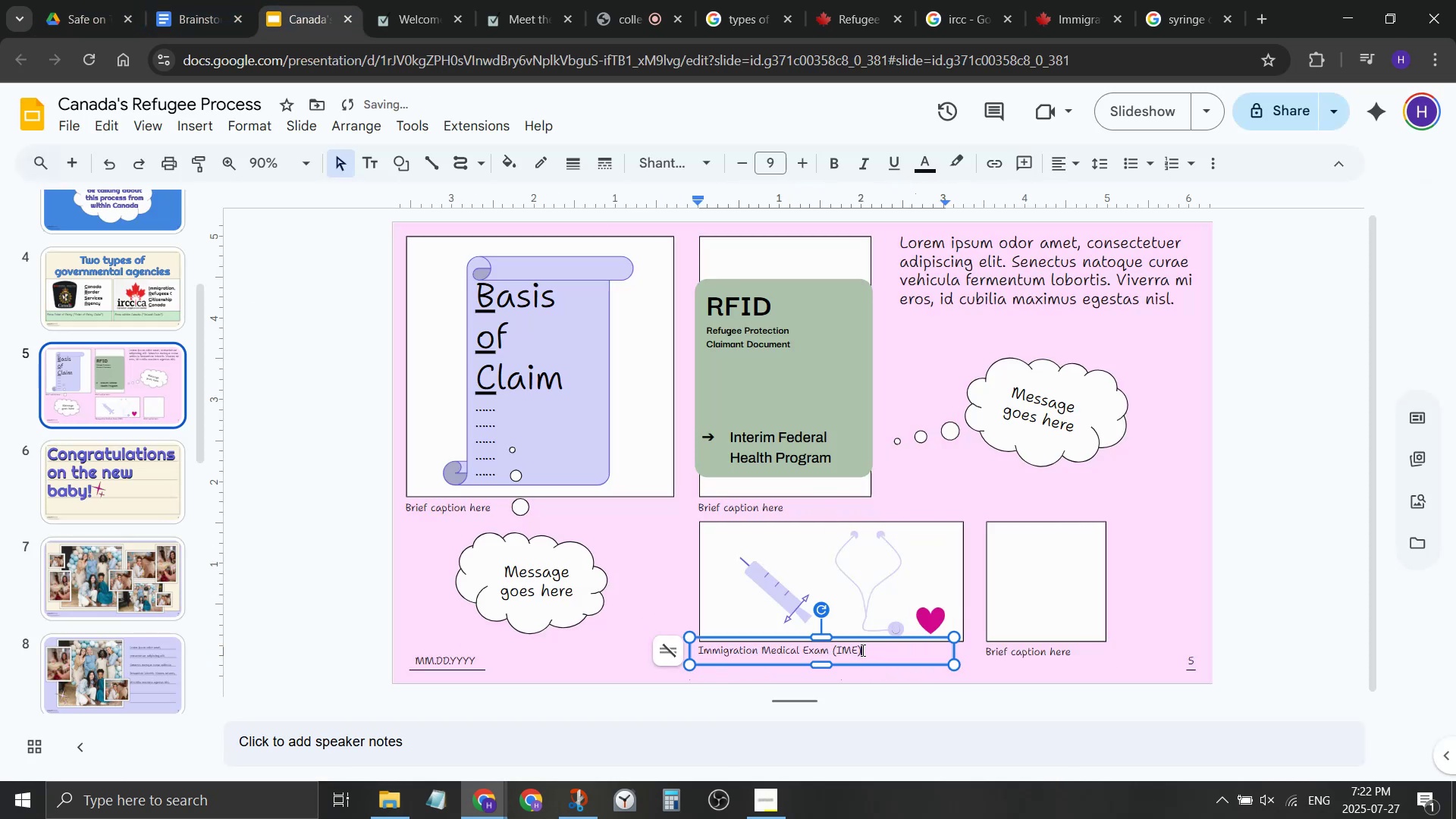 
left_click([861, 650])
 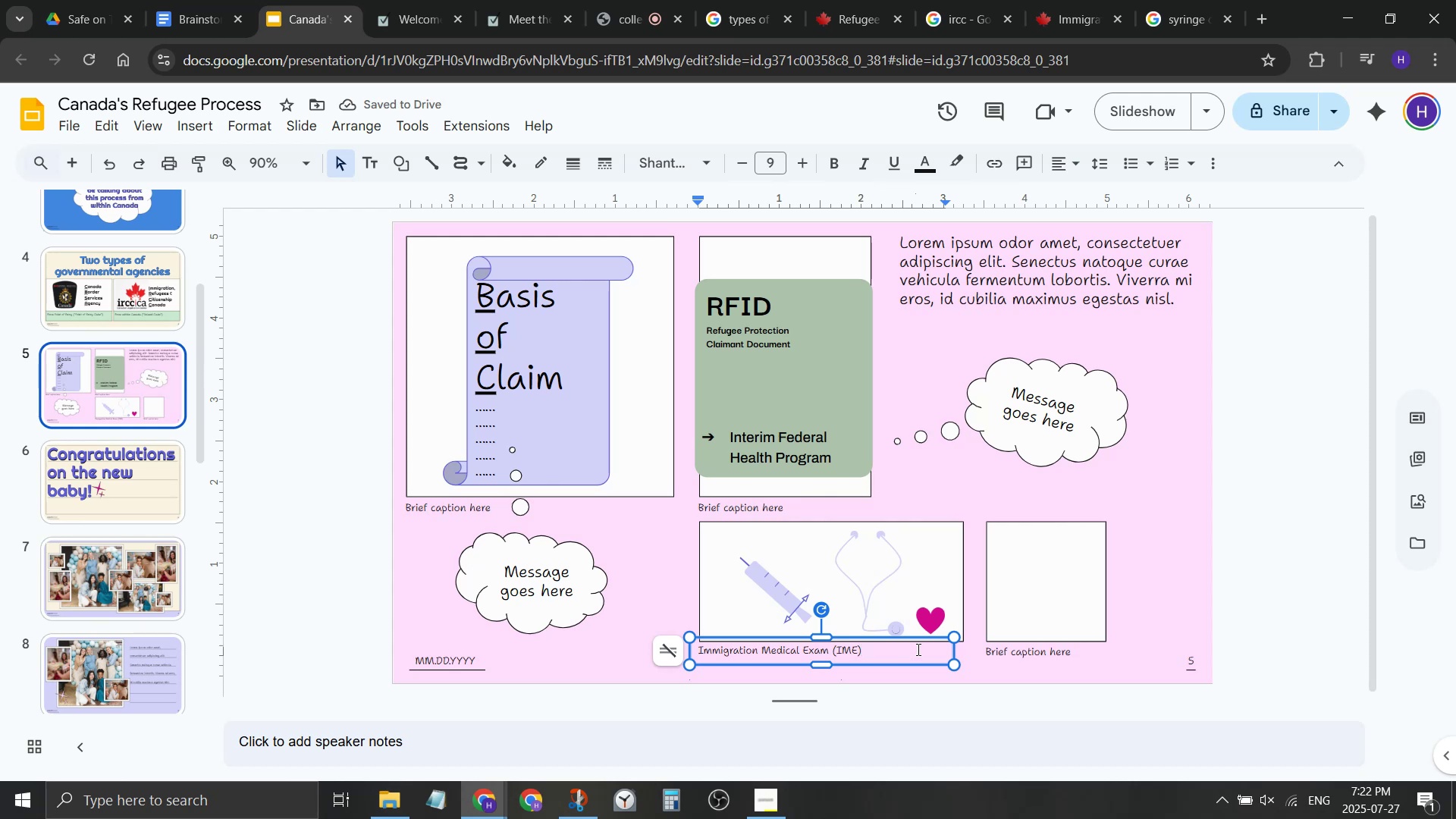 
type( u)
key(Backspace)
type(in 30  days)
key(Backspace)
 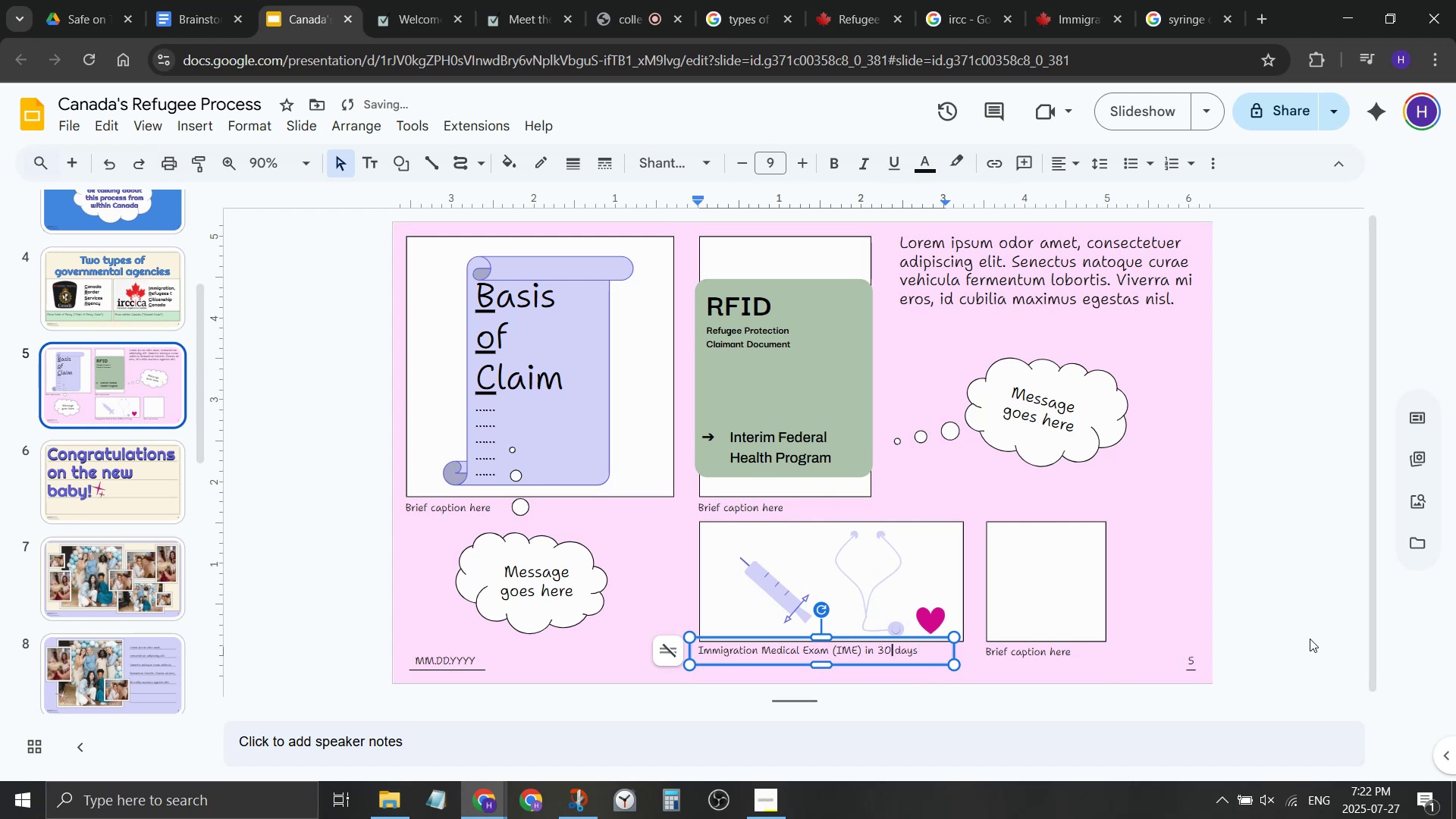 
left_click([1193, 610])
 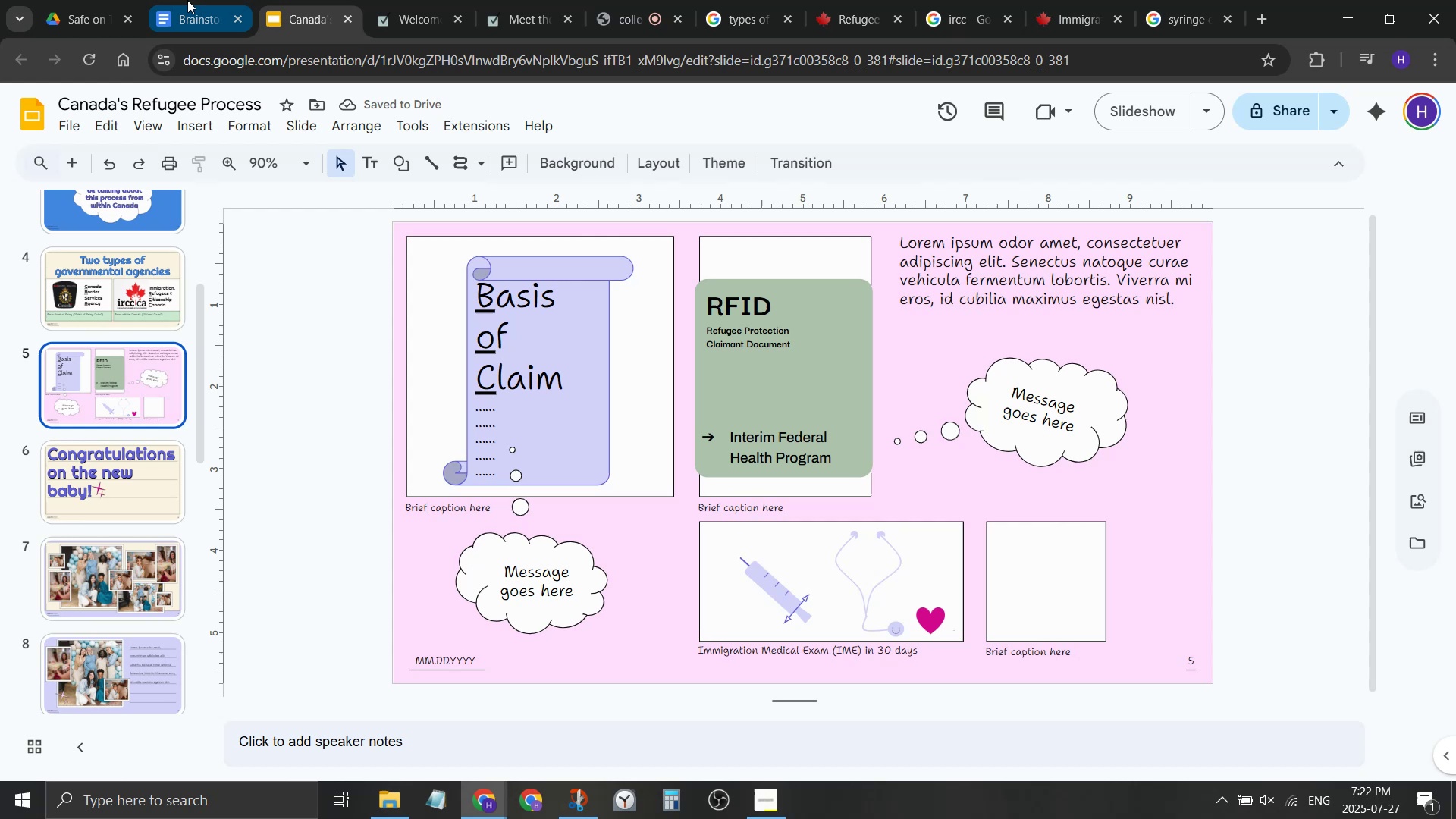 
left_click([178, 0])
 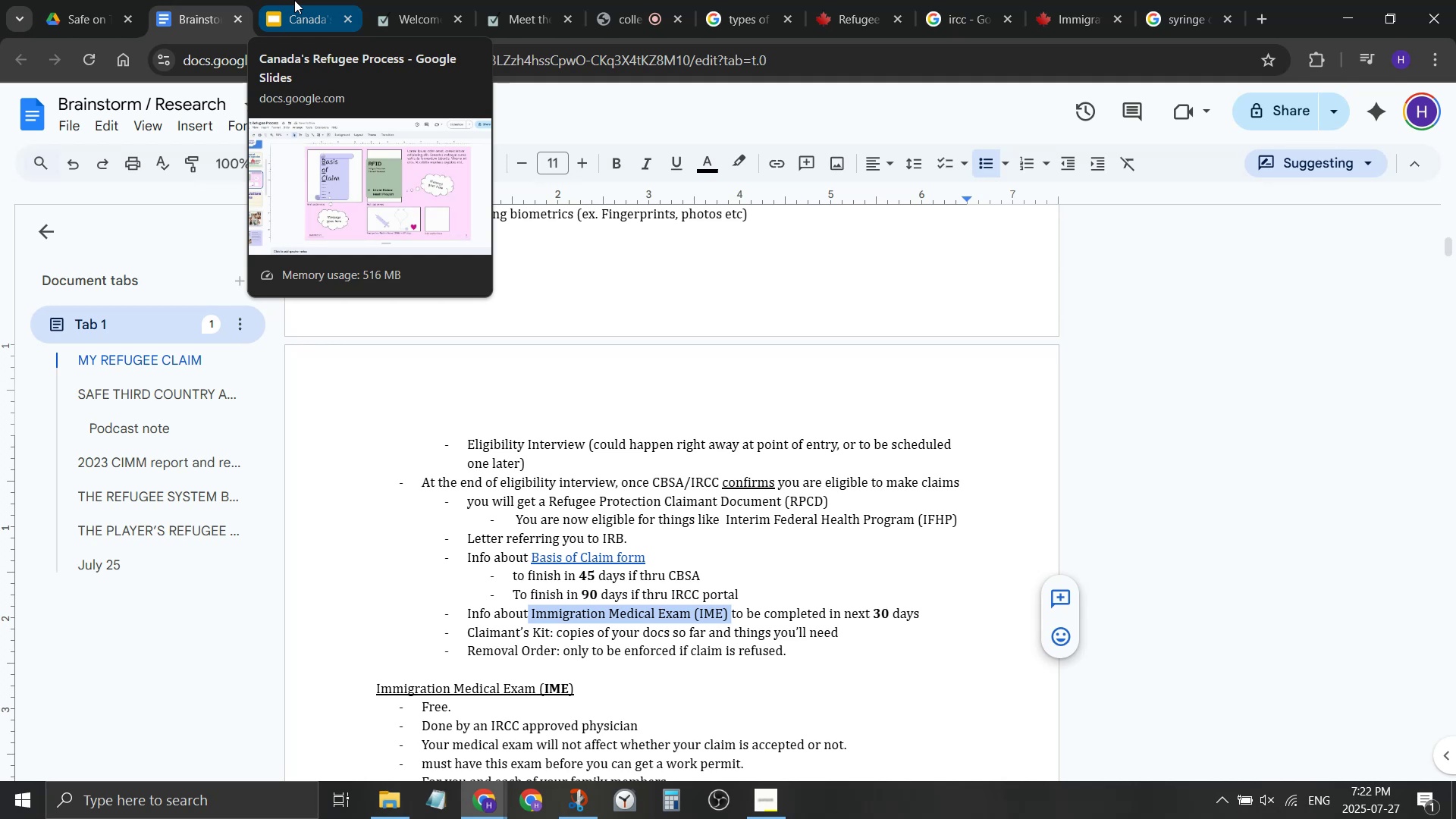 
wait(17.18)
 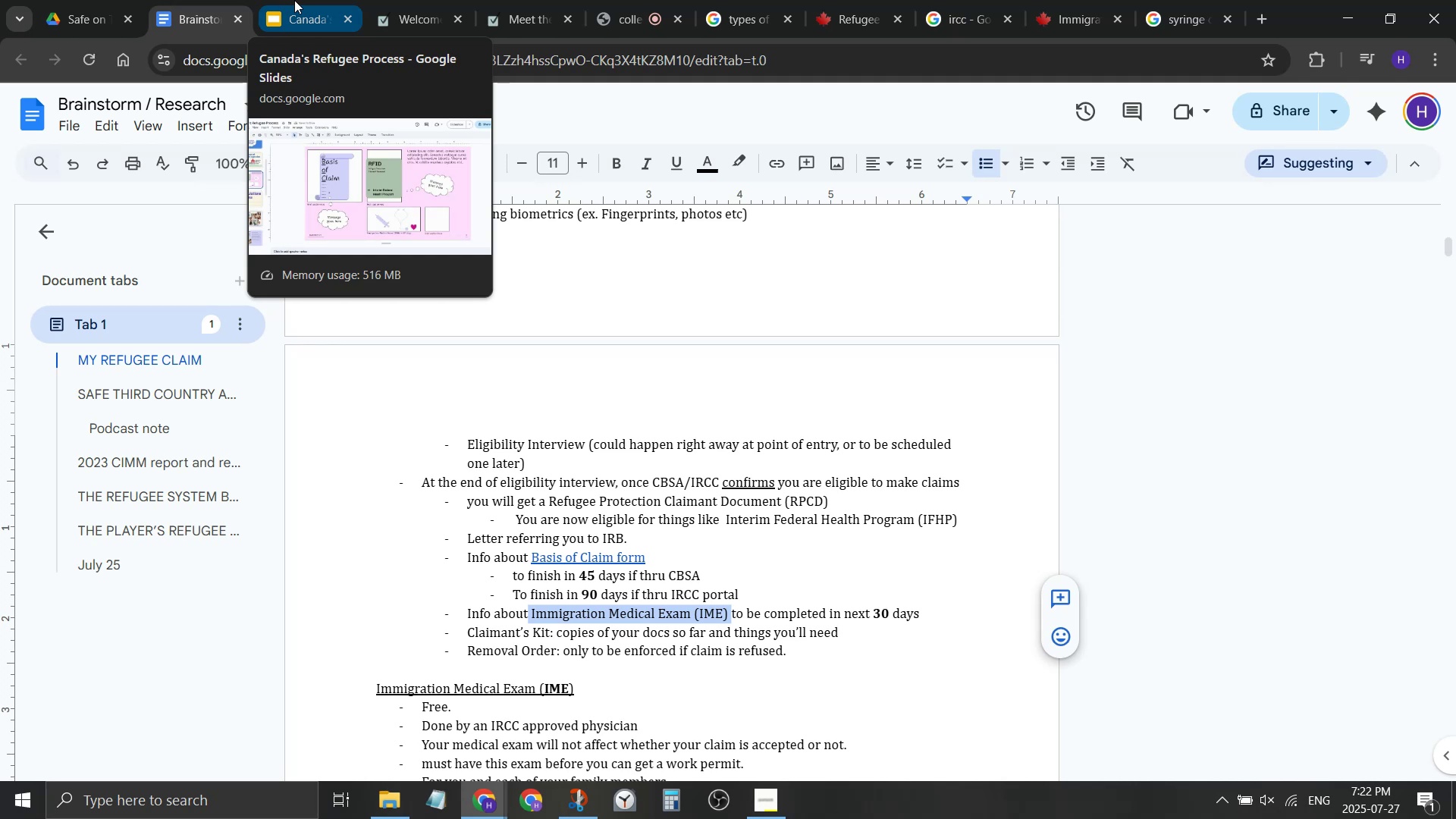 
left_click([294, 0])
 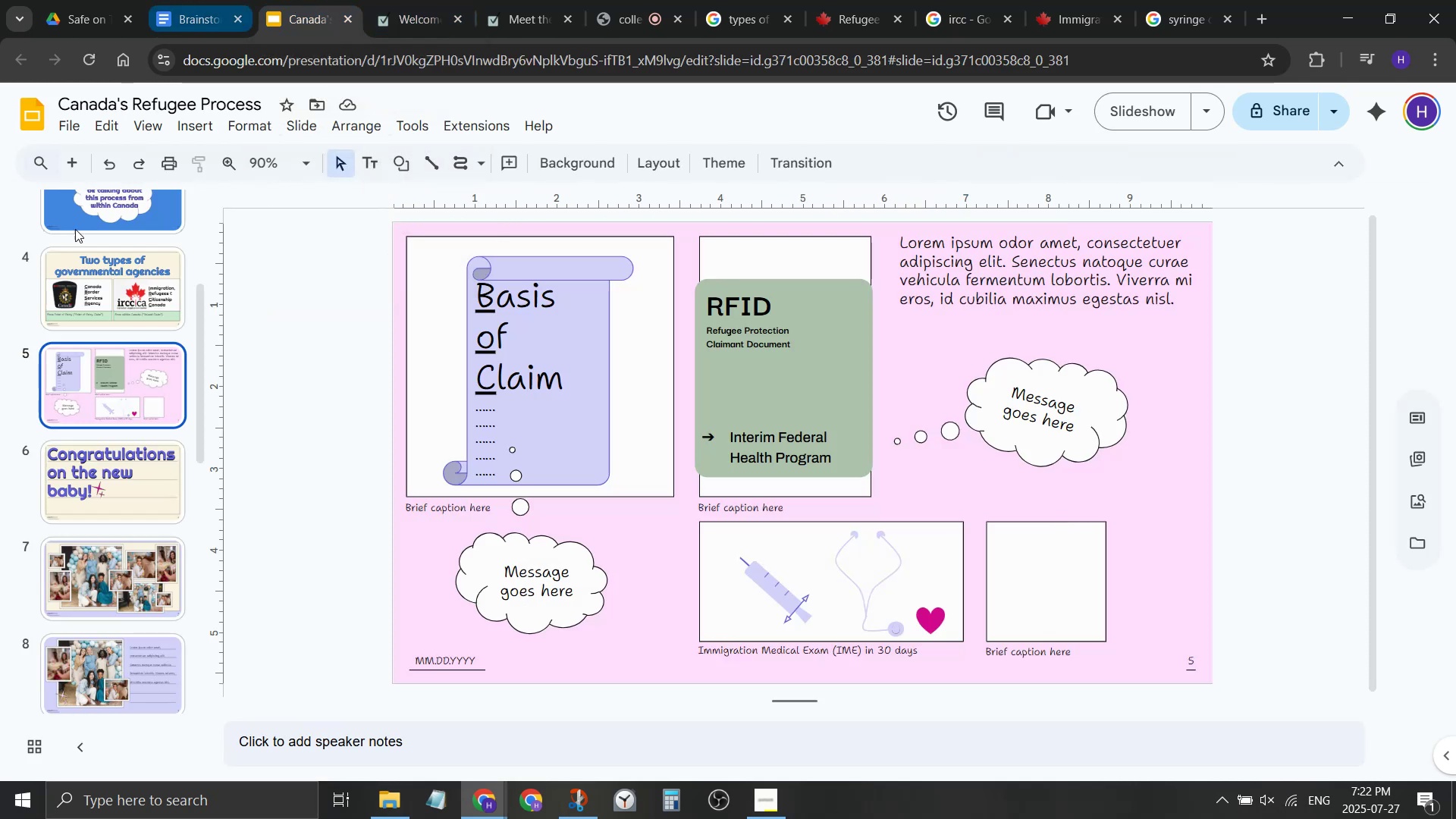 
scroll: coordinate [116, 412], scroll_direction: up, amount: 7.0
 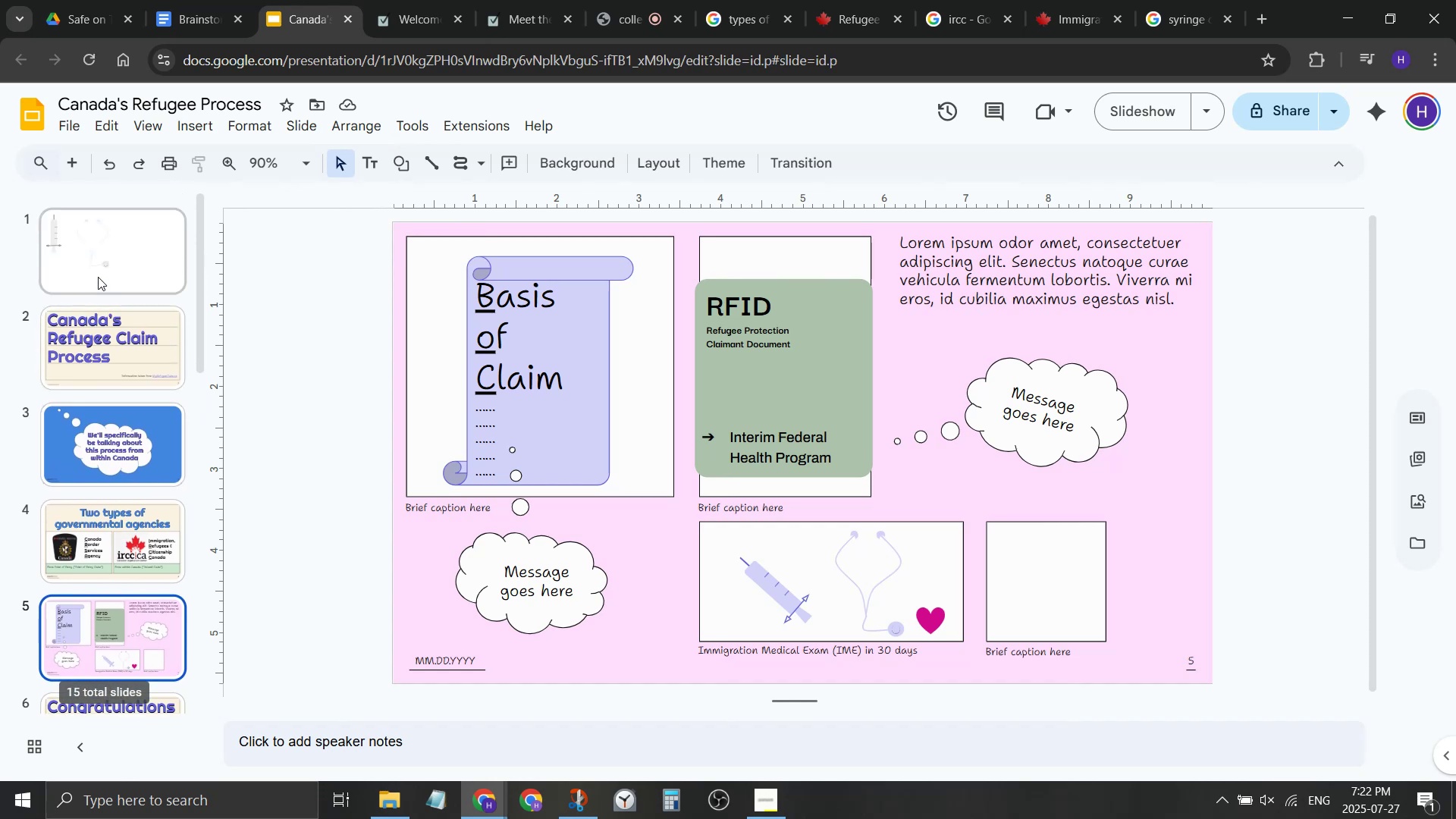 
left_click([98, 277])
 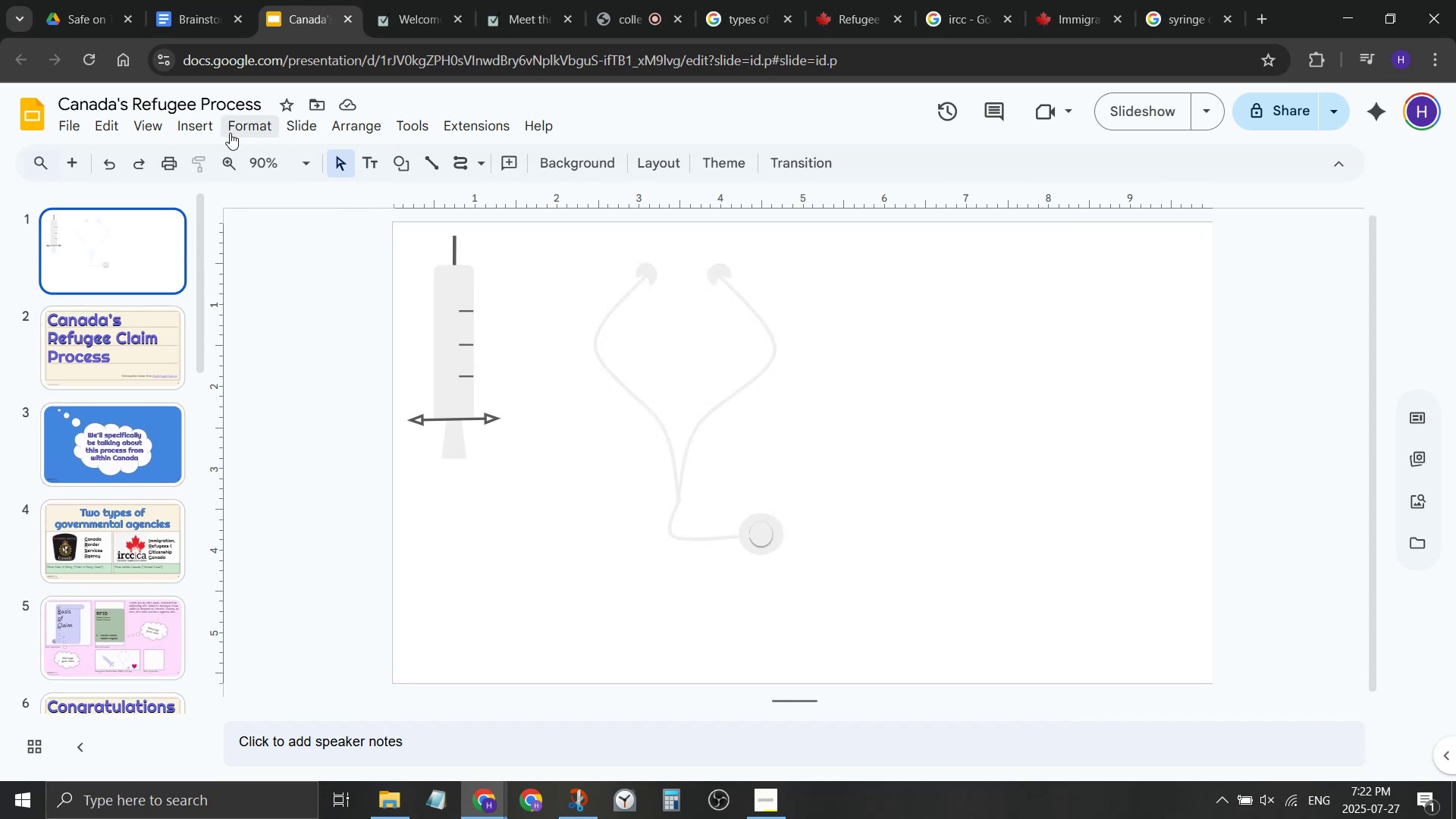 
left_click([199, 133])
 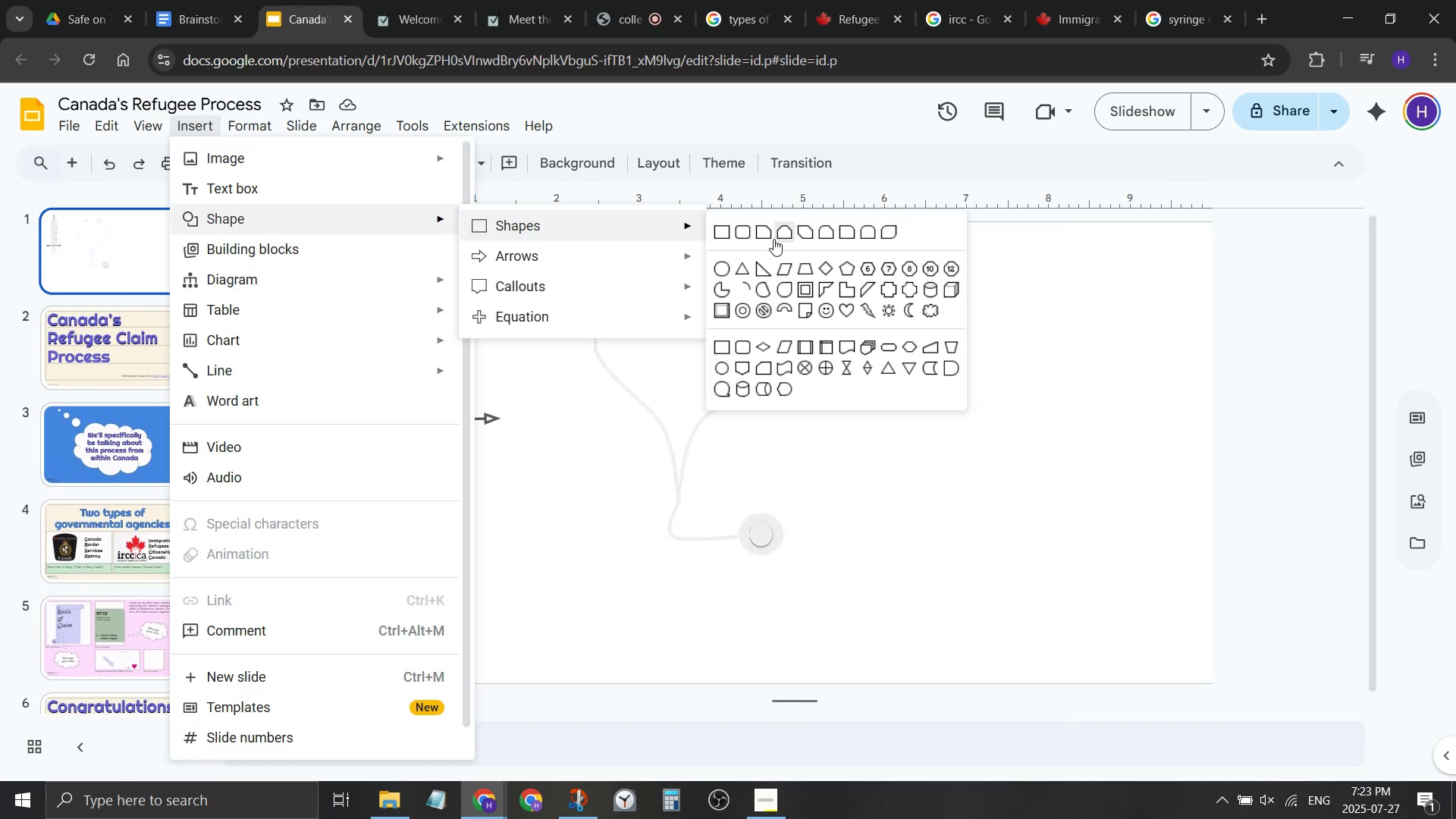 
mouse_move([759, 241])
 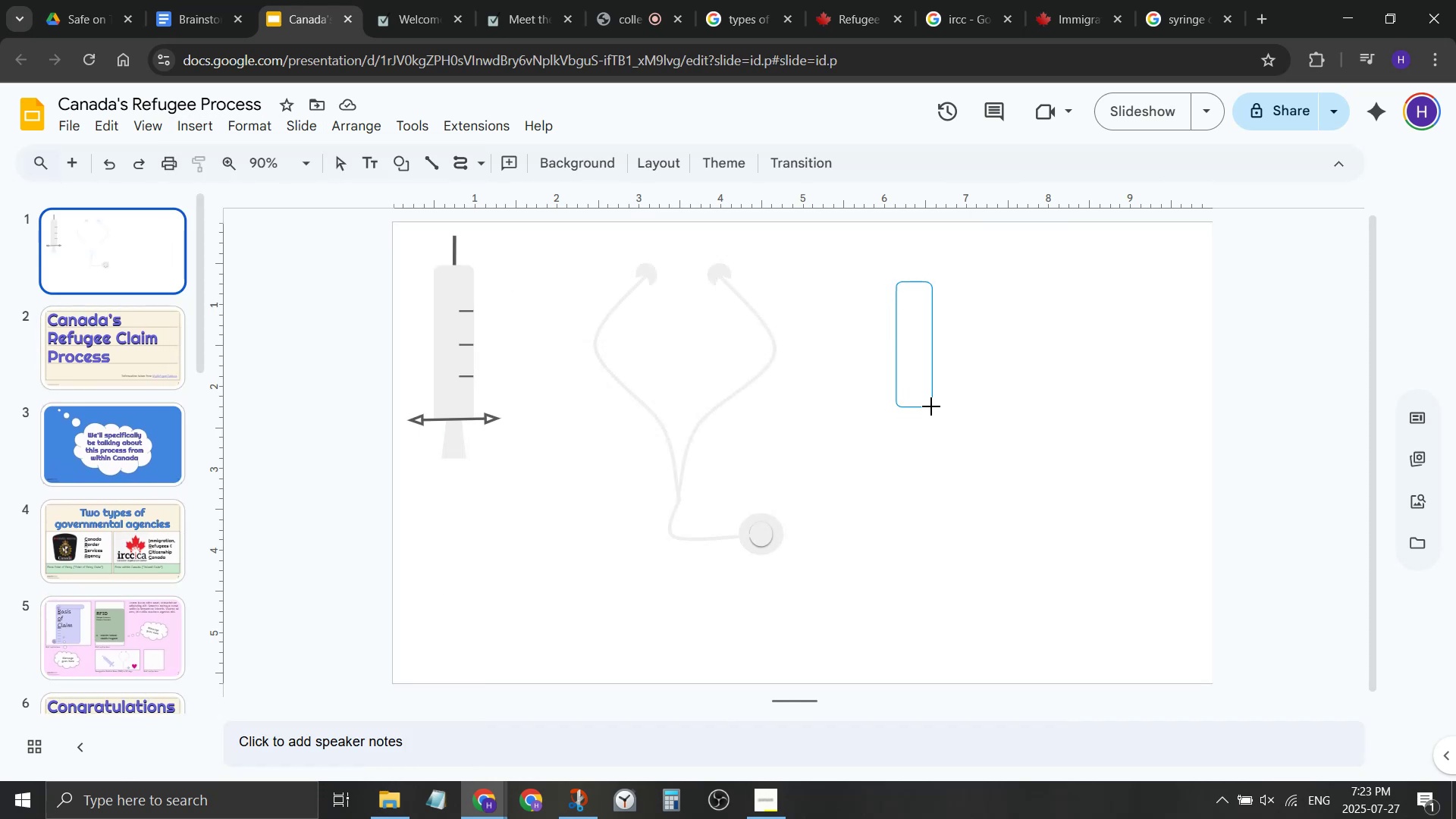 
left_click([1024, 363])
 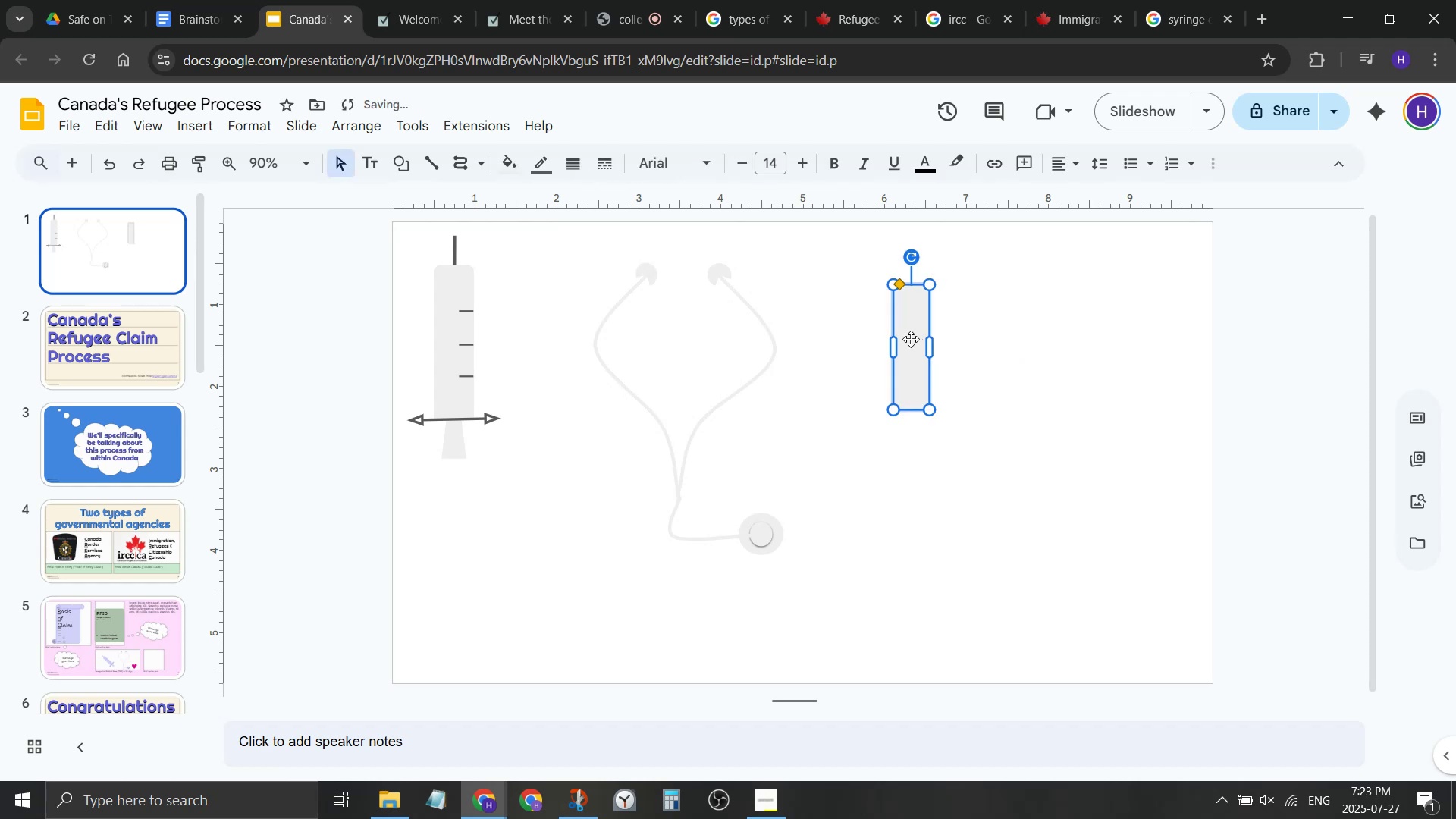 
key(Delete)
 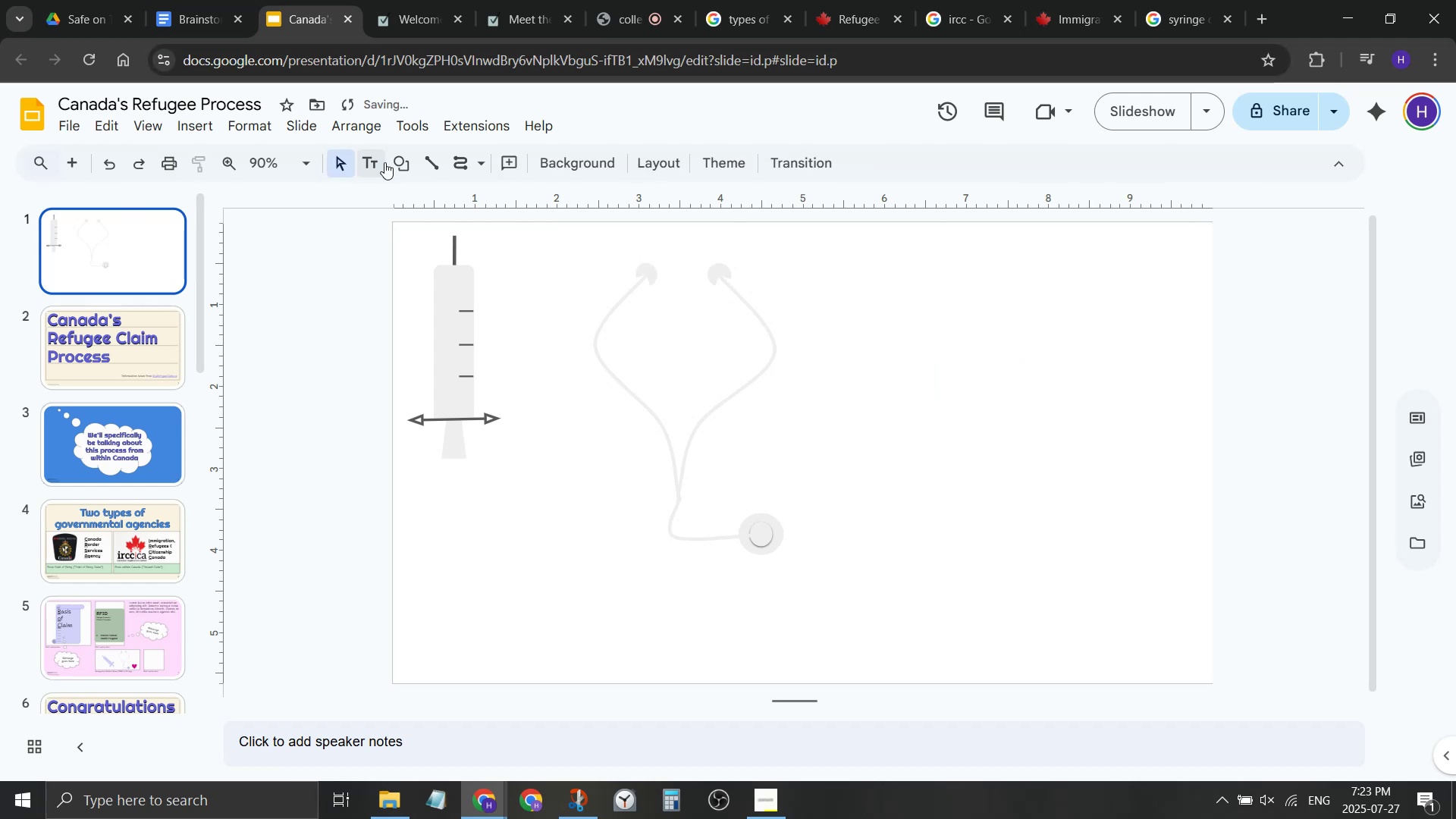 
left_click([391, 168])
 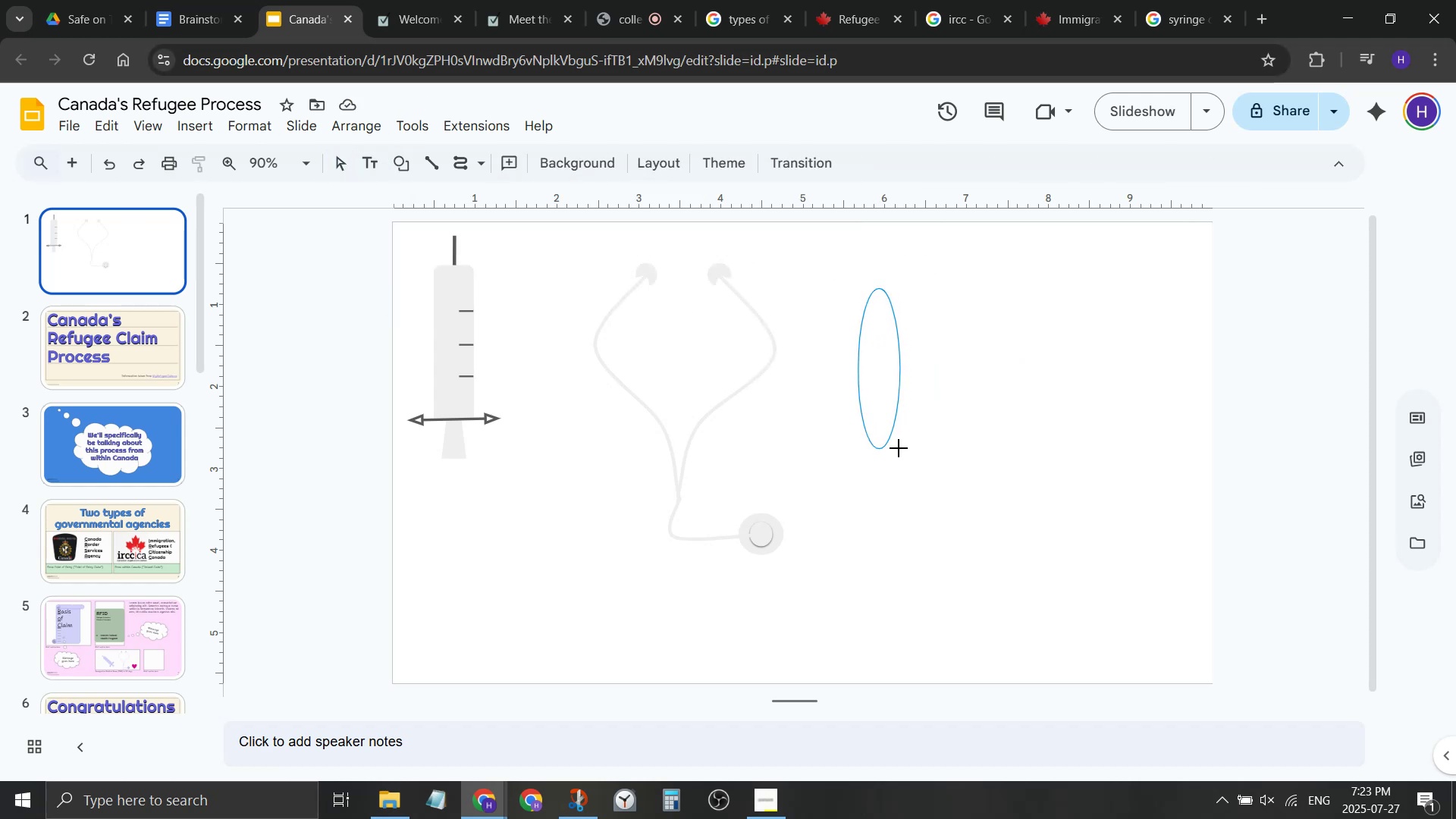 
wait(5.45)
 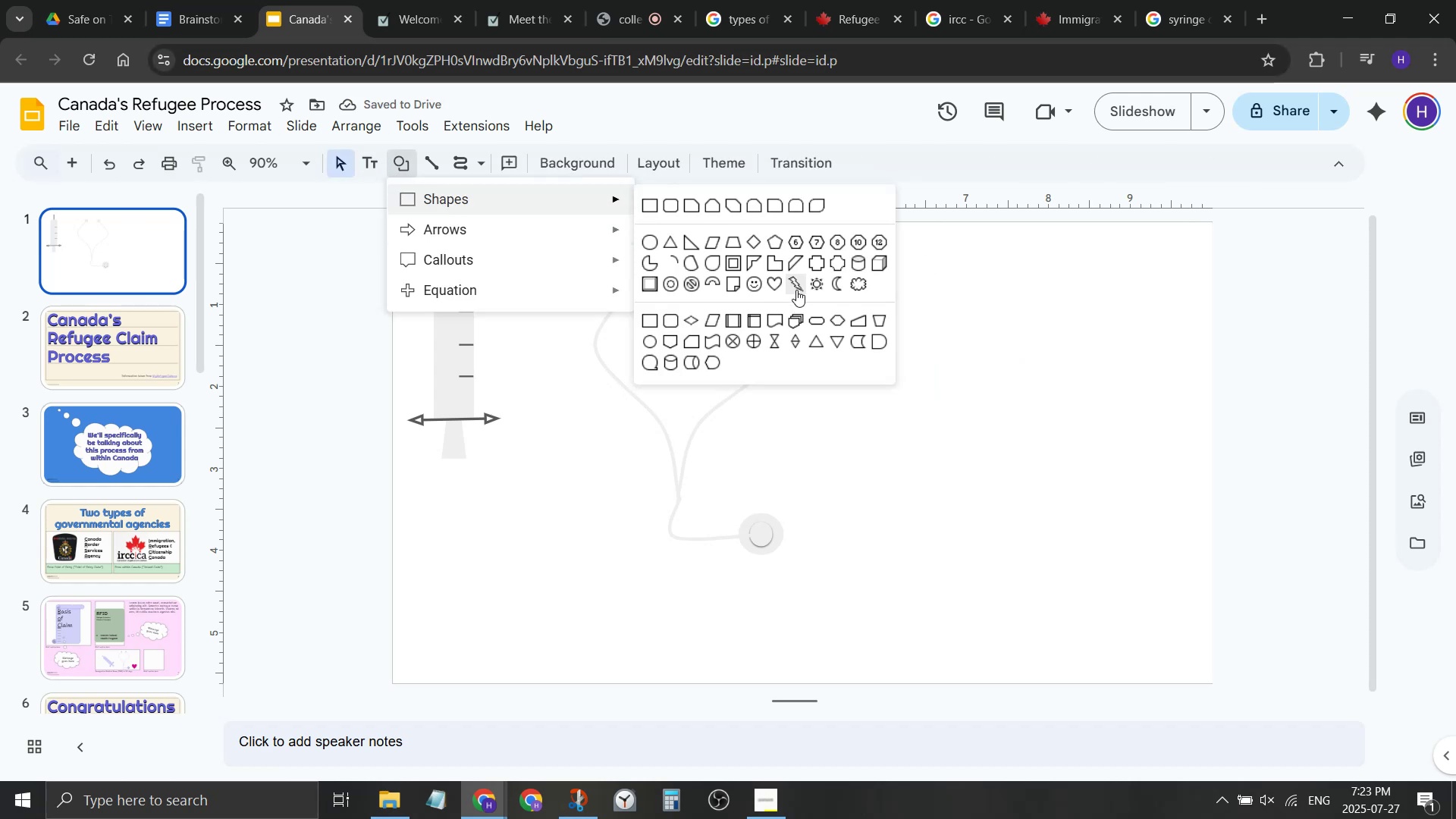 
key(Delete)
 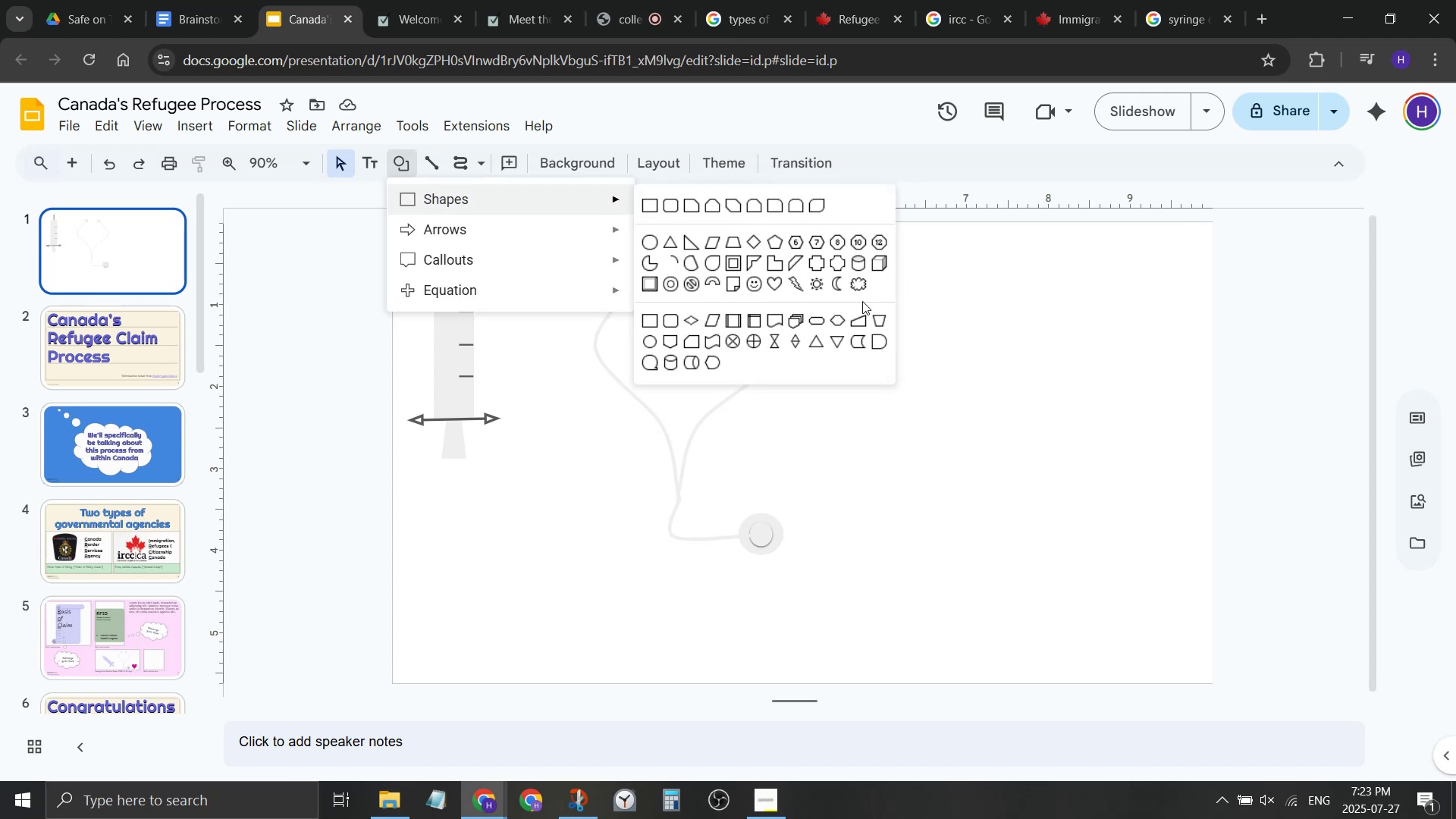 
wait(7.26)
 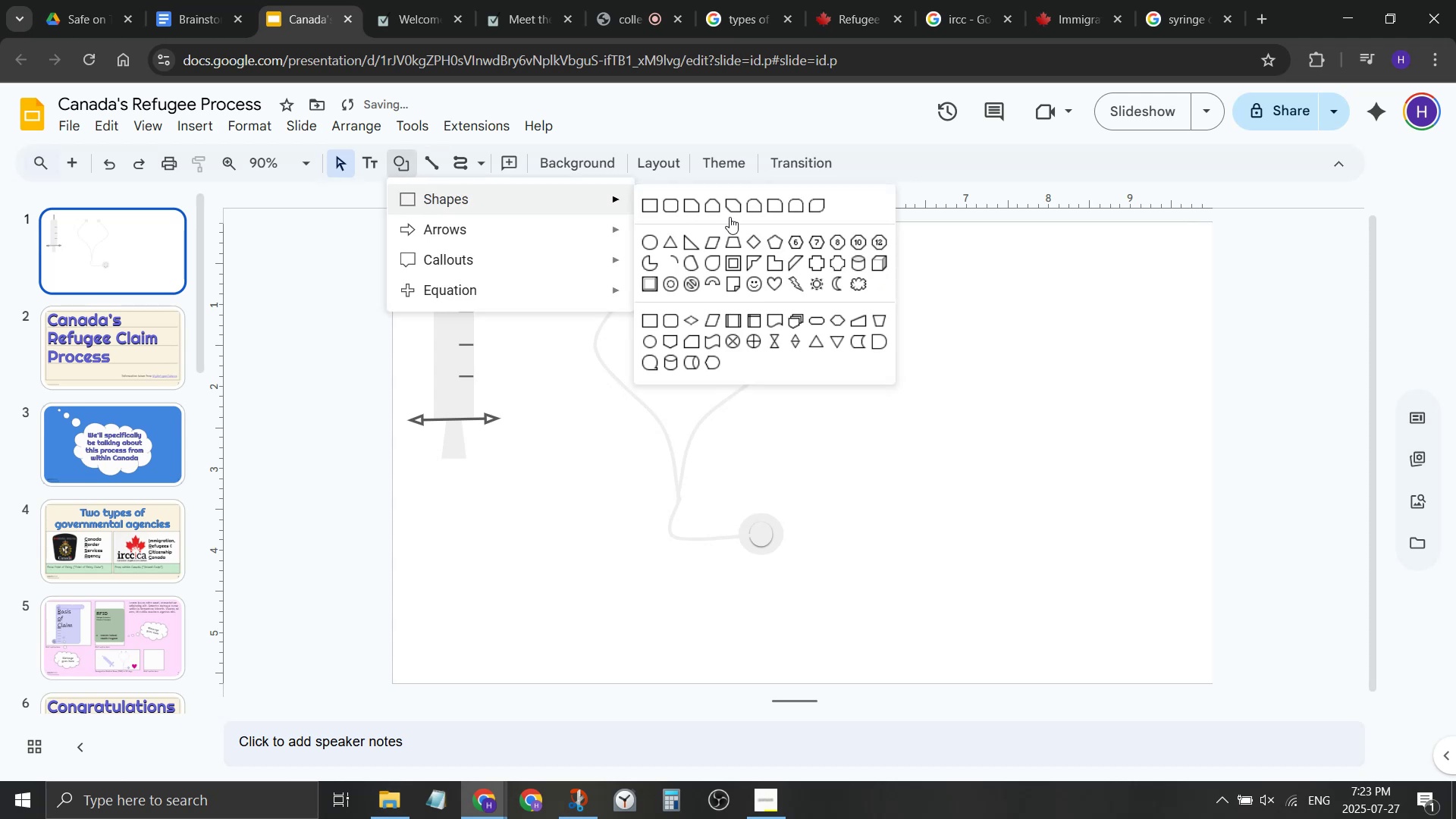 
left_click([826, 321])
 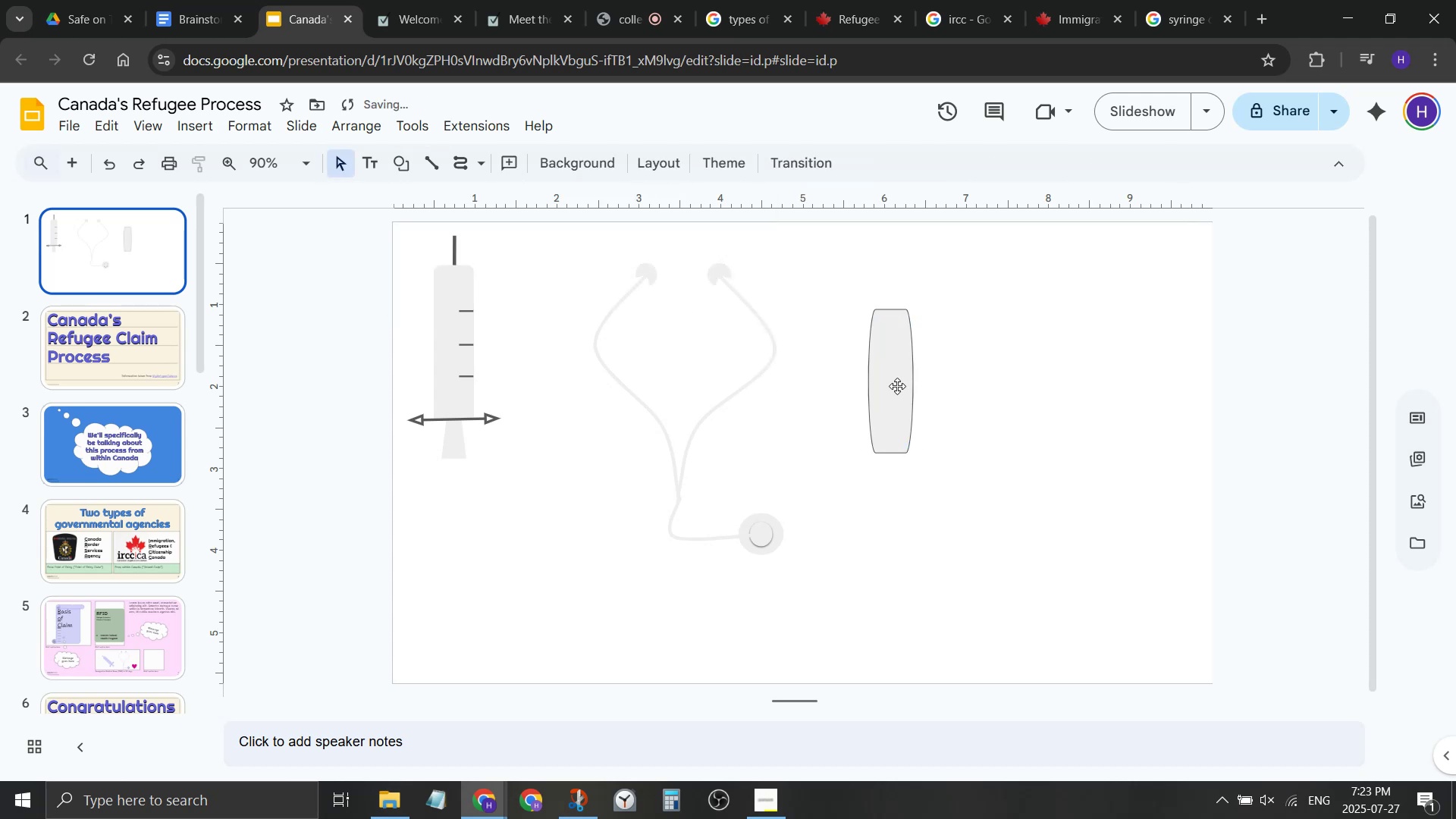 
wait(8.7)
 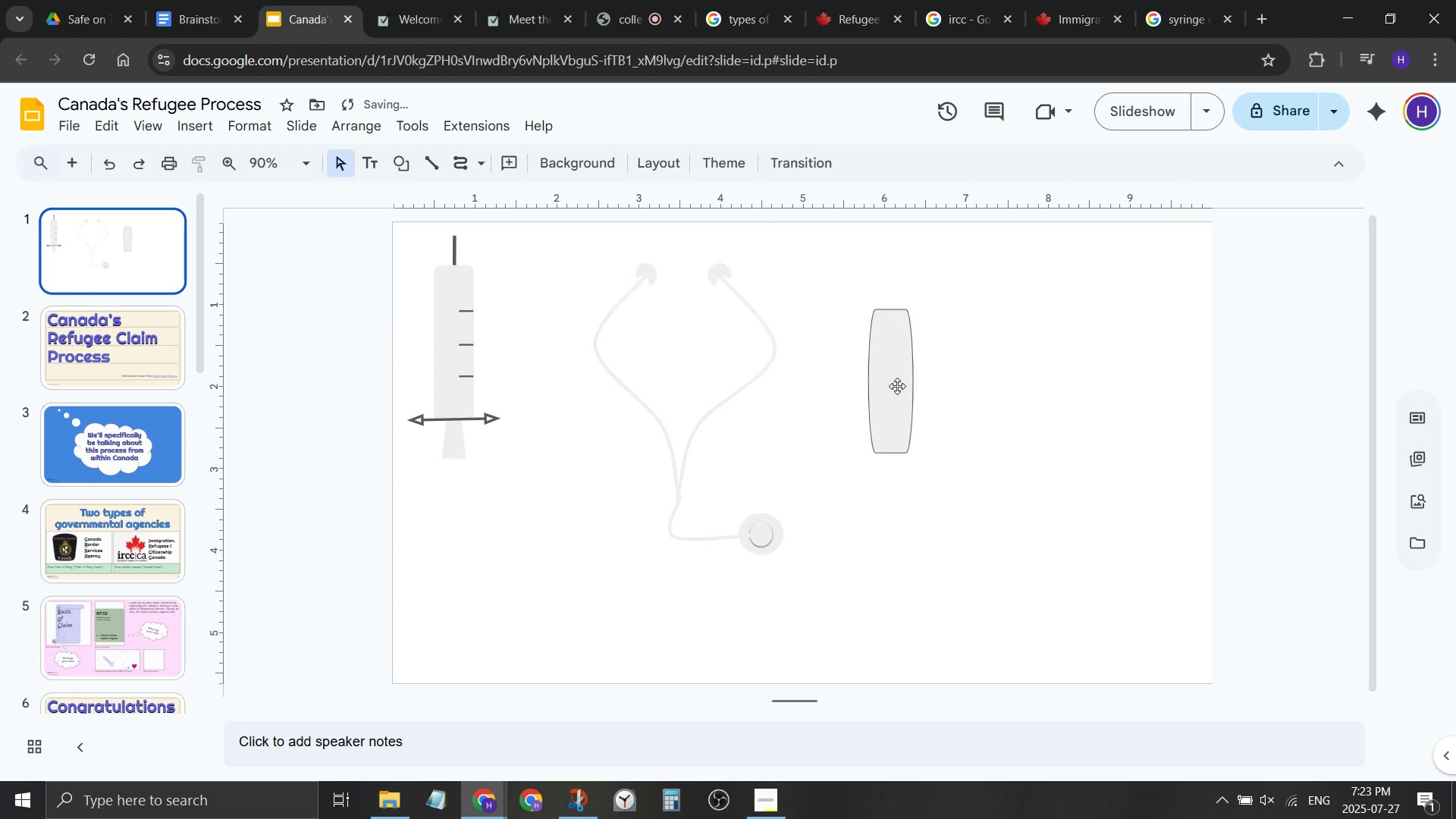 
key(Control+ControlLeft)
 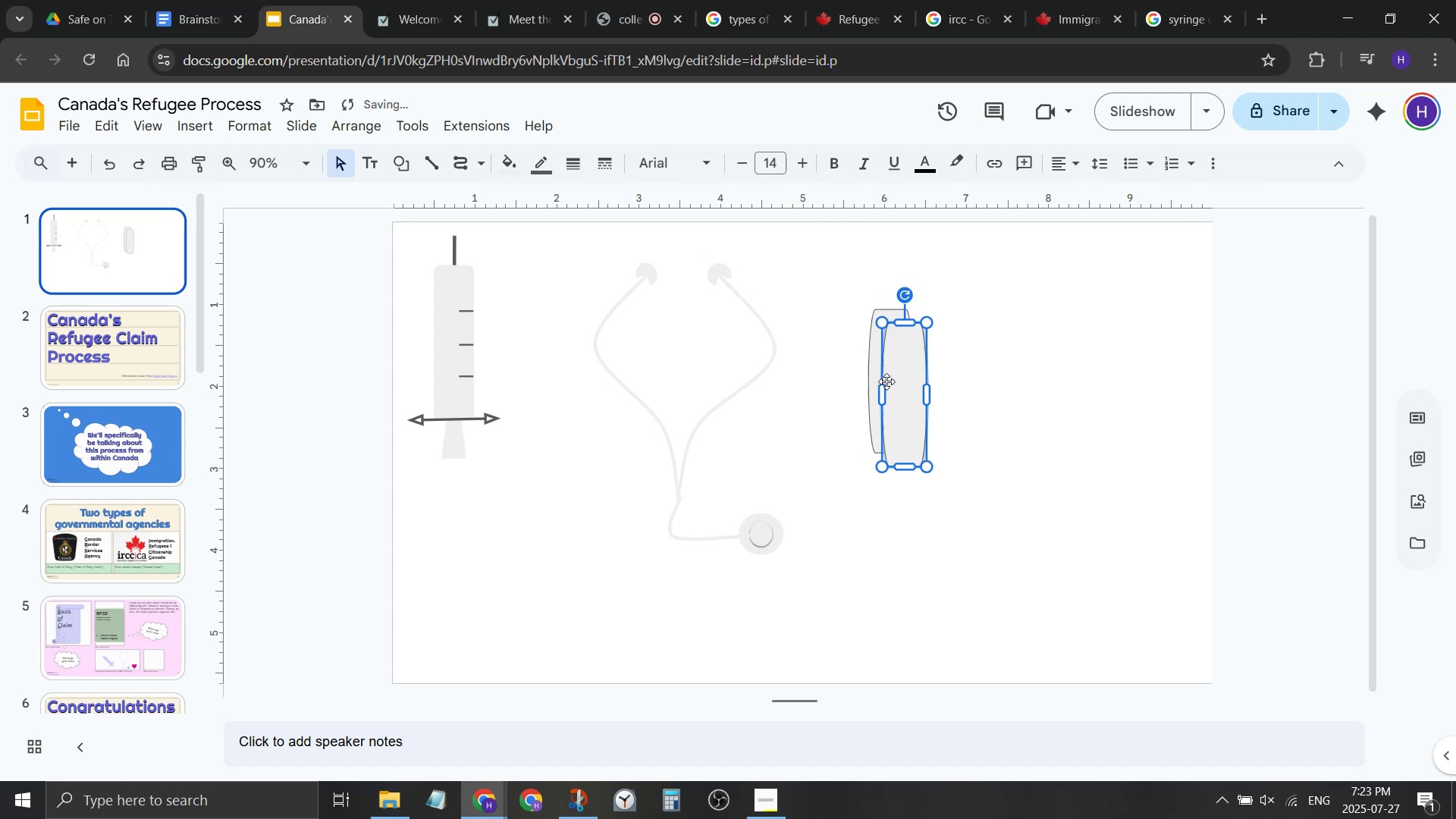 
key(Control+D)
 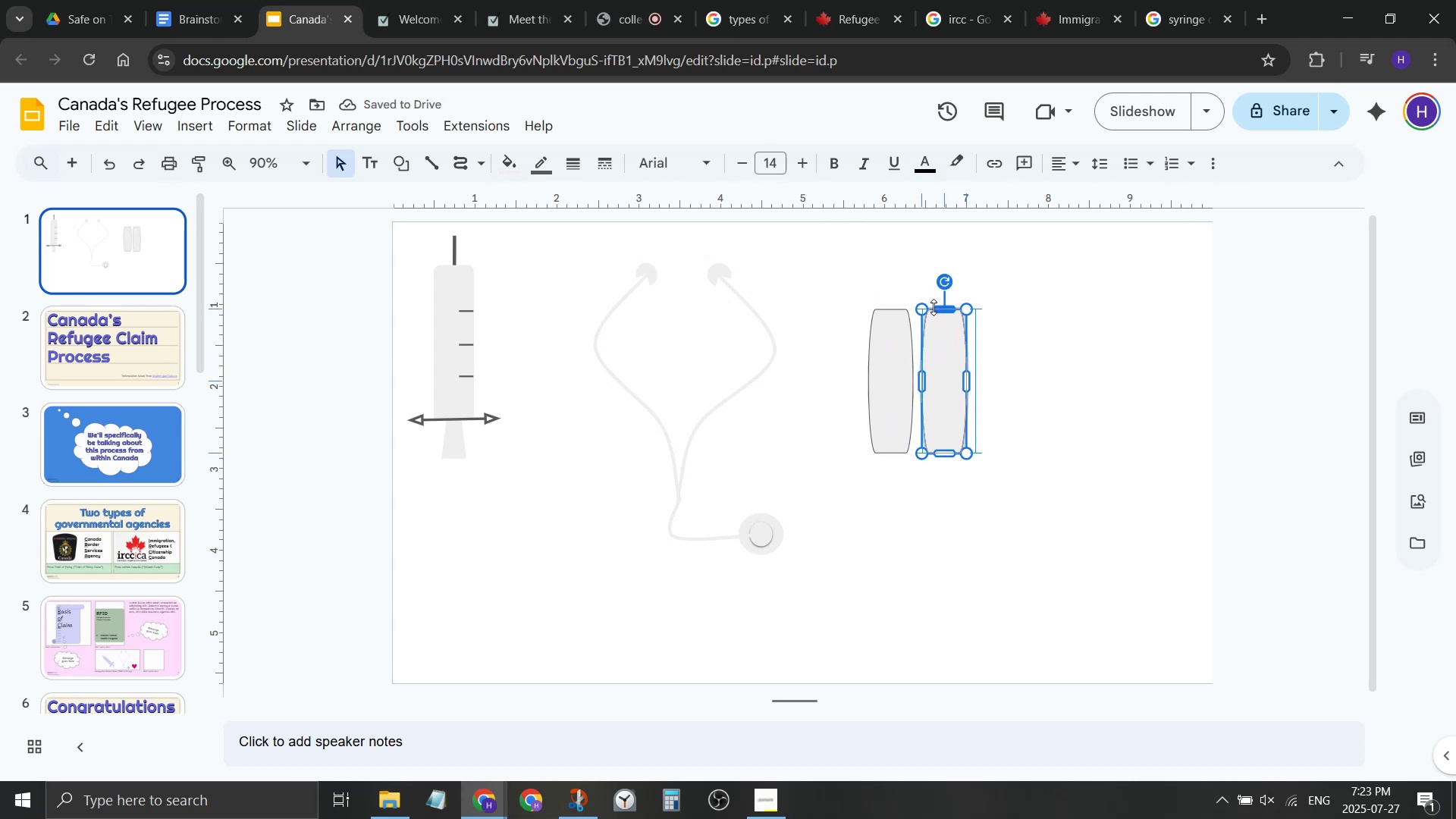 
wait(6.74)
 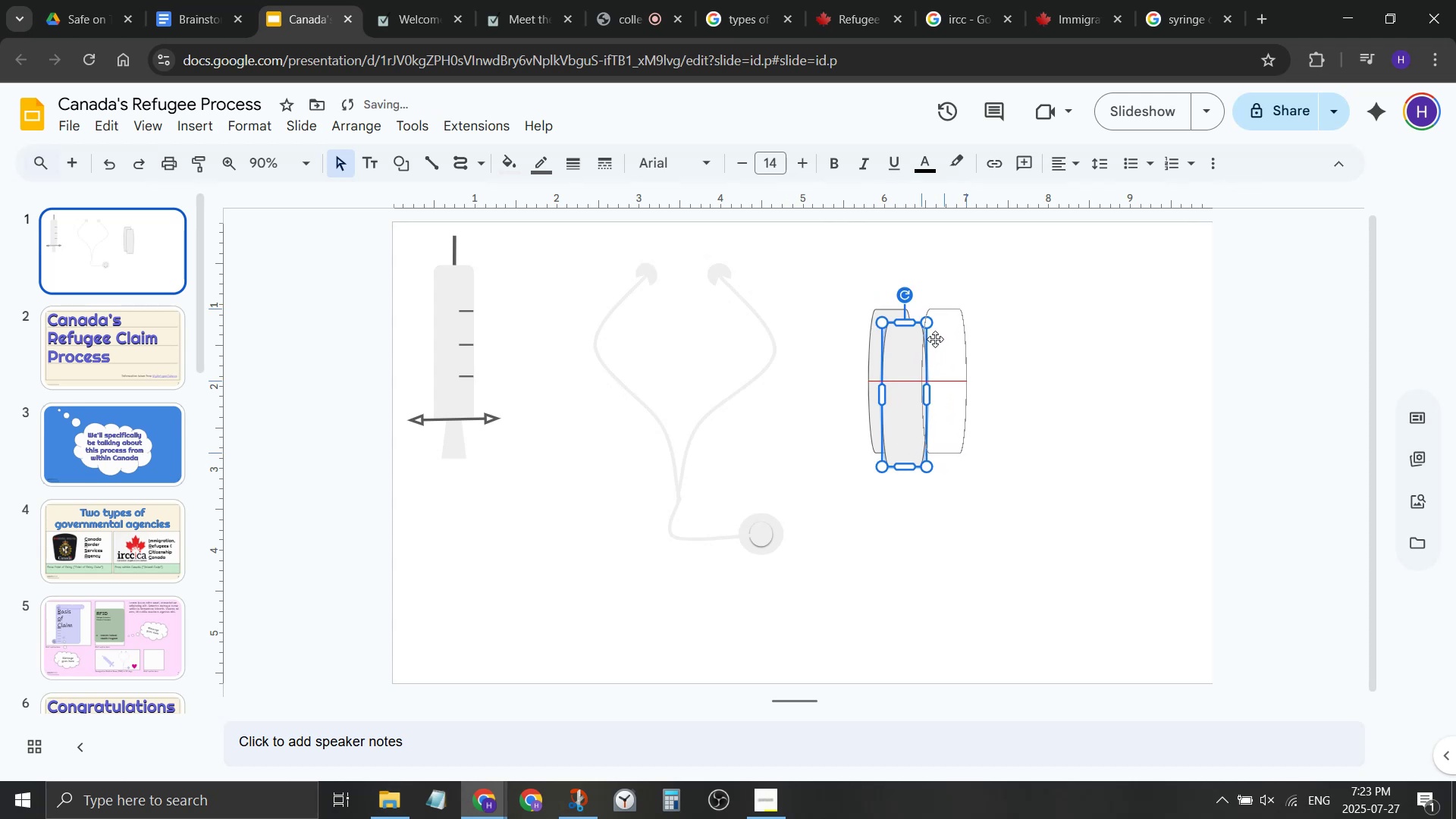 
double_click([949, 369])
 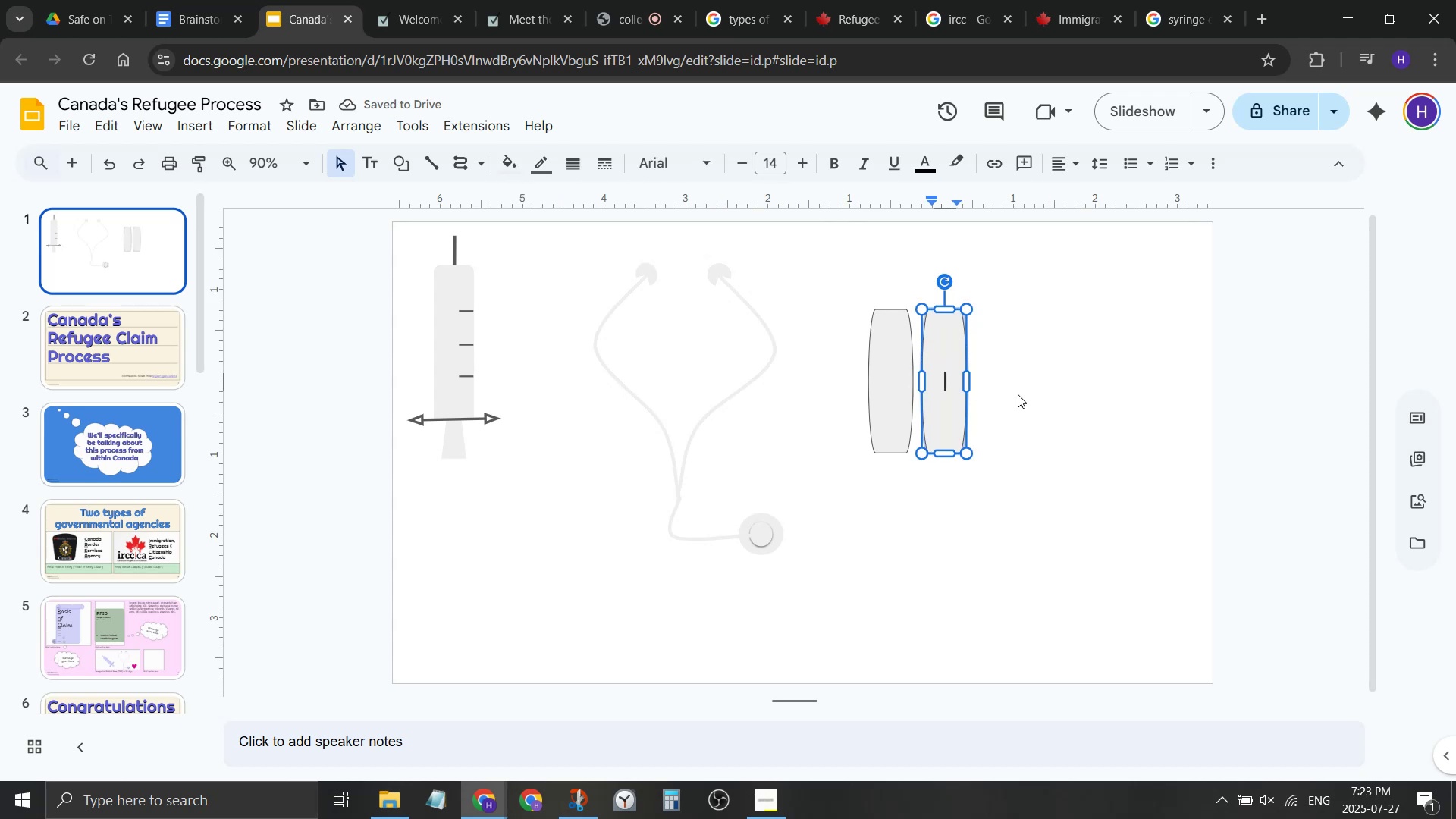 
left_click([1033, 394])
 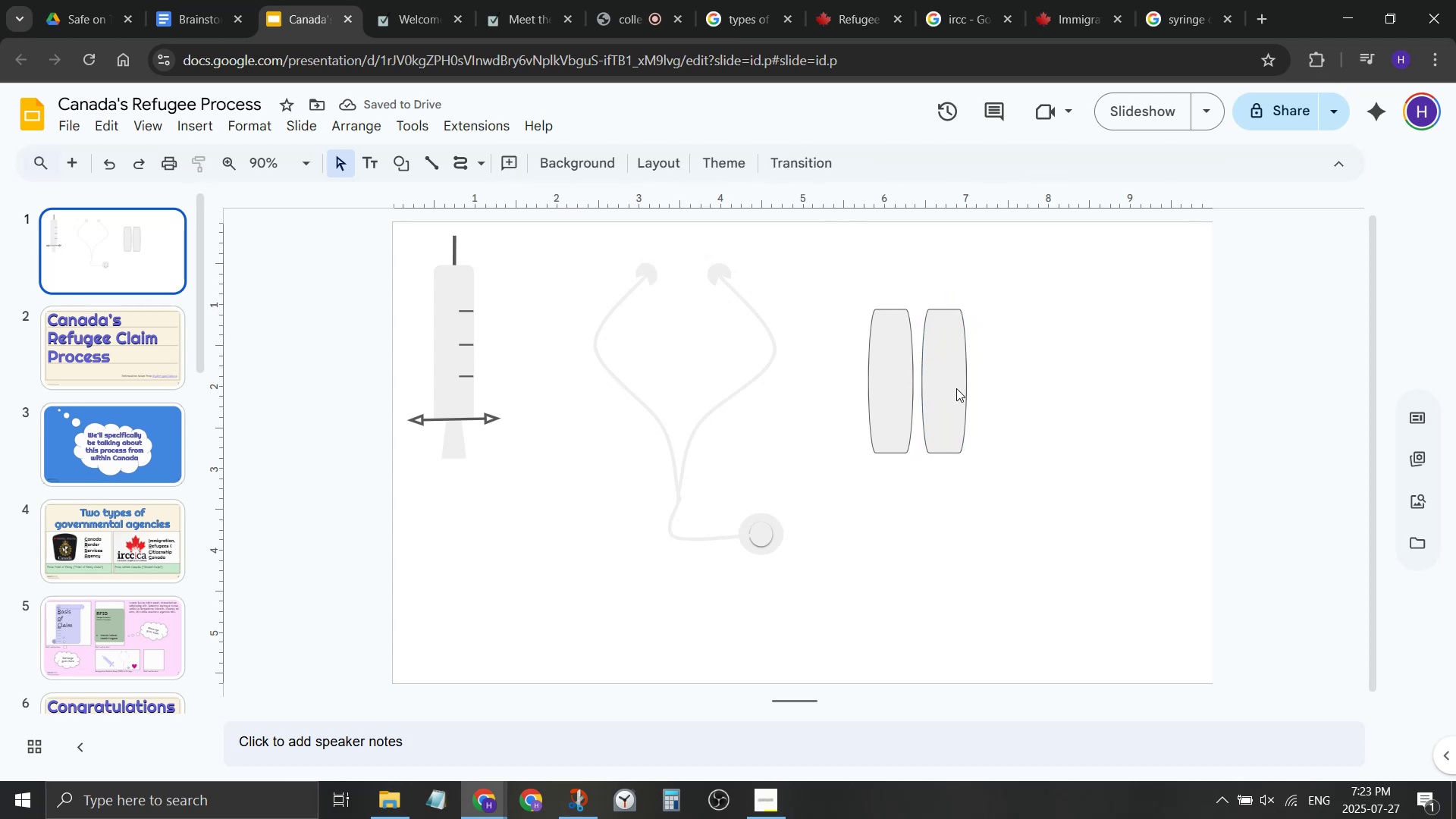 
left_click([956, 388])
 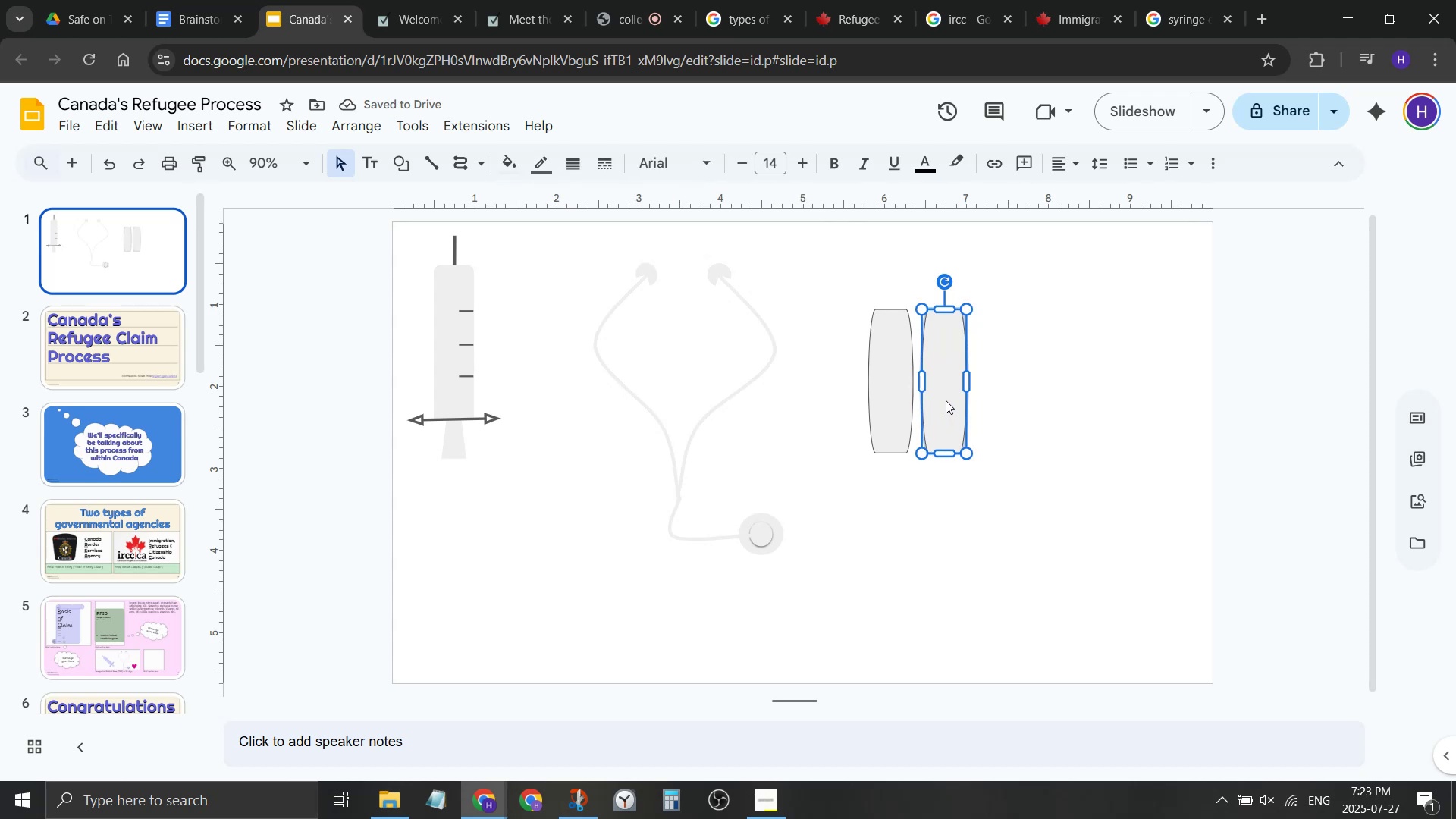 
right_click([946, 397])
 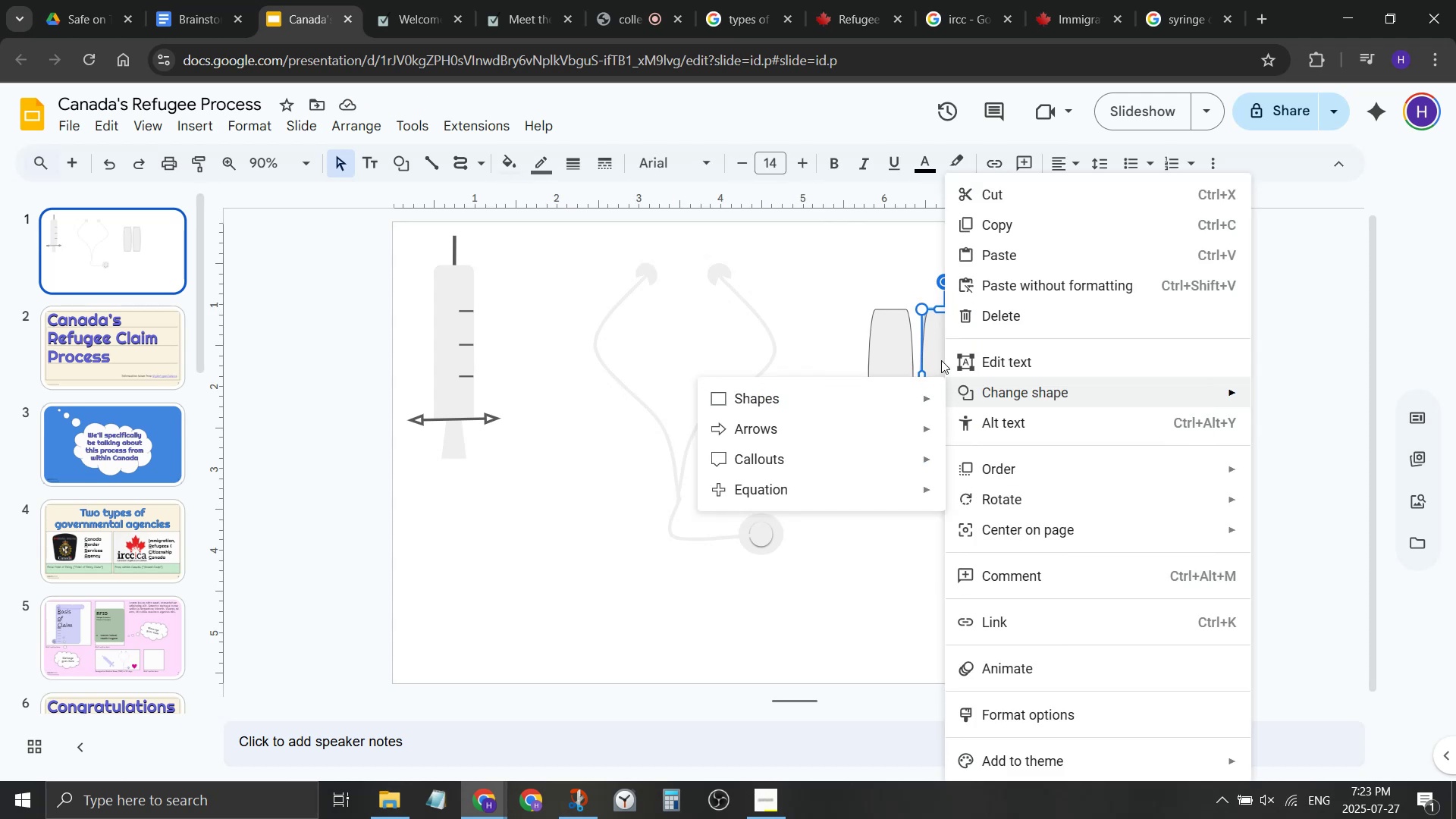 
wait(8.47)
 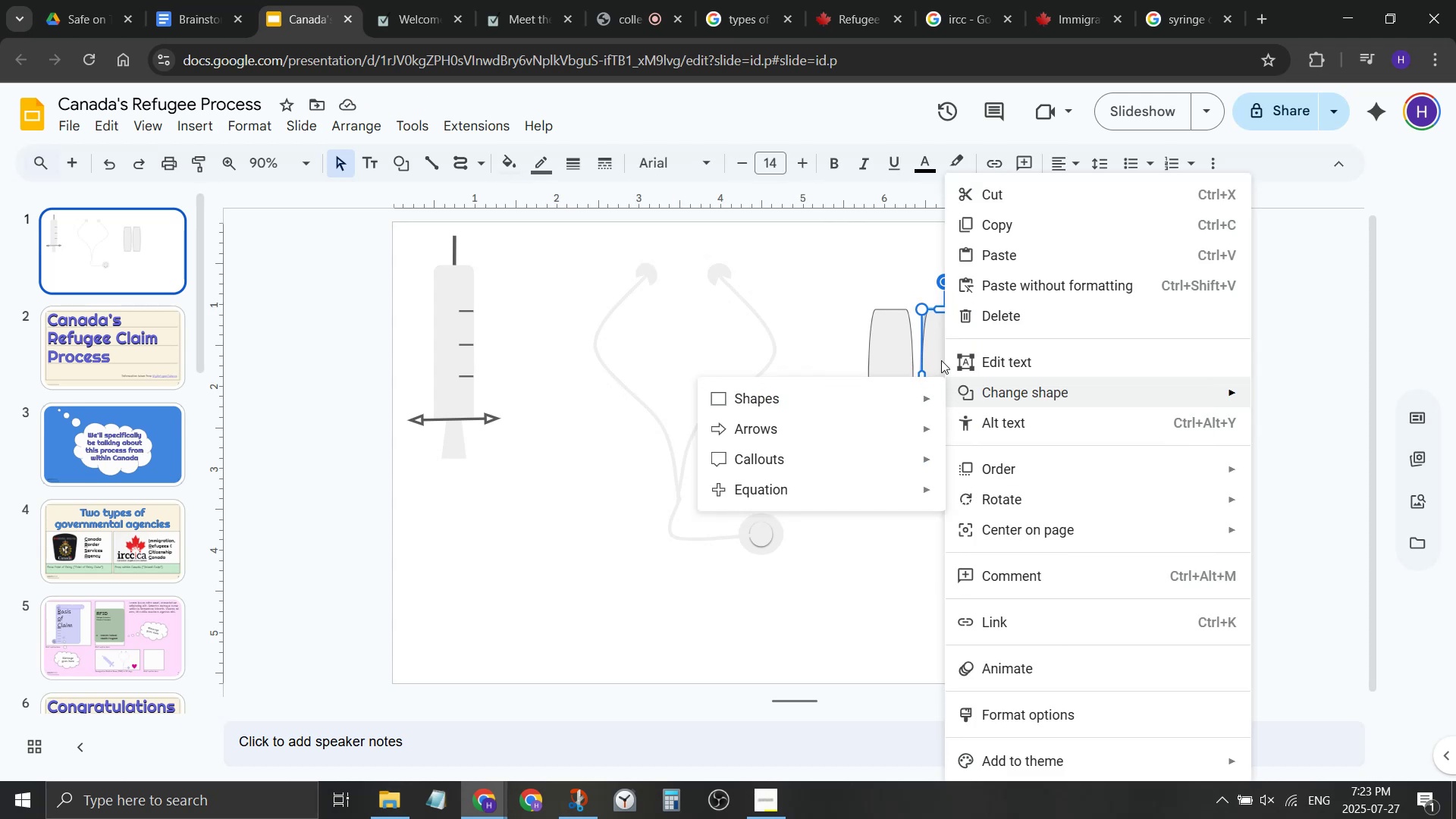 
left_click([1085, 356])
 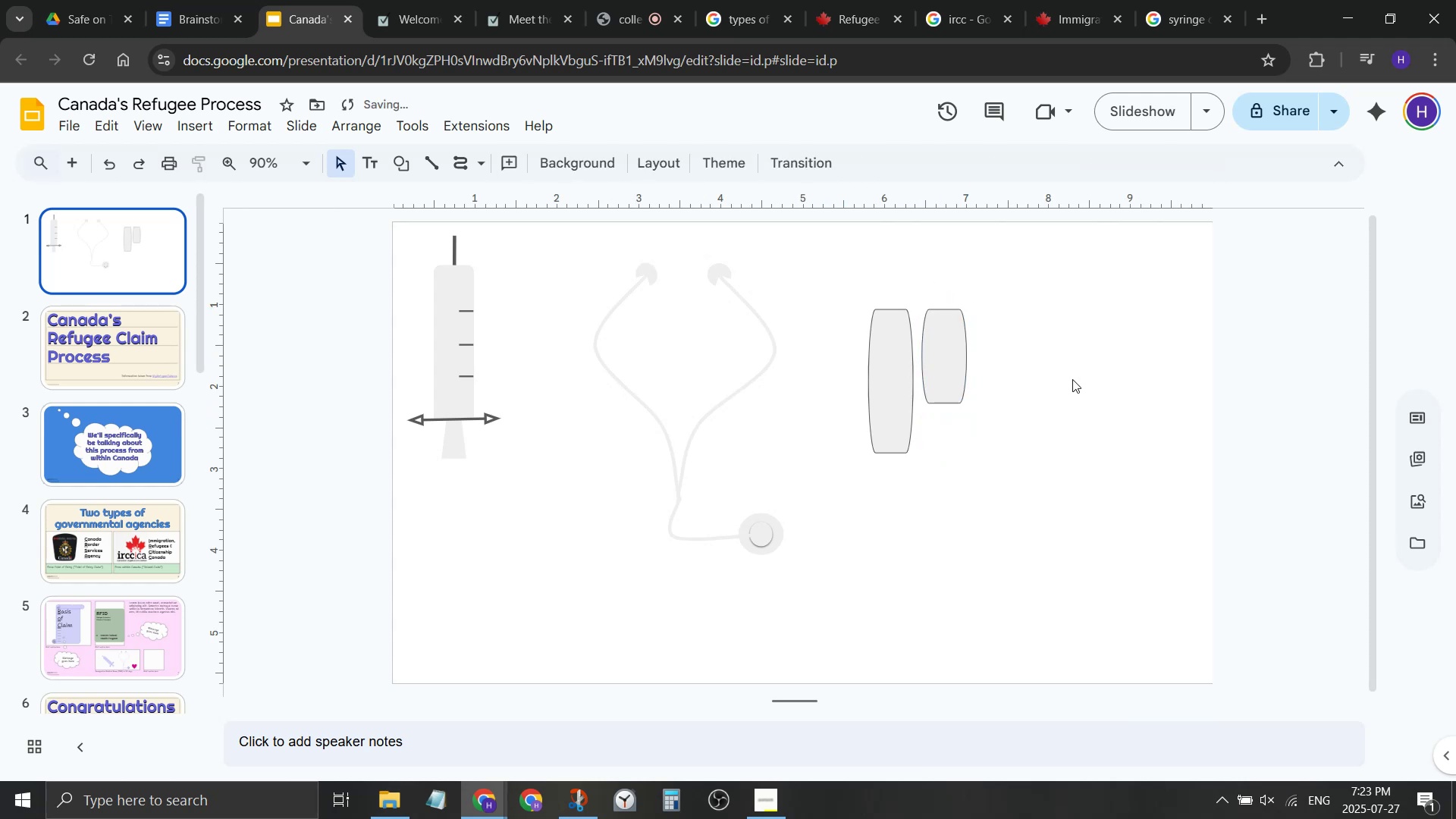 
key(Control+ControlLeft)
 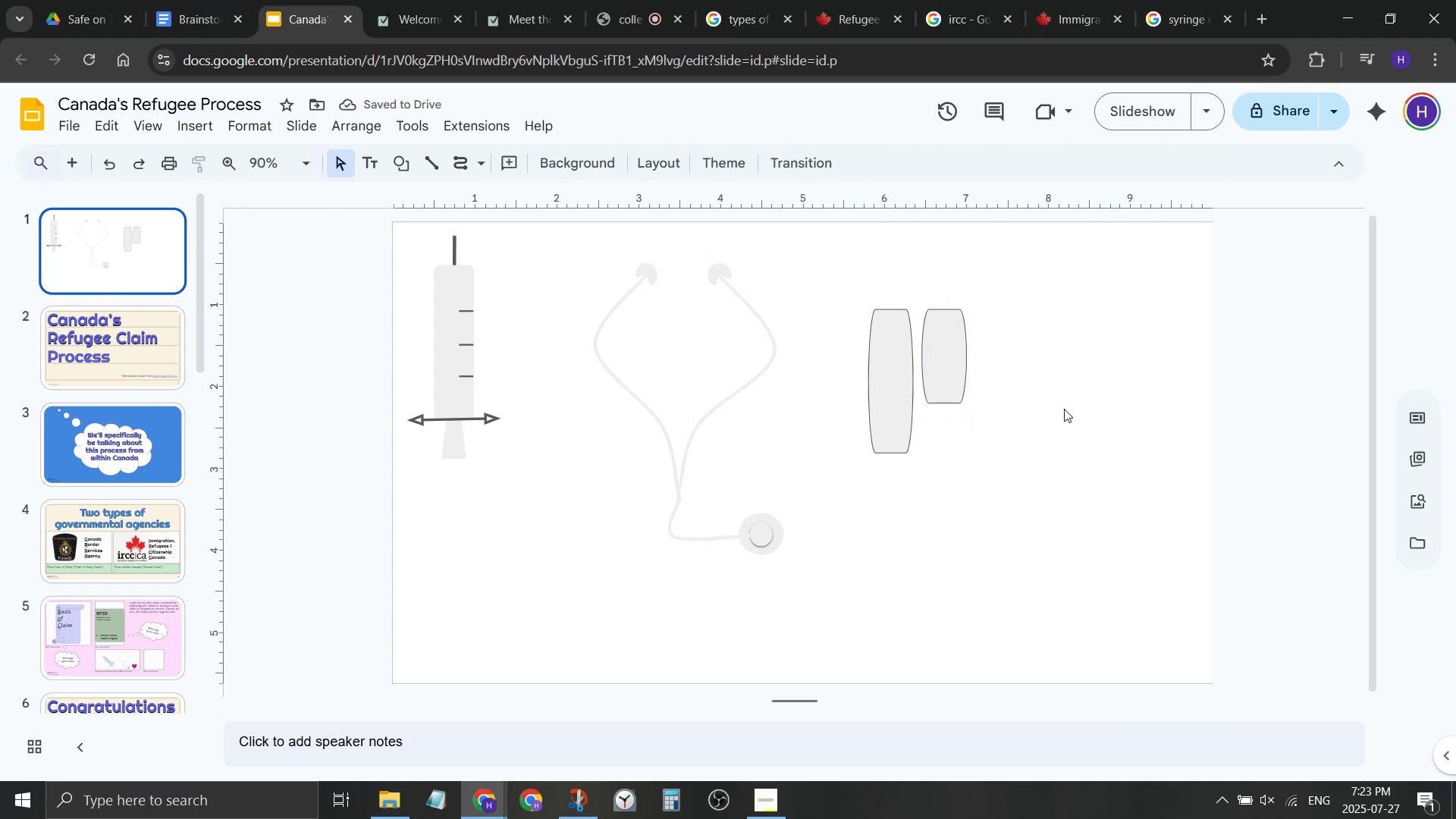 
key(Control+Z)
 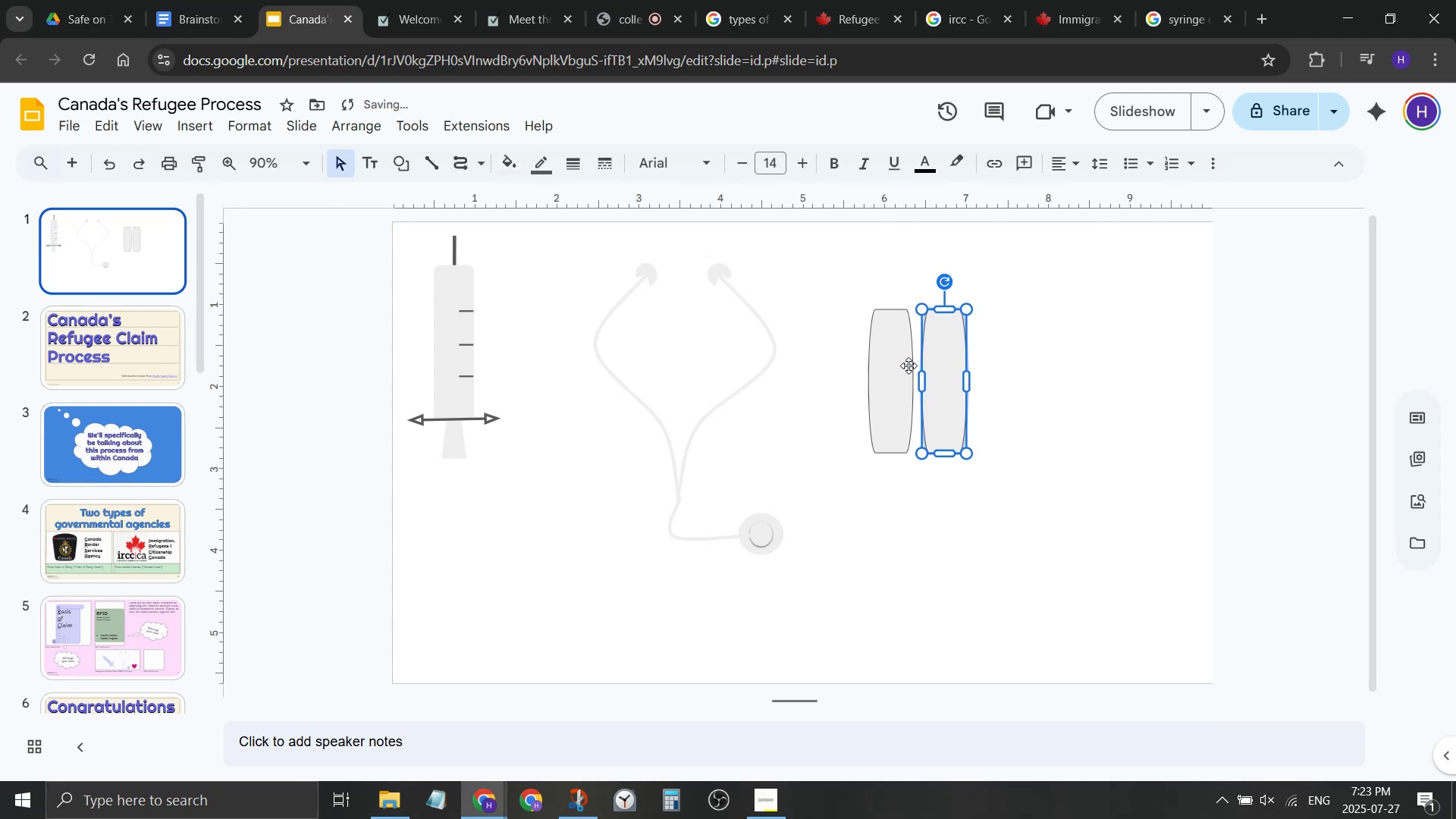 
key(Delete)
 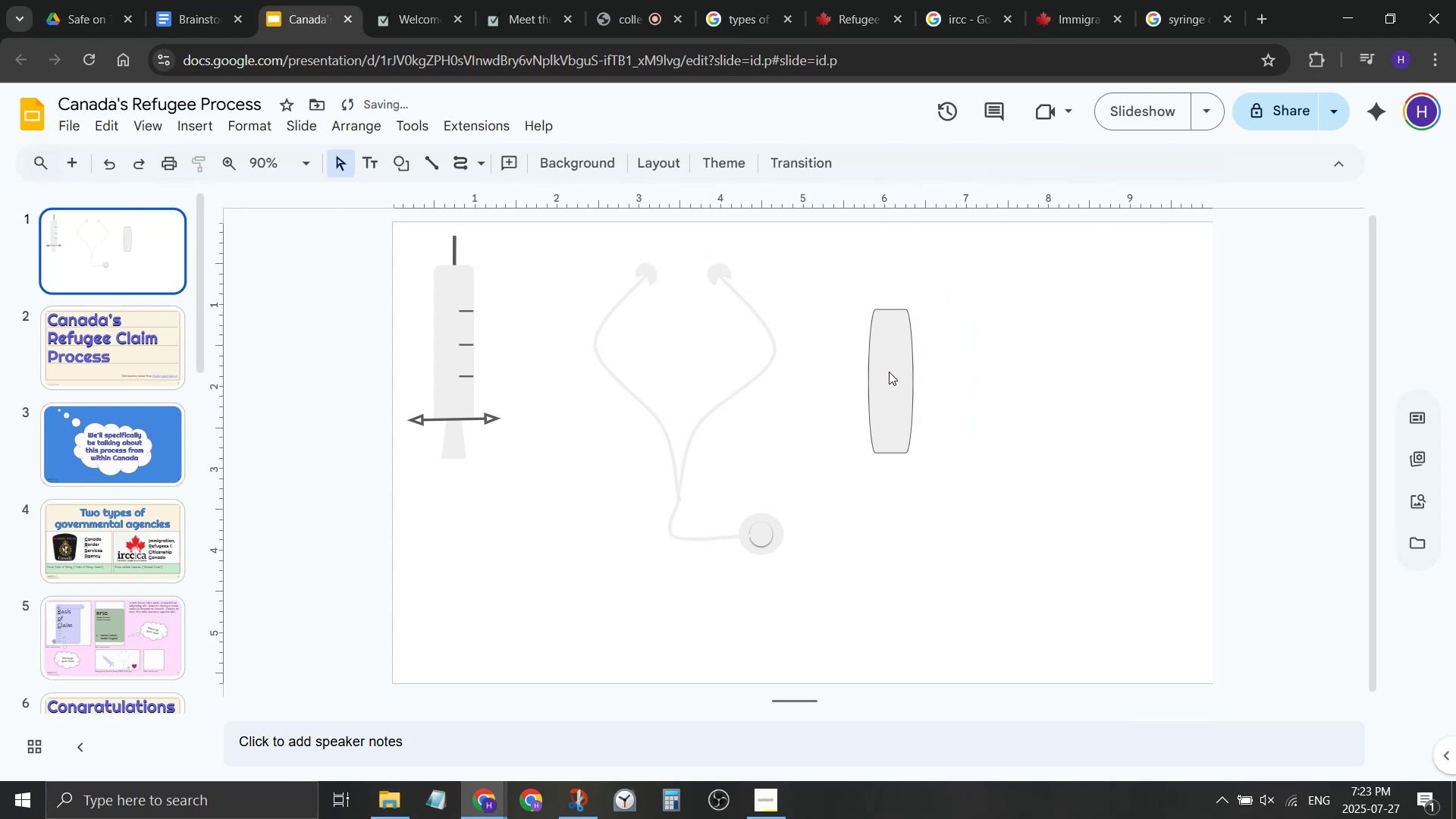 
key(Delete)
 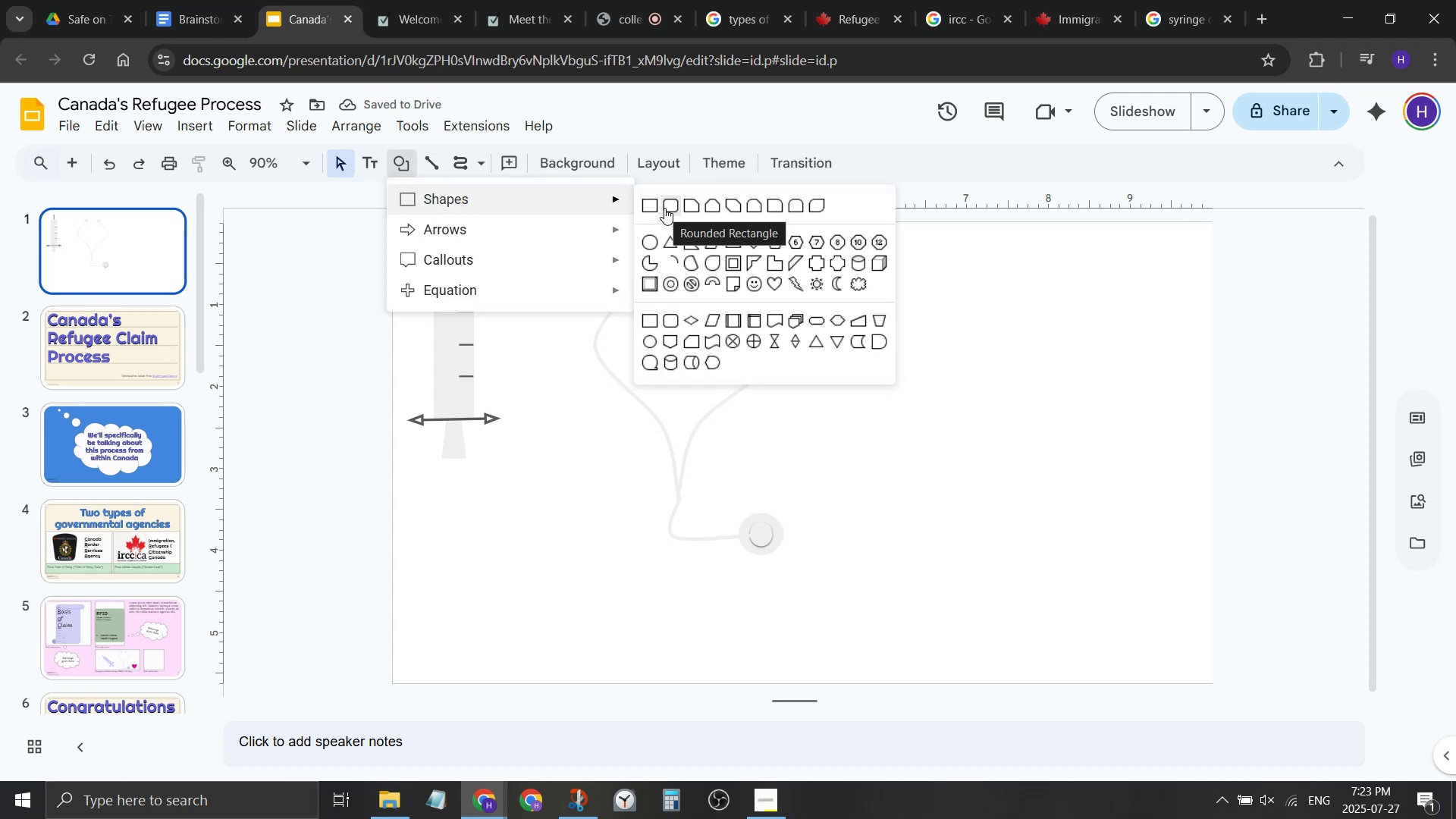 
wait(7.02)
 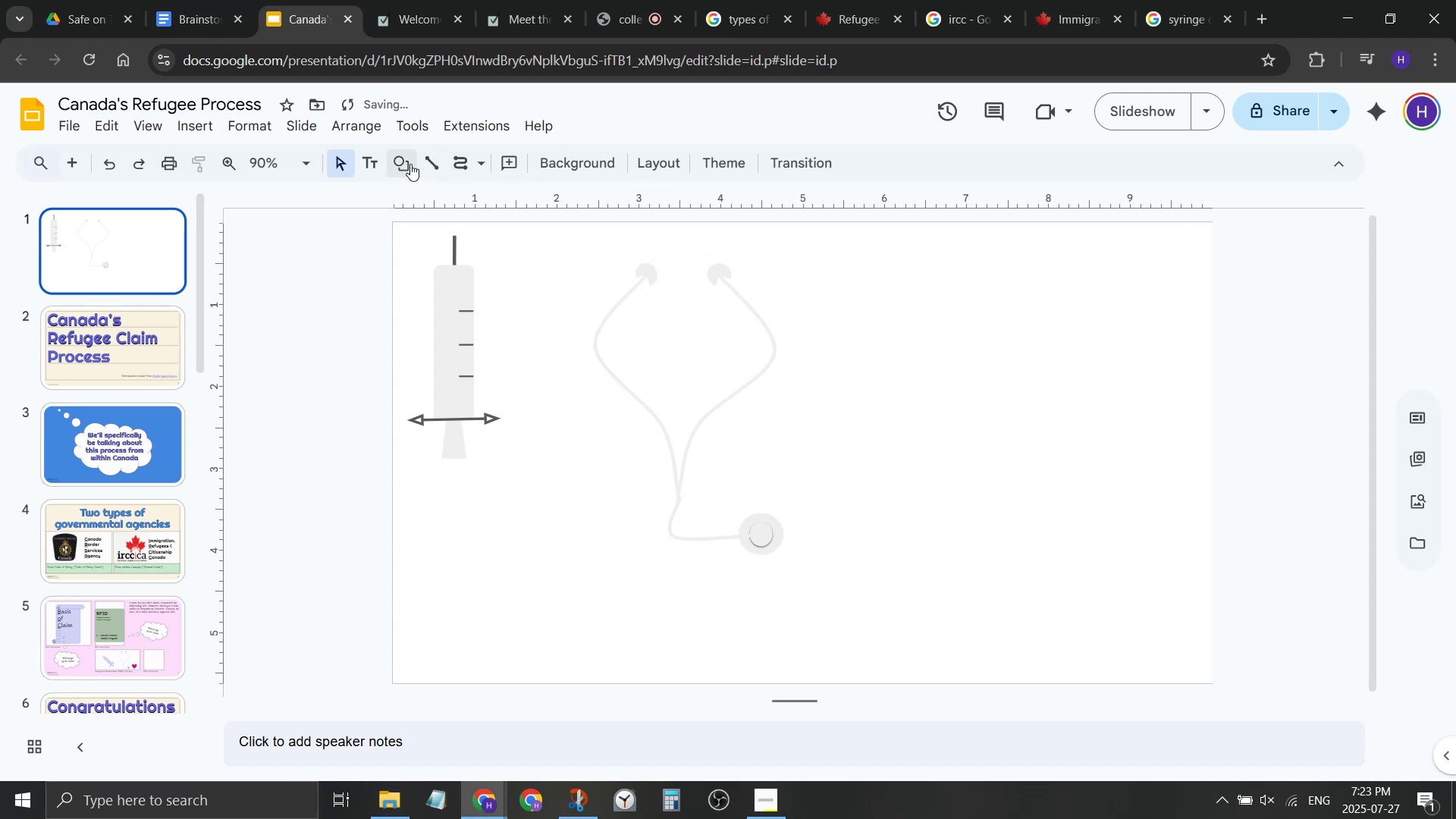 
mouse_move([864, 306])
 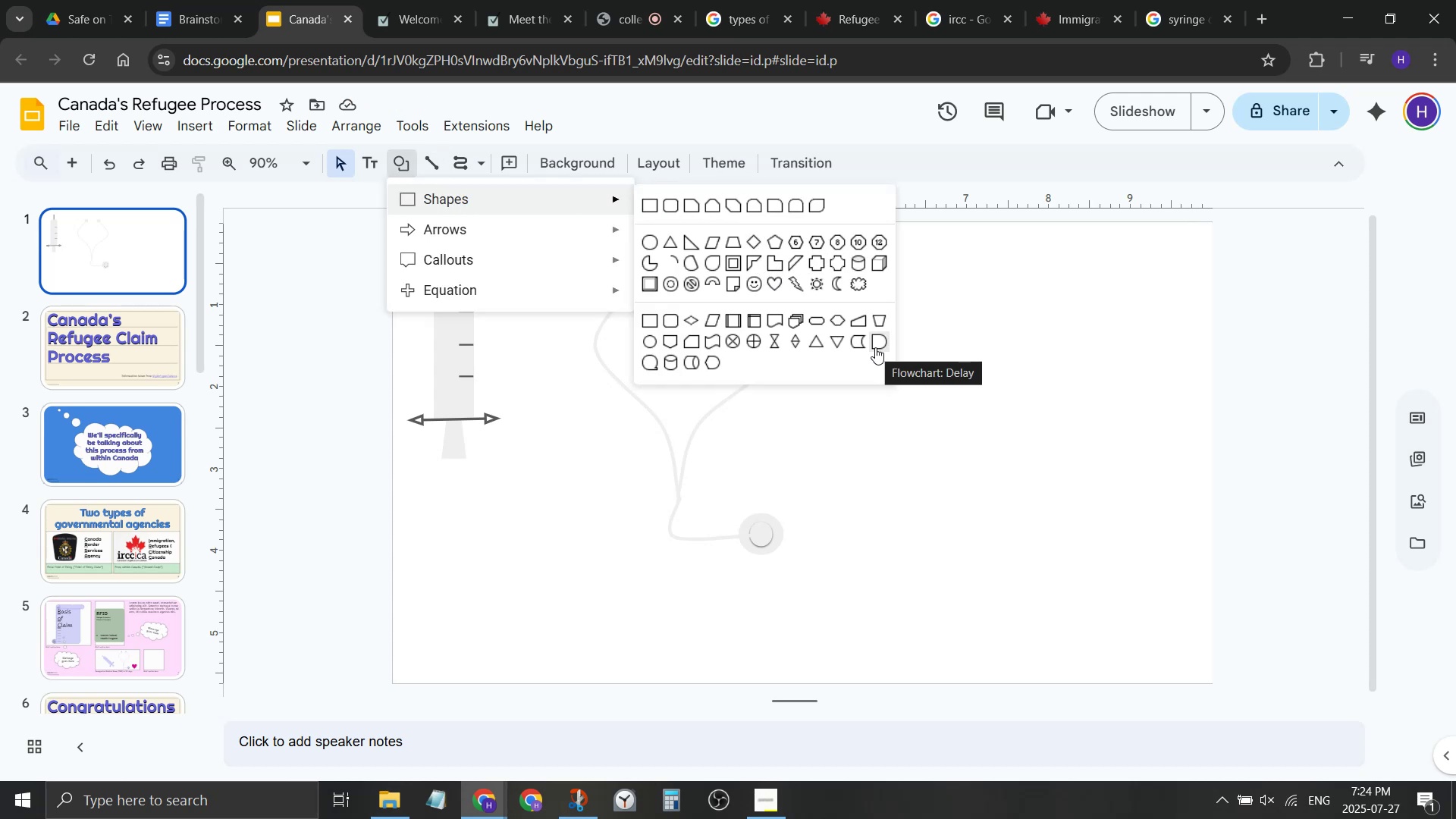 
left_click([875, 347])
 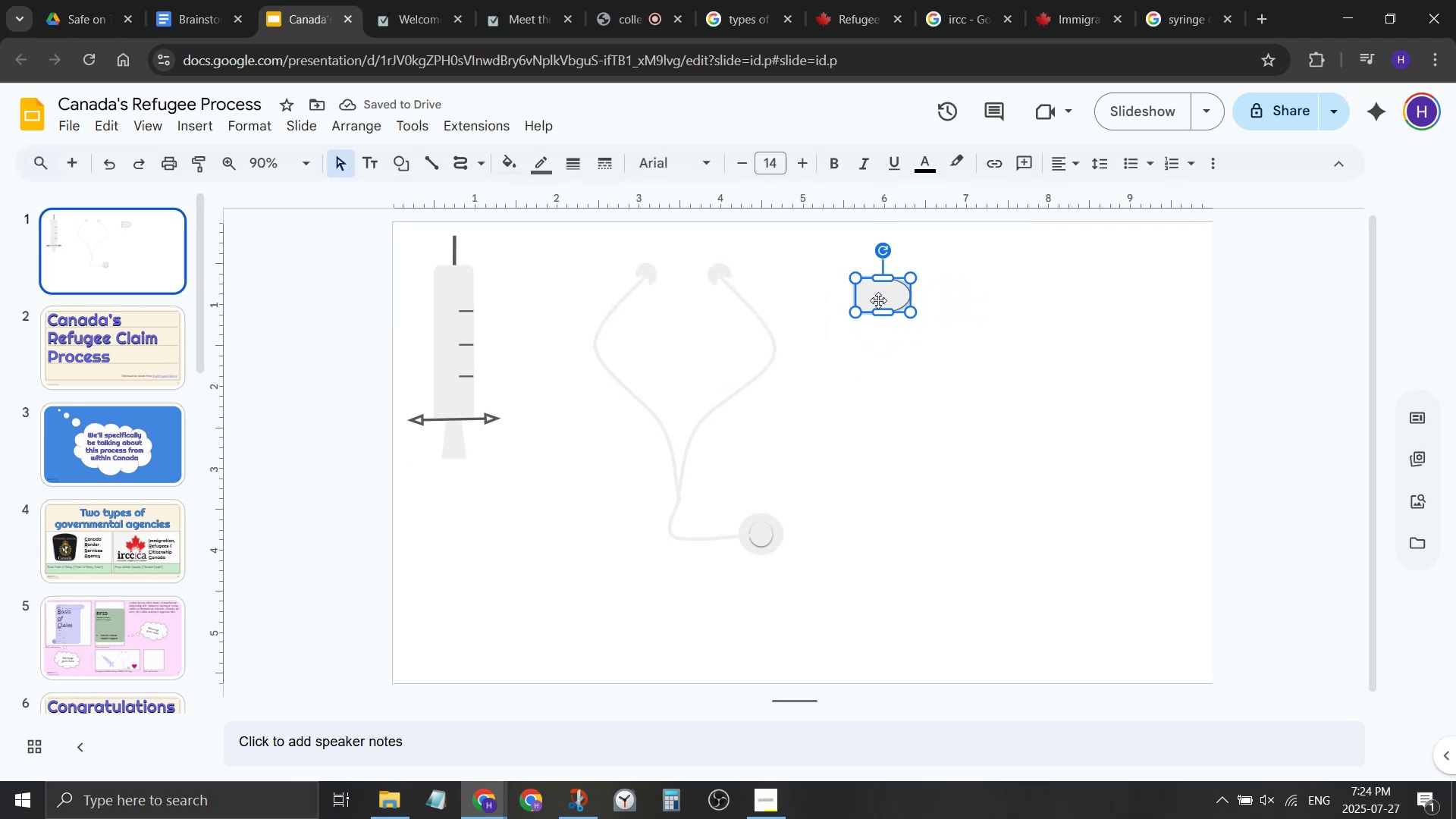 
wait(13.33)
 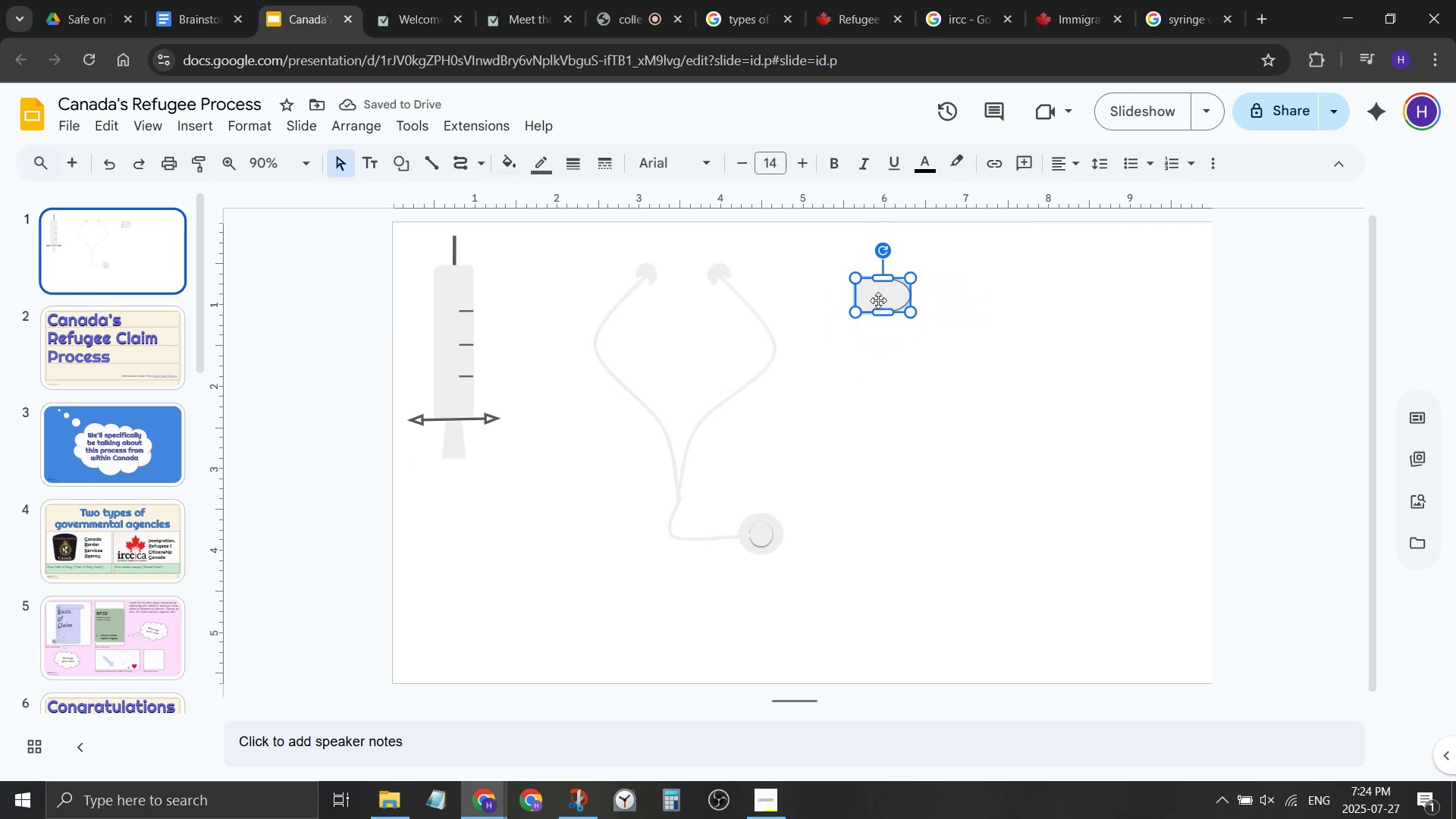 
left_click([535, 160])
 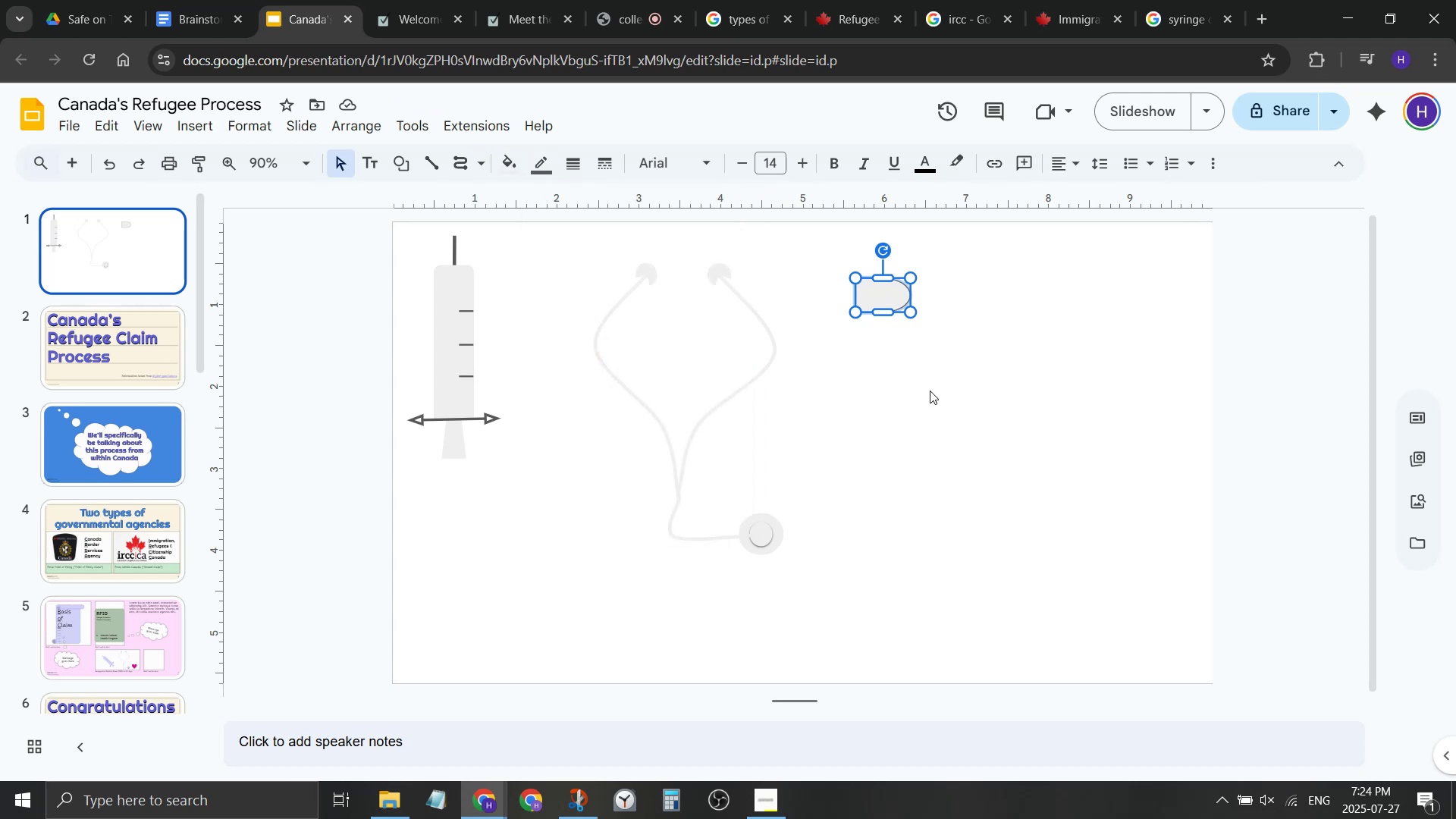 
left_click([884, 300])
 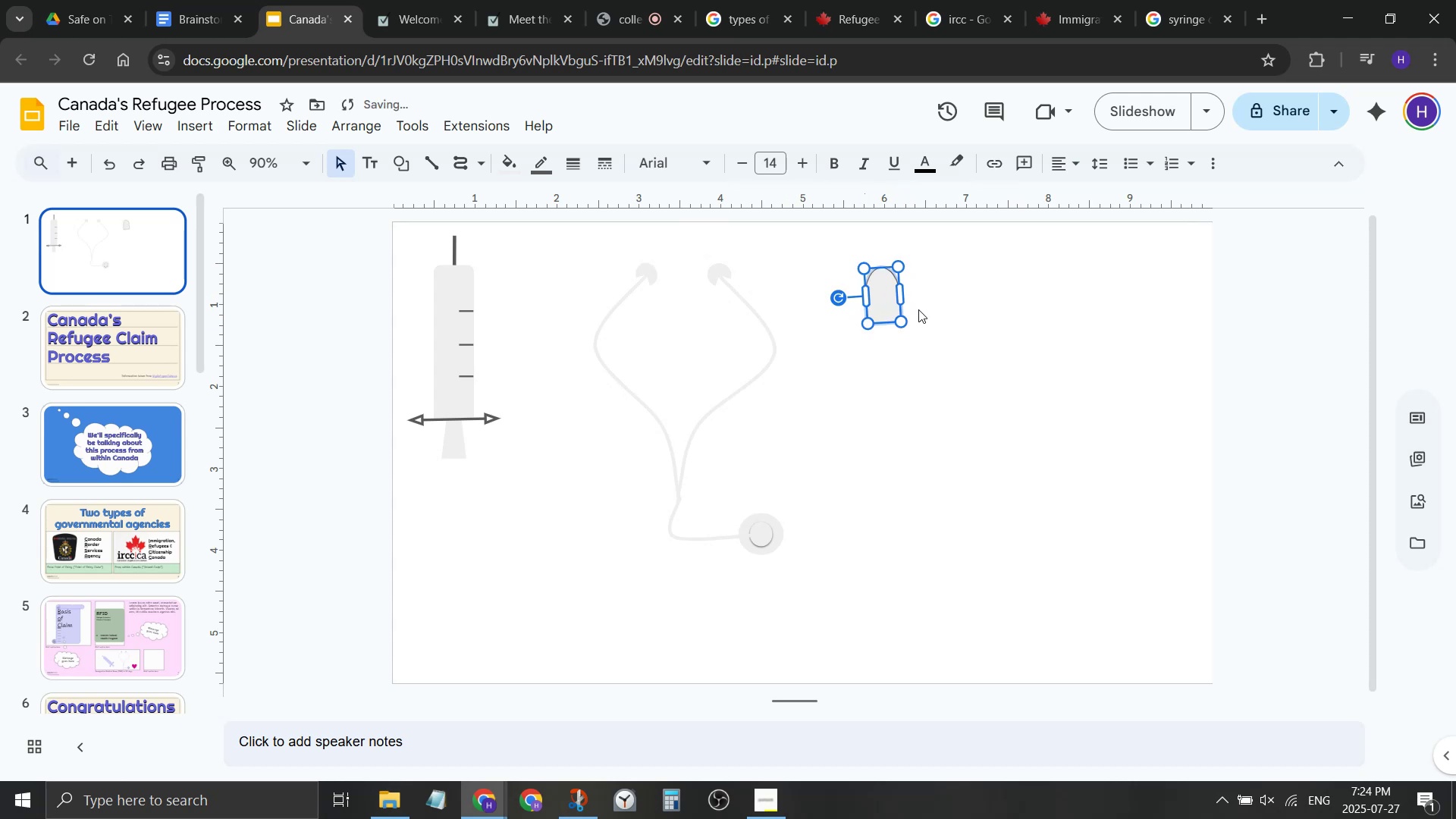 
wait(15.28)
 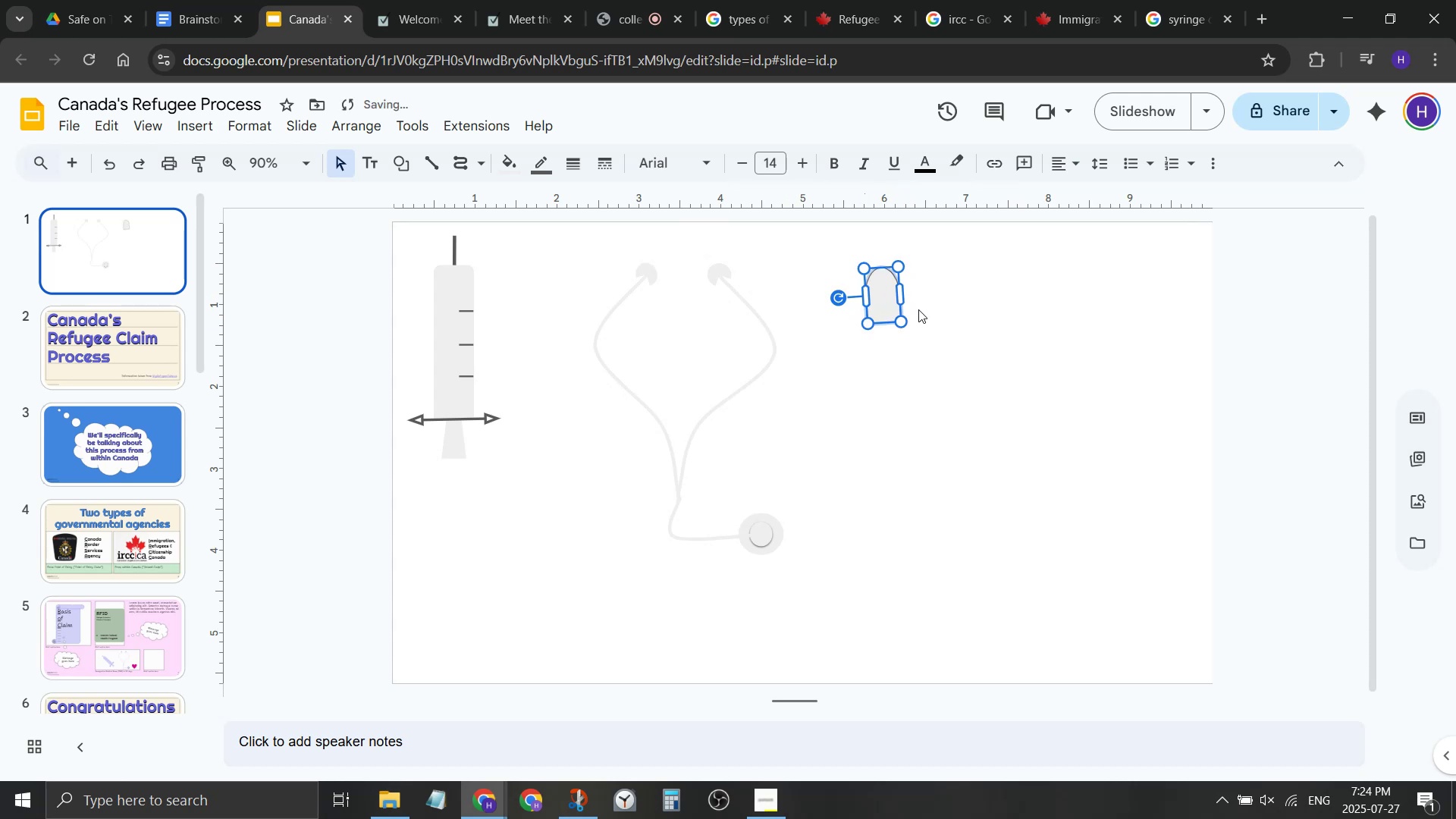 
left_click([1014, 319])
 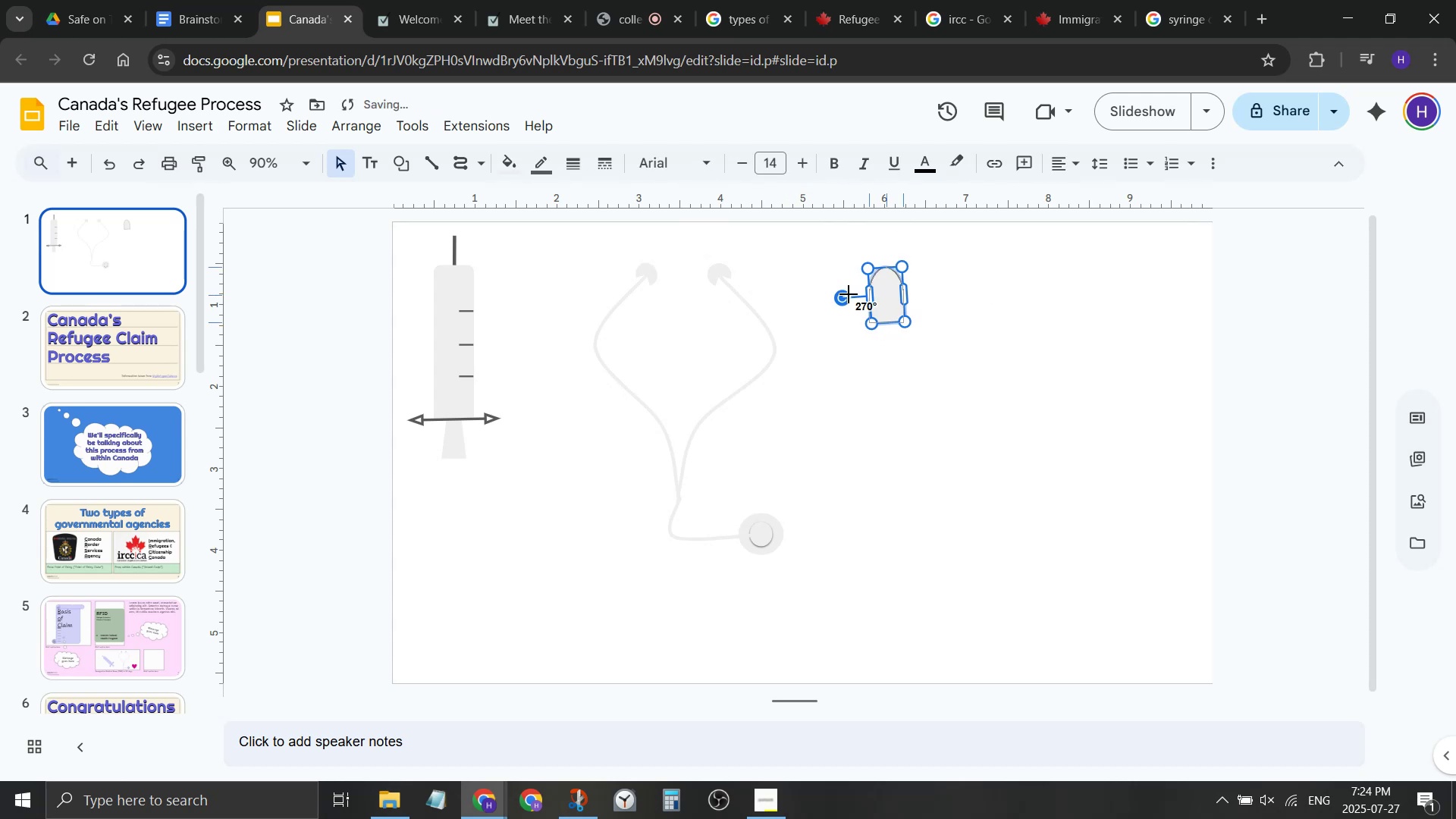 
left_click([1028, 345])
 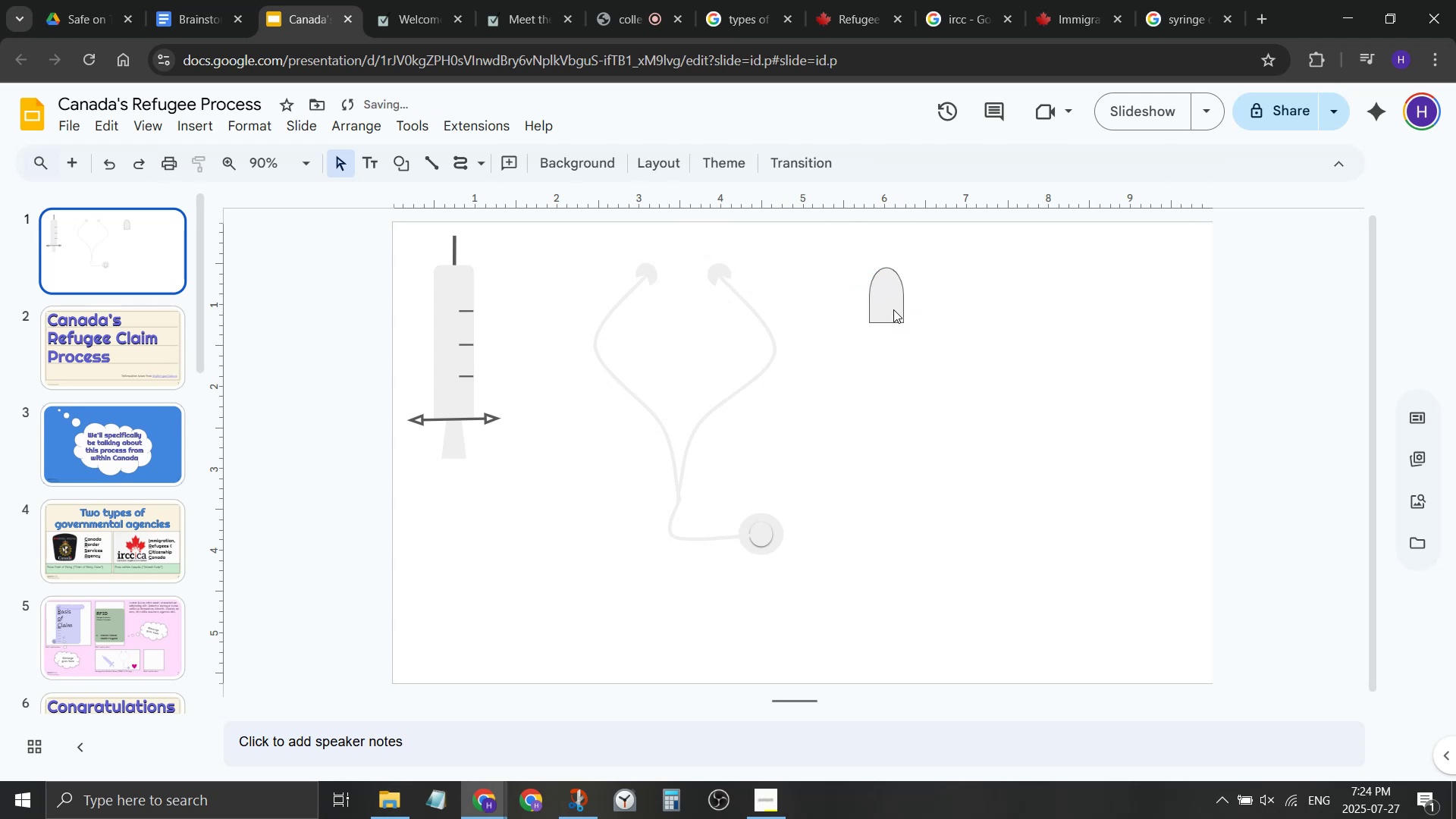 
left_click([893, 309])
 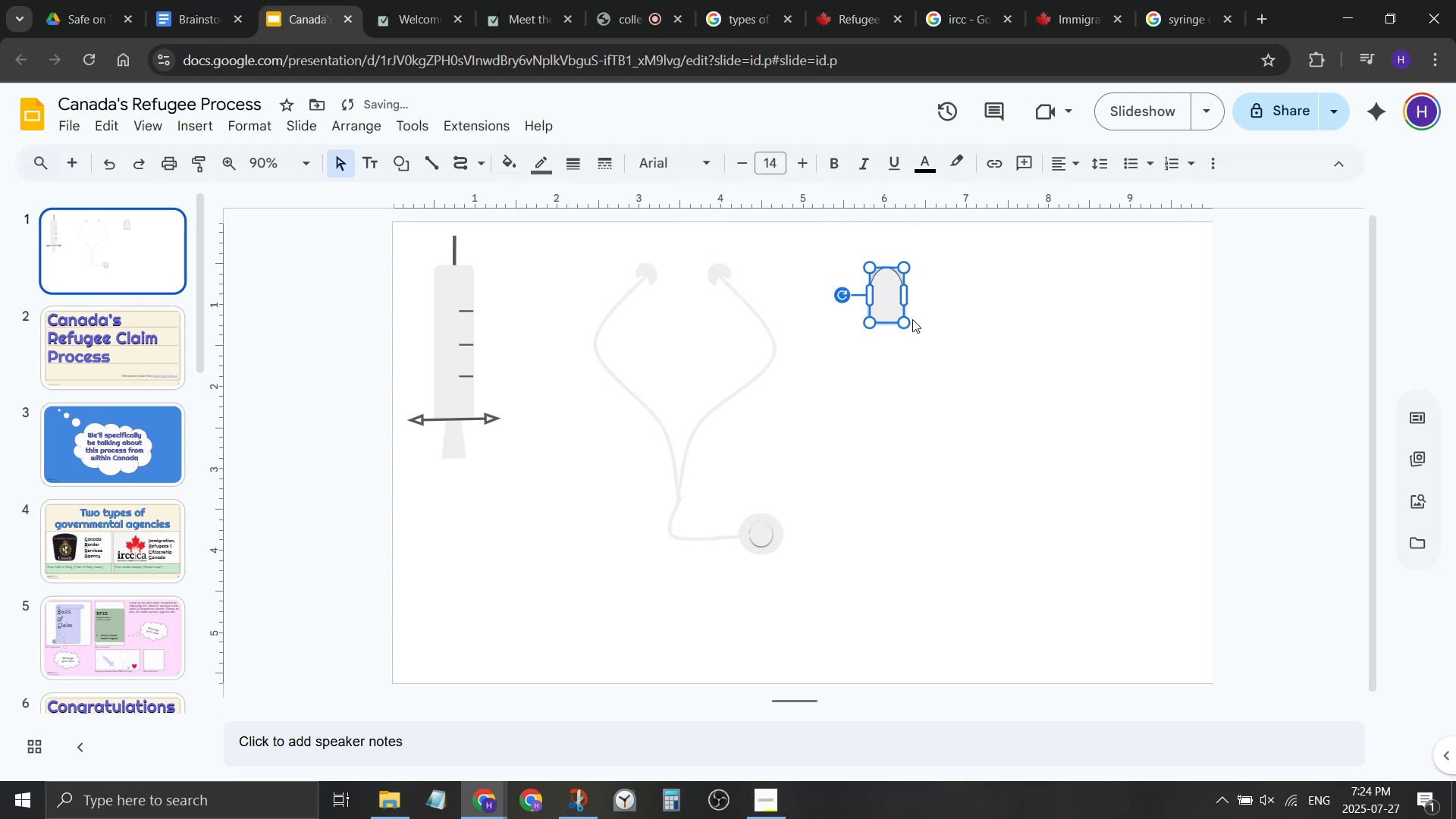 
key(Control+ControlLeft)
 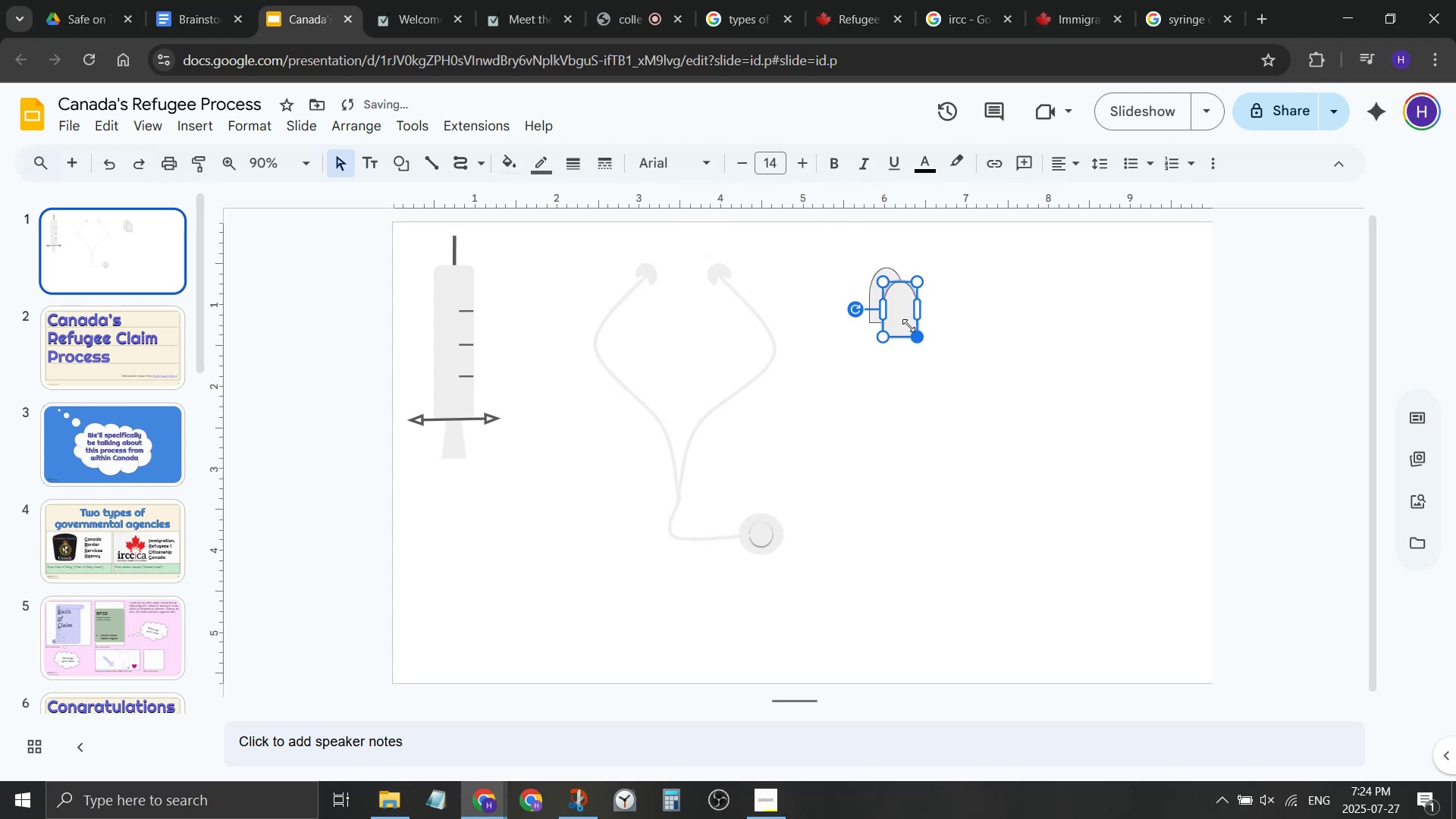 
key(Control+D)
 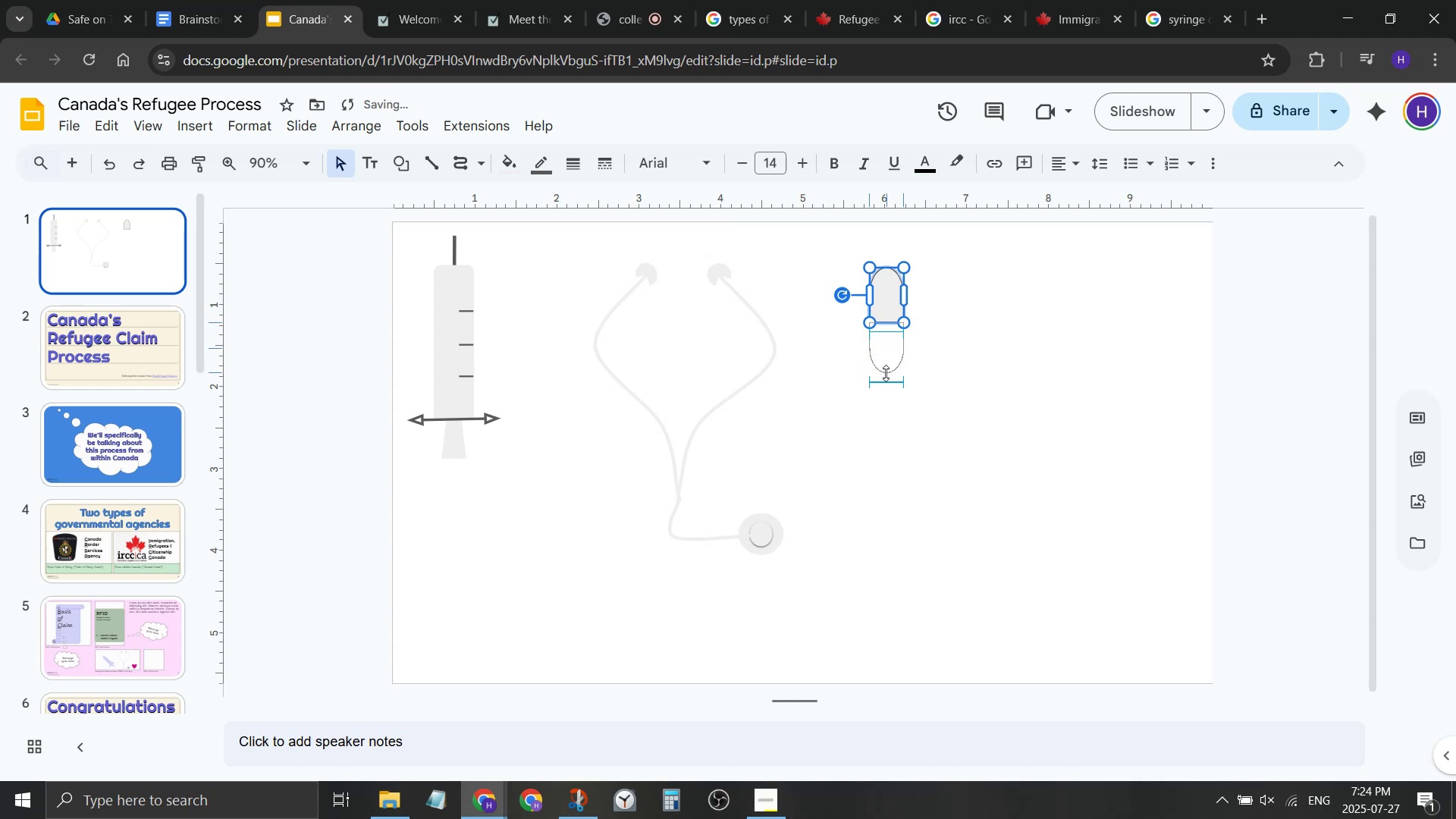 
wait(5.11)
 